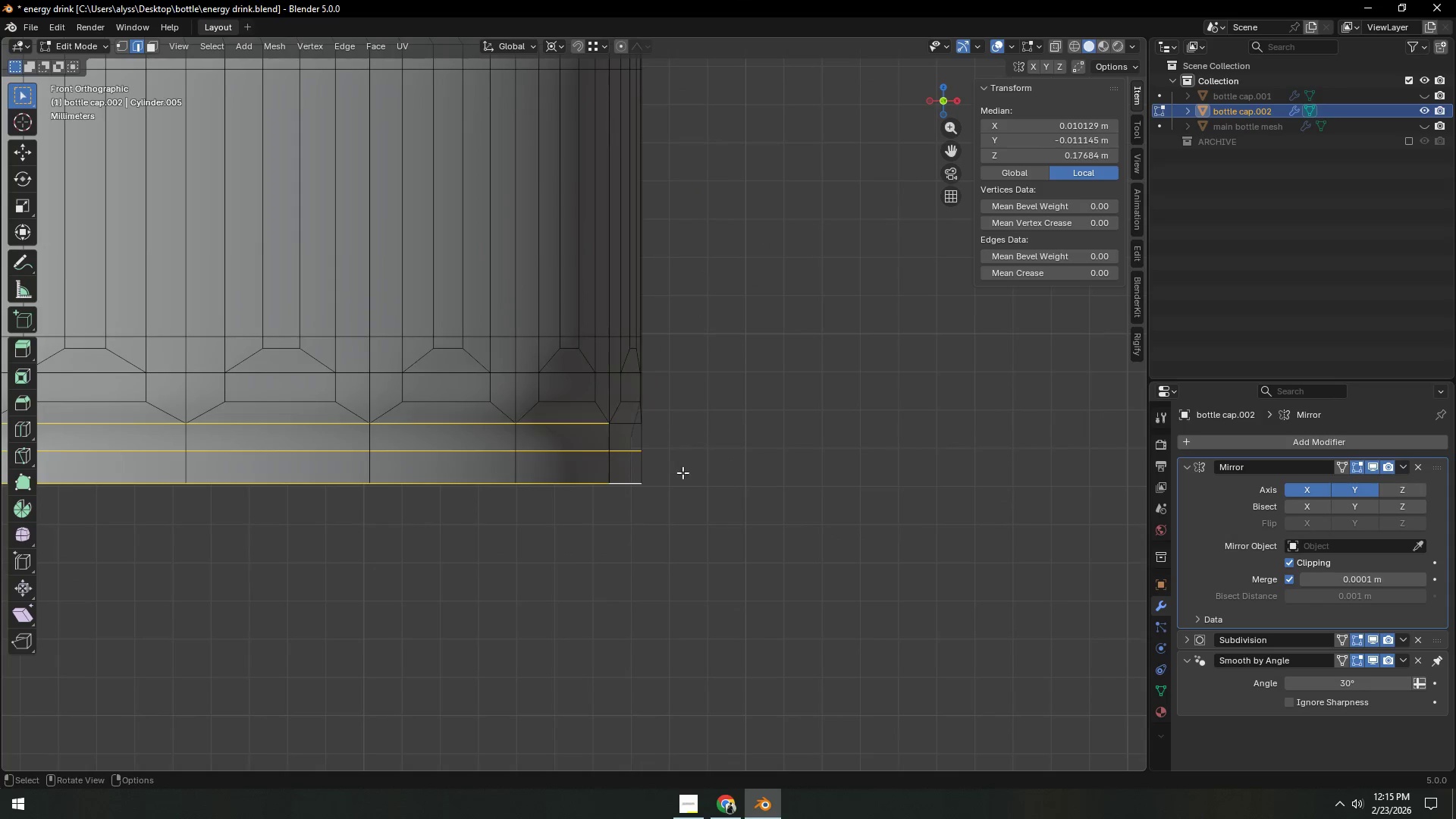 
key(Alt+Shift+AltLeft)
 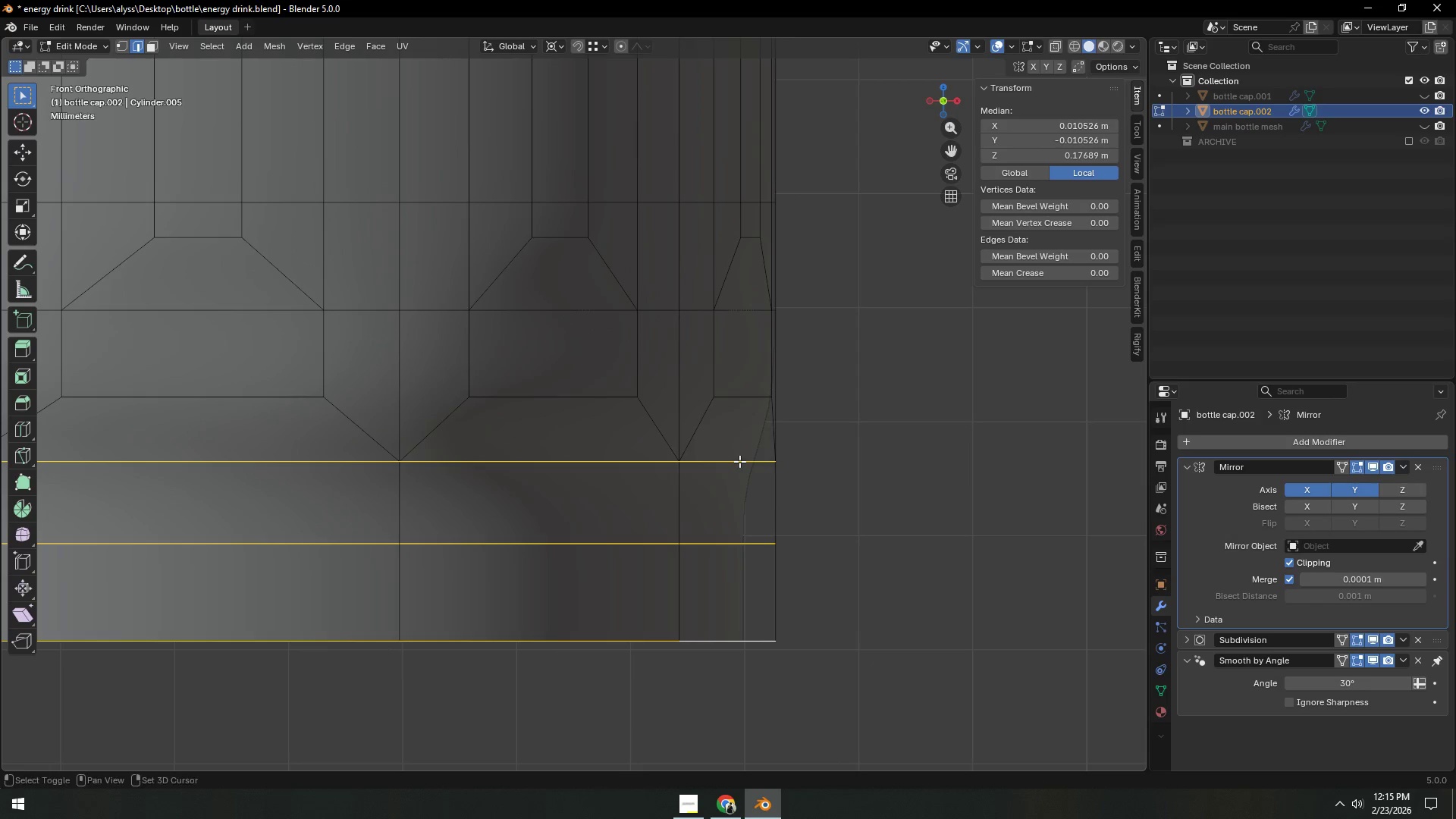 
left_click([739, 461])
 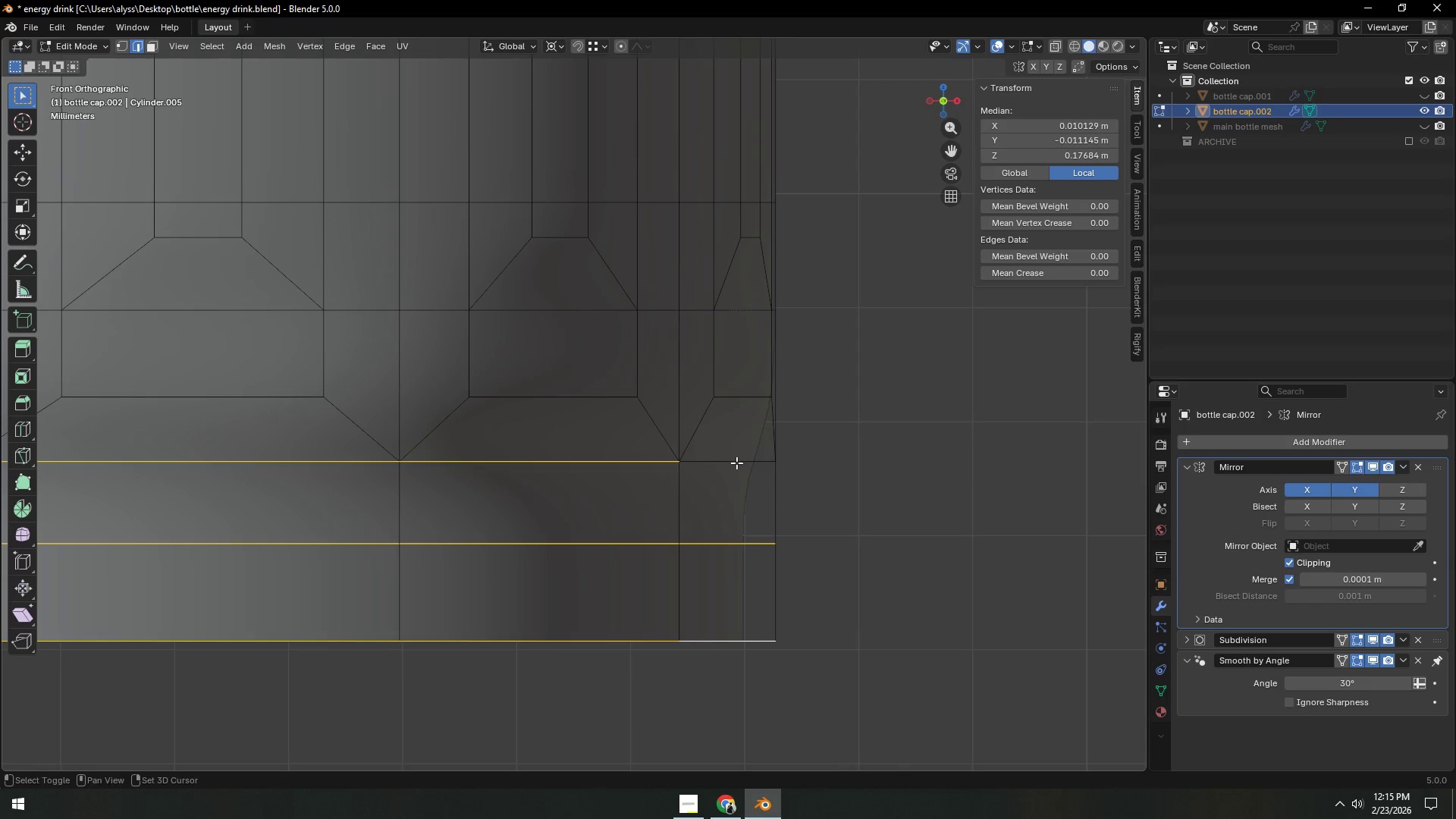 
hold_key(key=ShiftLeft, duration=1.06)
 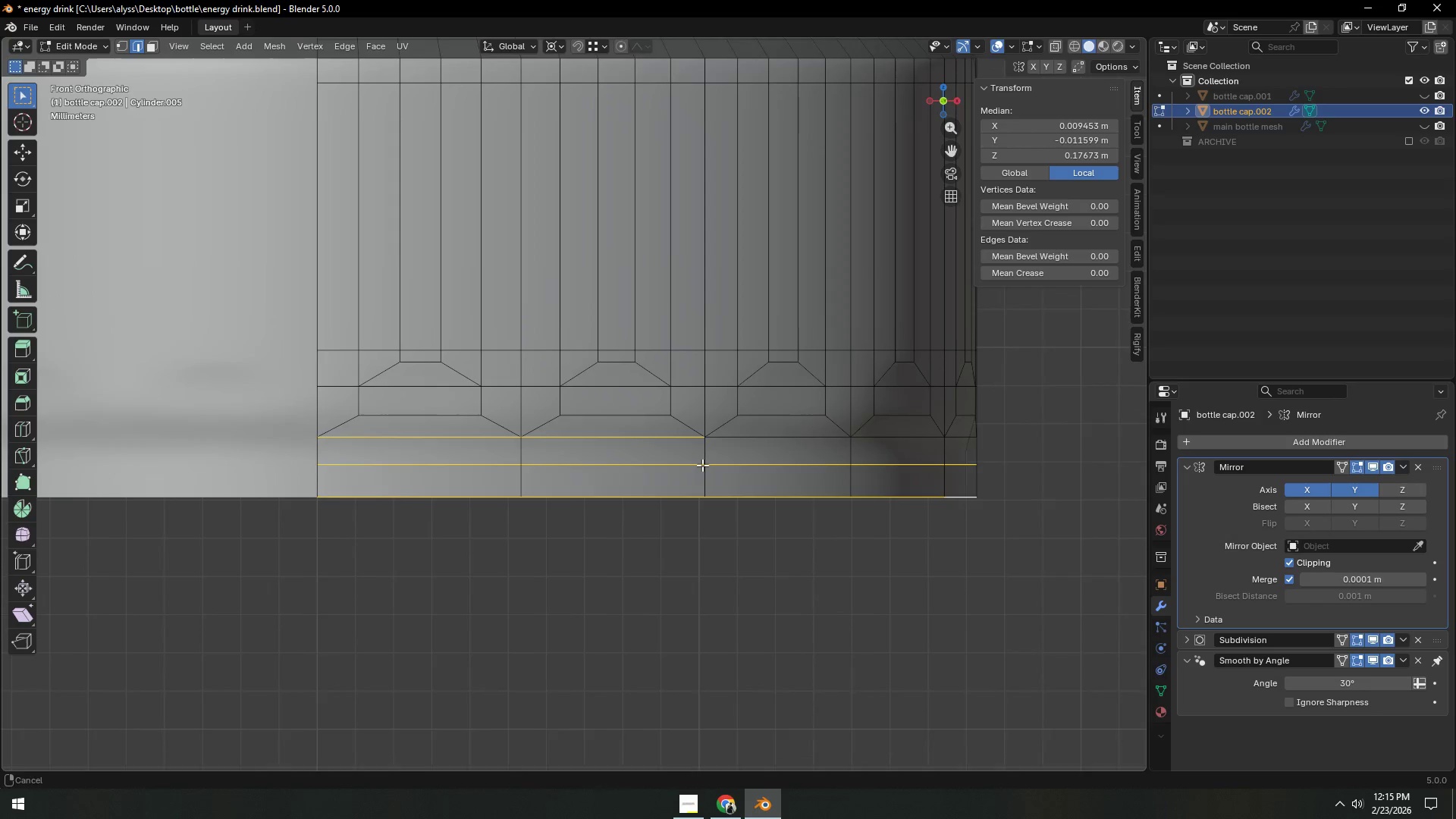 
scroll: coordinate [734, 467], scroll_direction: down, amount: 6.0
 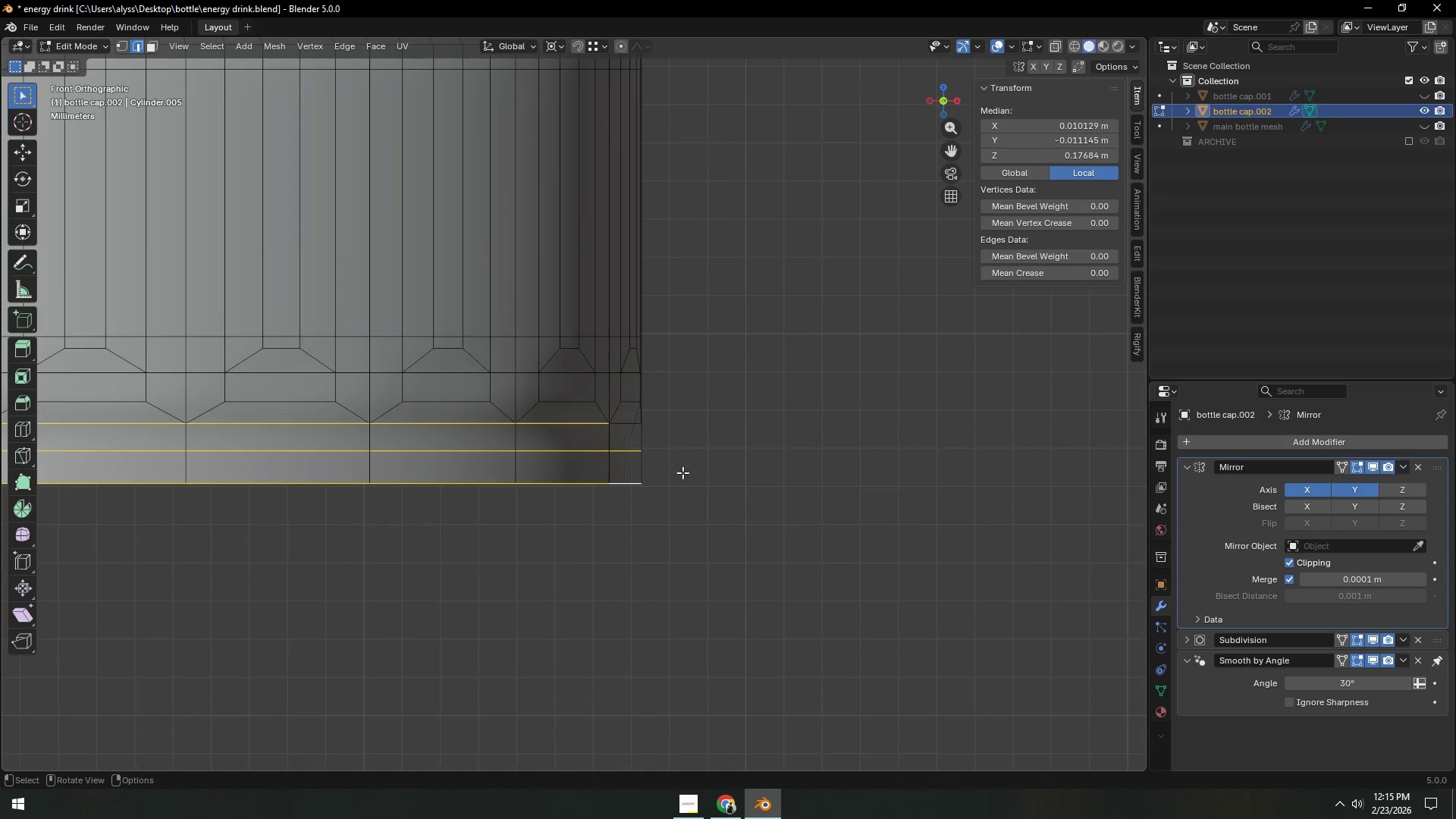 
double_click([474, 431])
 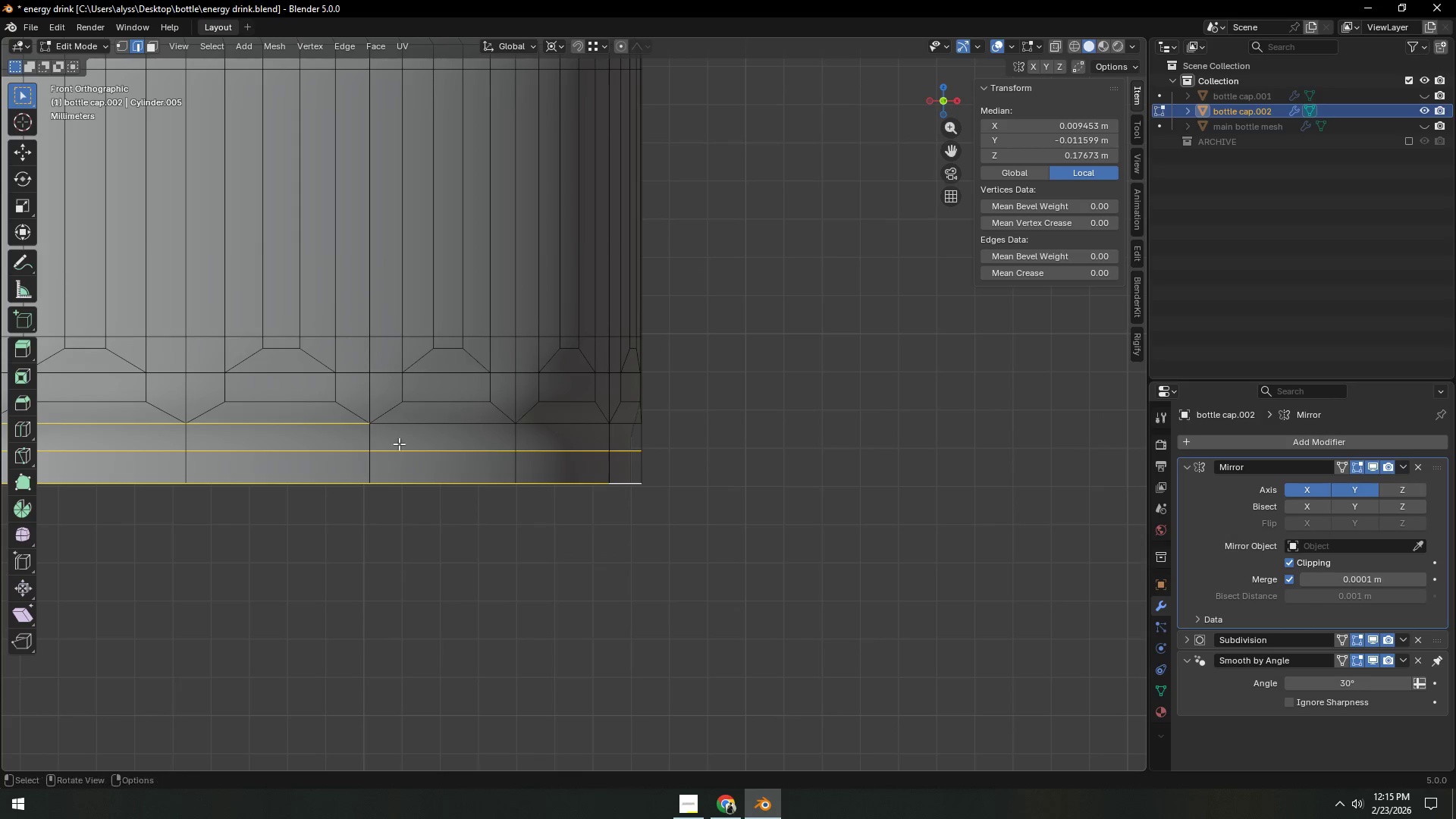 
hold_key(key=ShiftLeft, duration=1.22)
left_click([633, 442])
 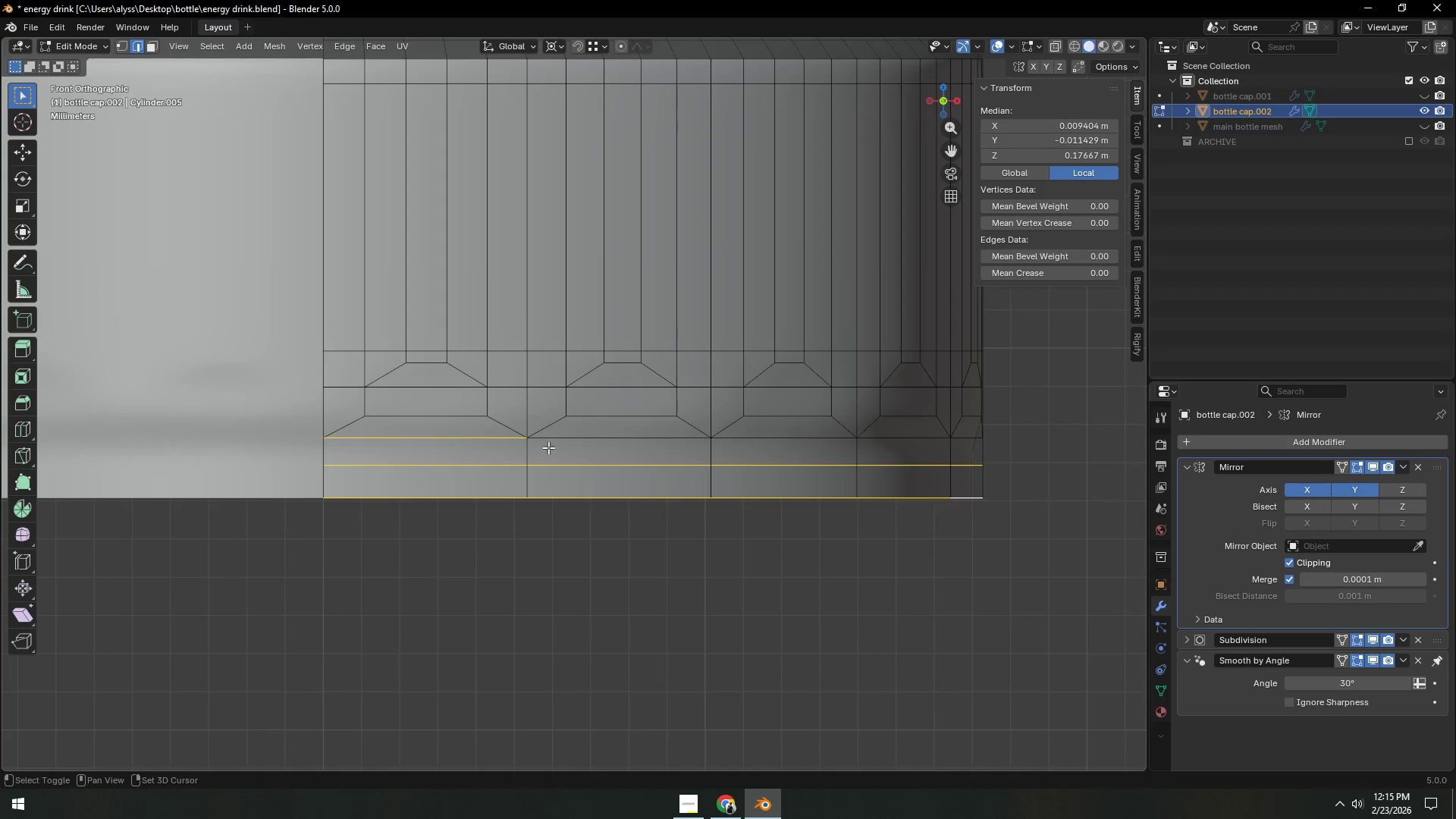 
double_click([463, 441])
 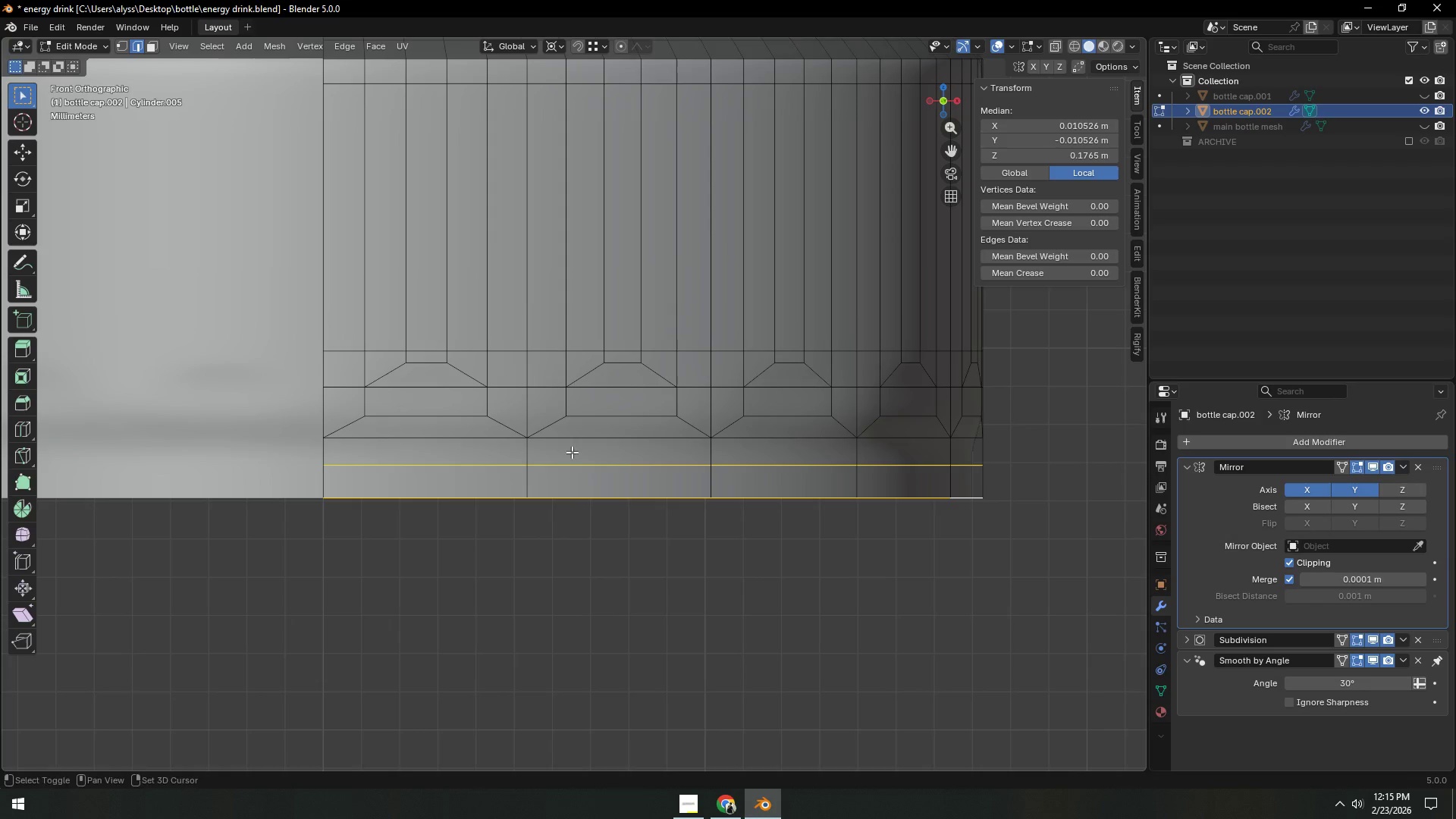 
hold_key(key=ShiftLeft, duration=0.34)
 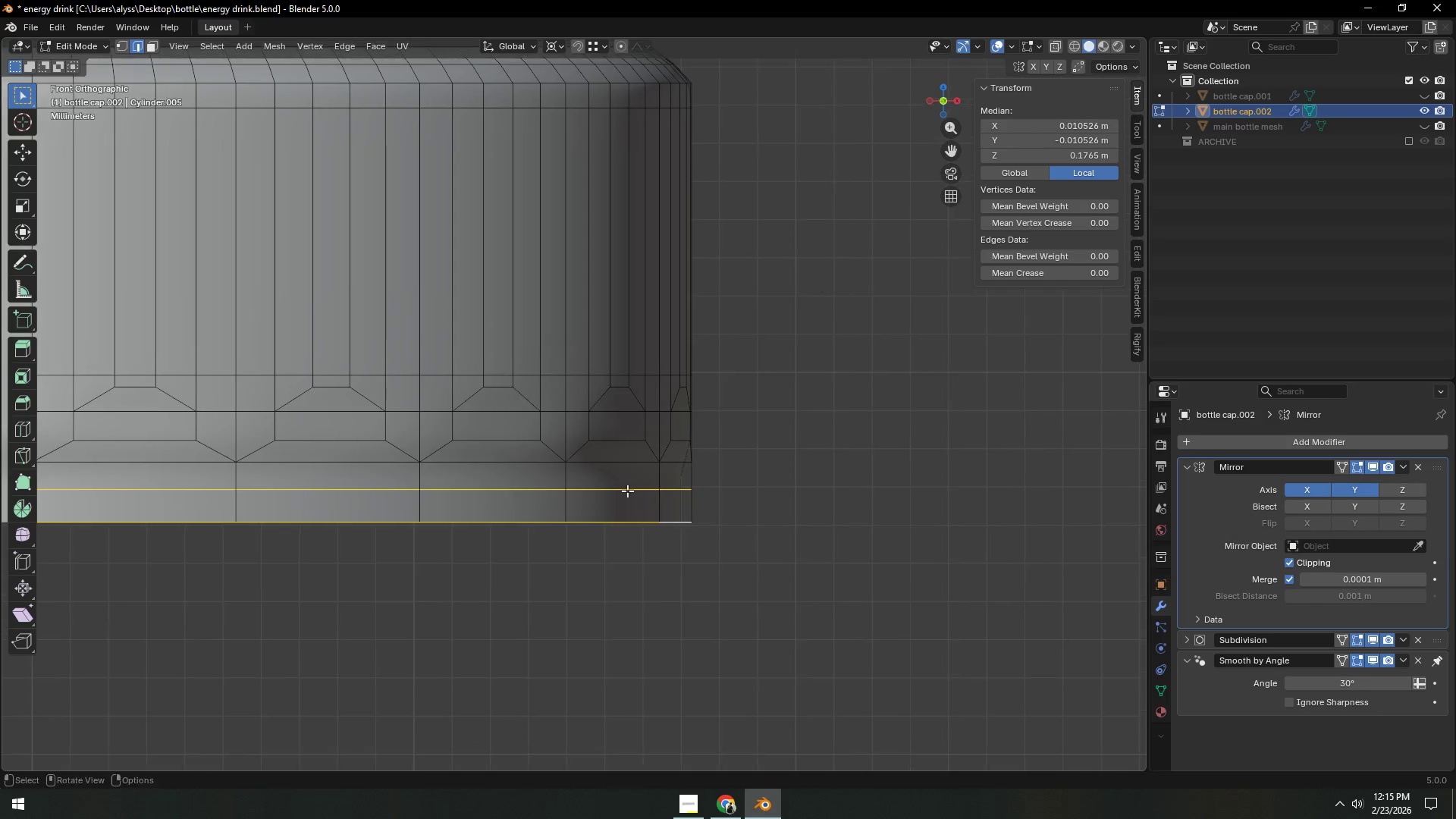 
key(S)
 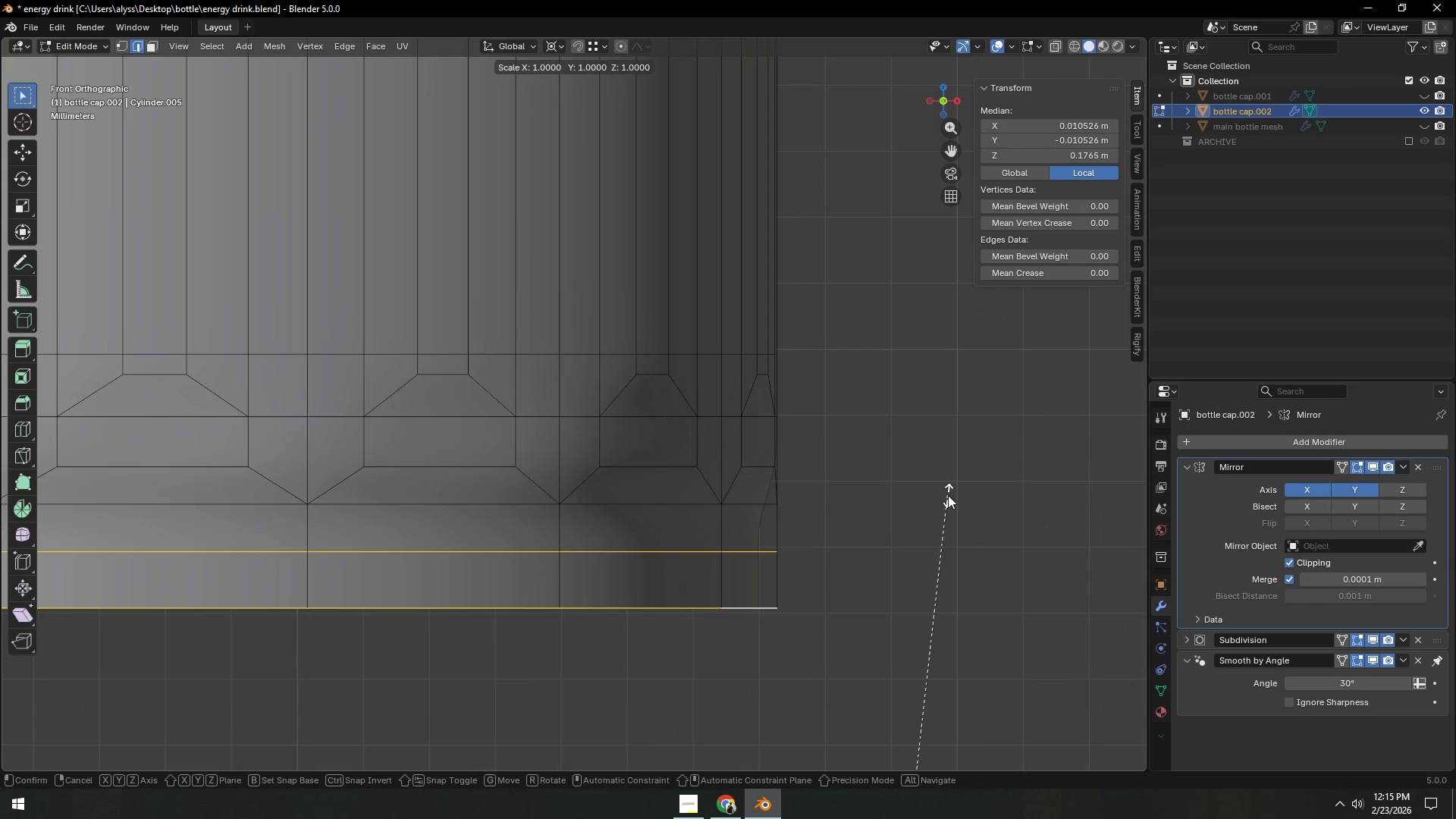 
scroll: coordinate [816, 494], scroll_direction: up, amount: 3.0
 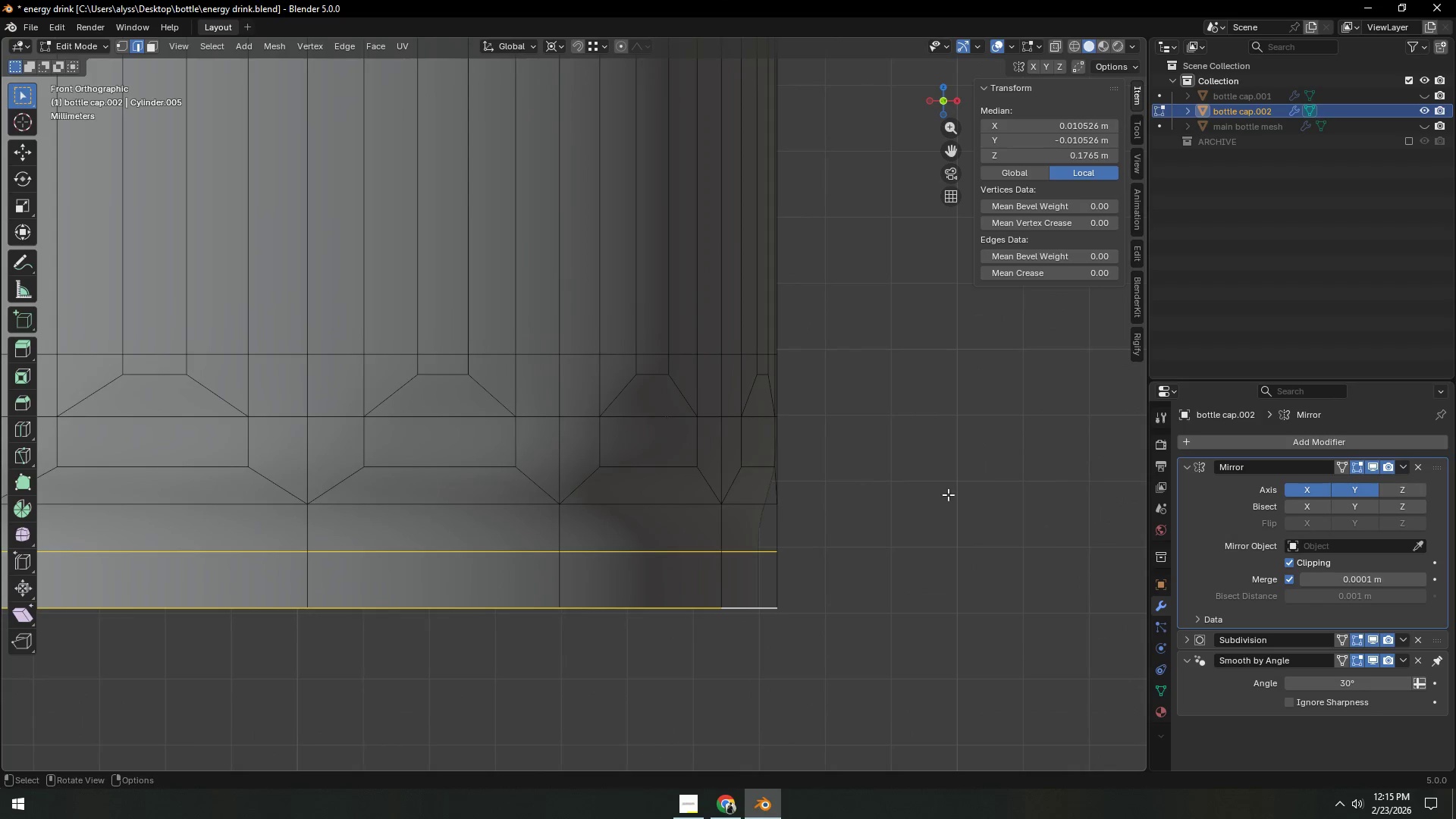 
key(Shift+ShiftLeft)
 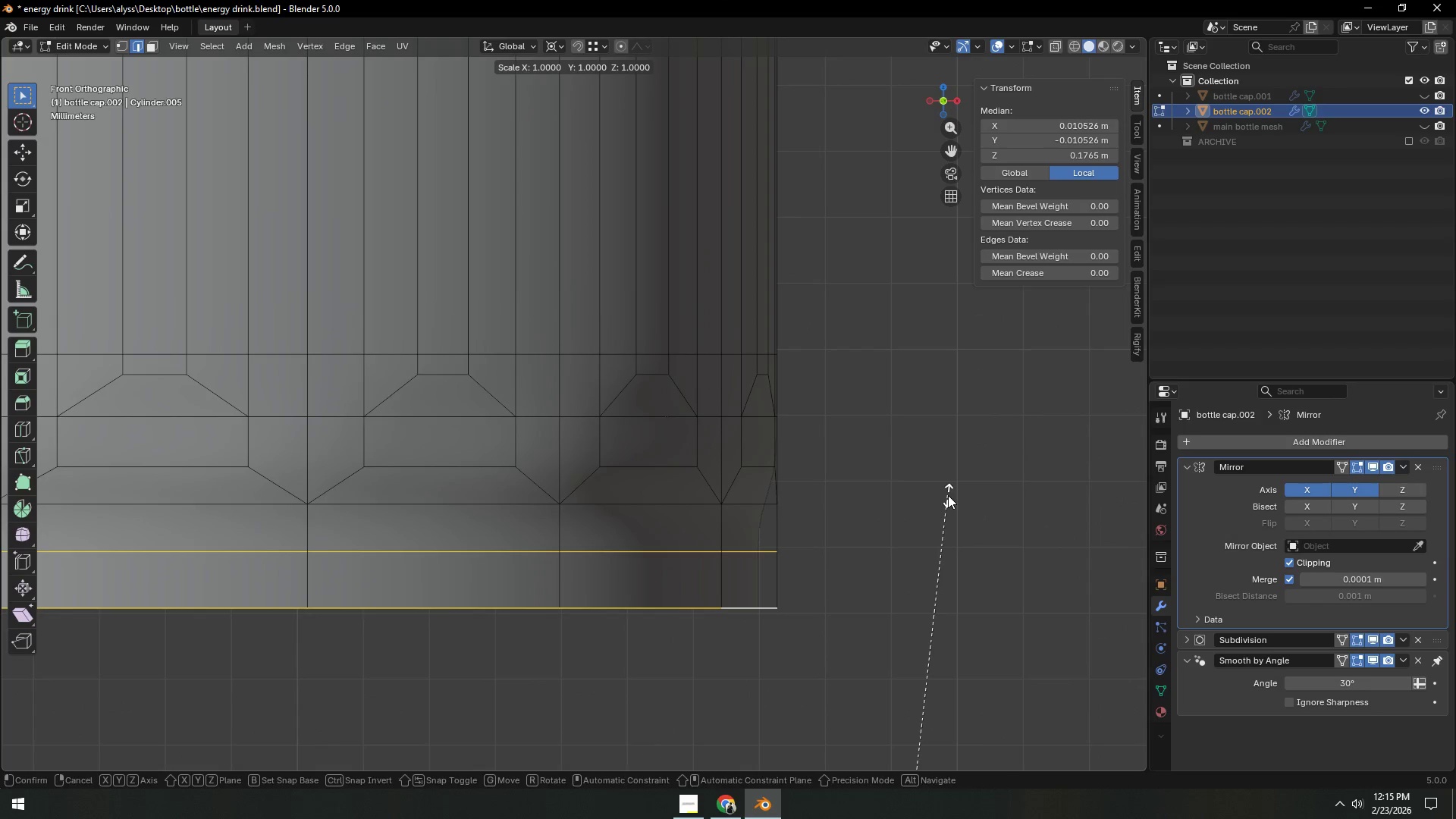 
key(Shift+Z)
 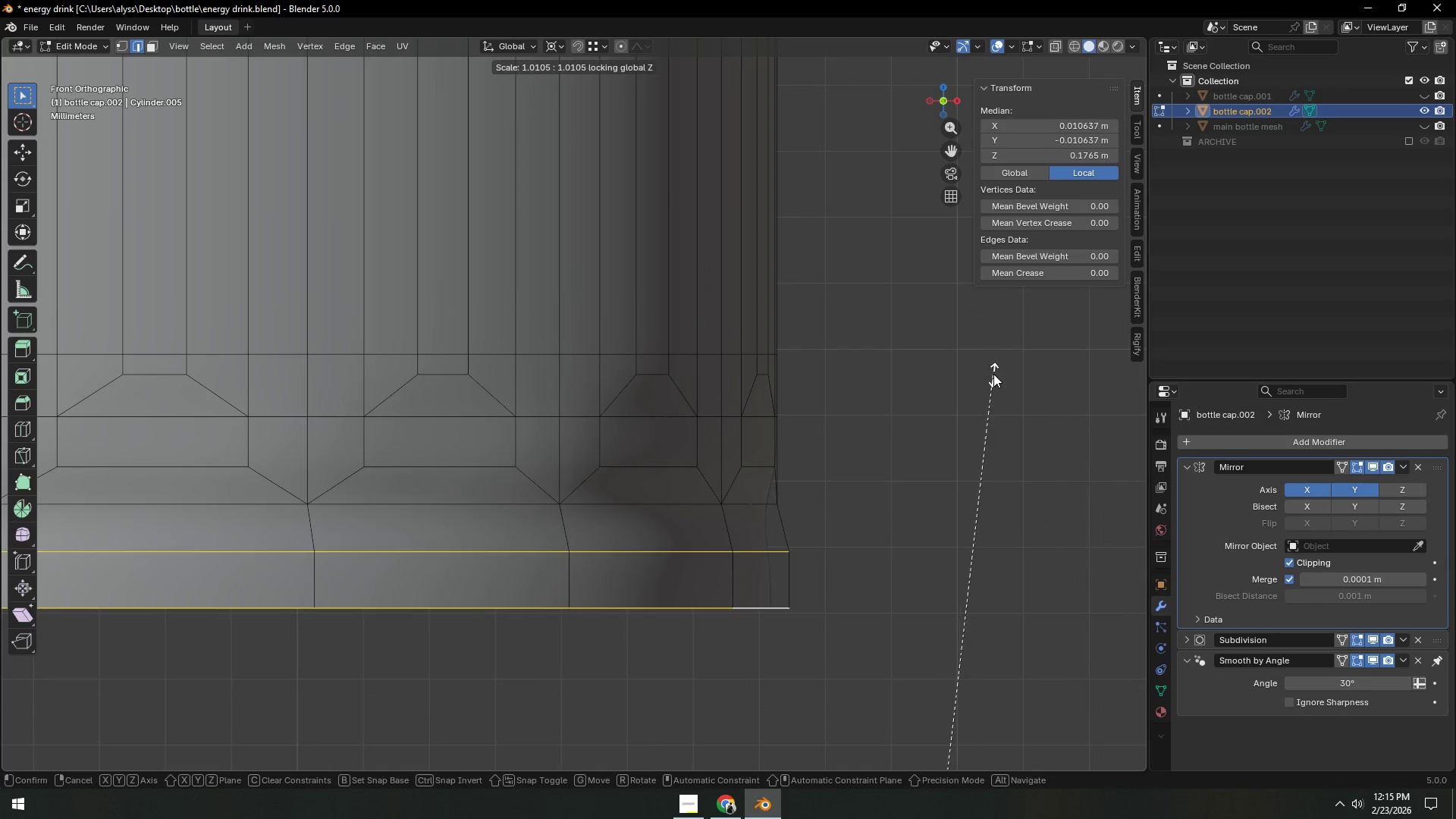 
right_click([993, 374])
 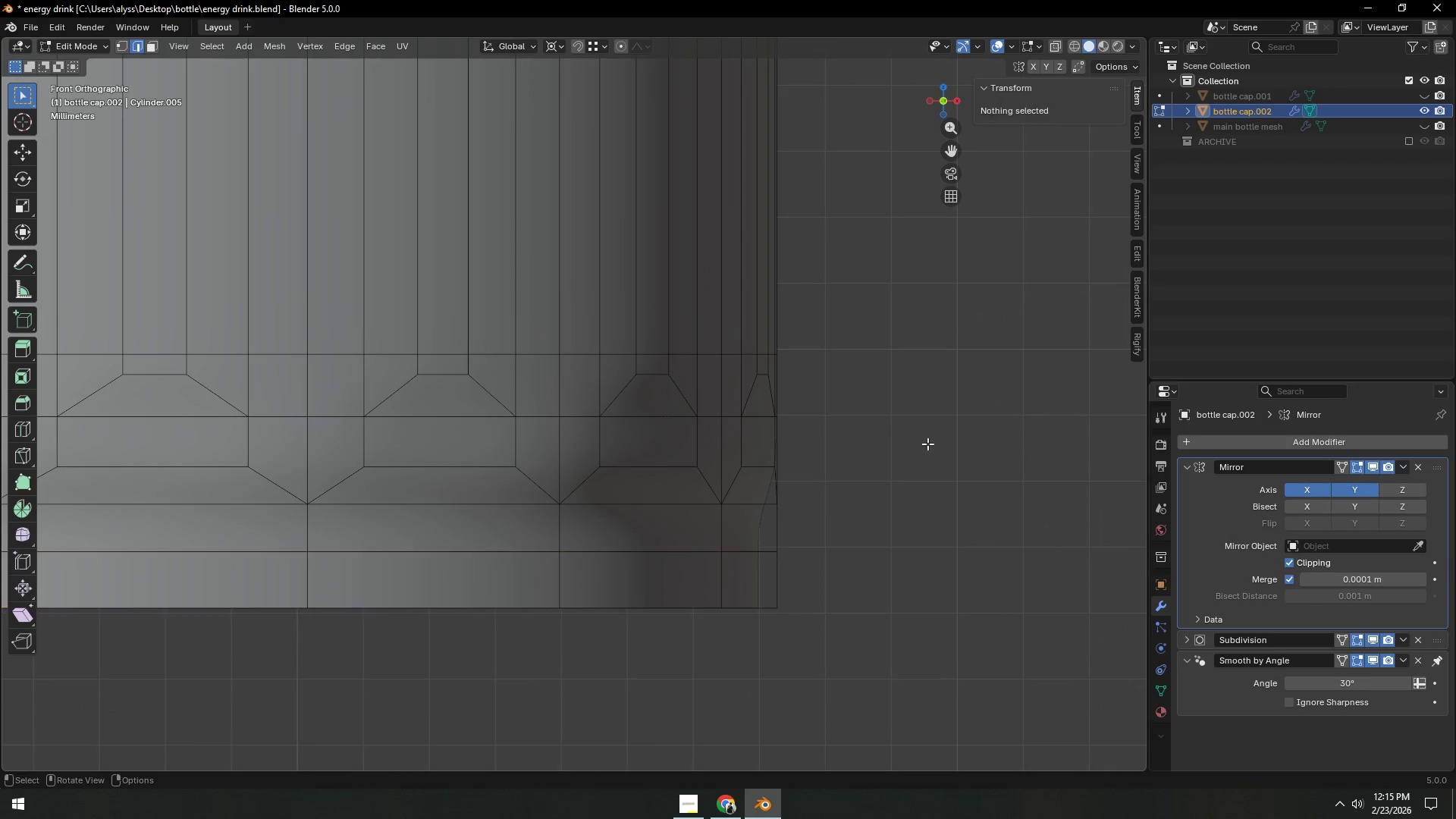 
scroll: coordinate [927, 444], scroll_direction: down, amount: 4.0
 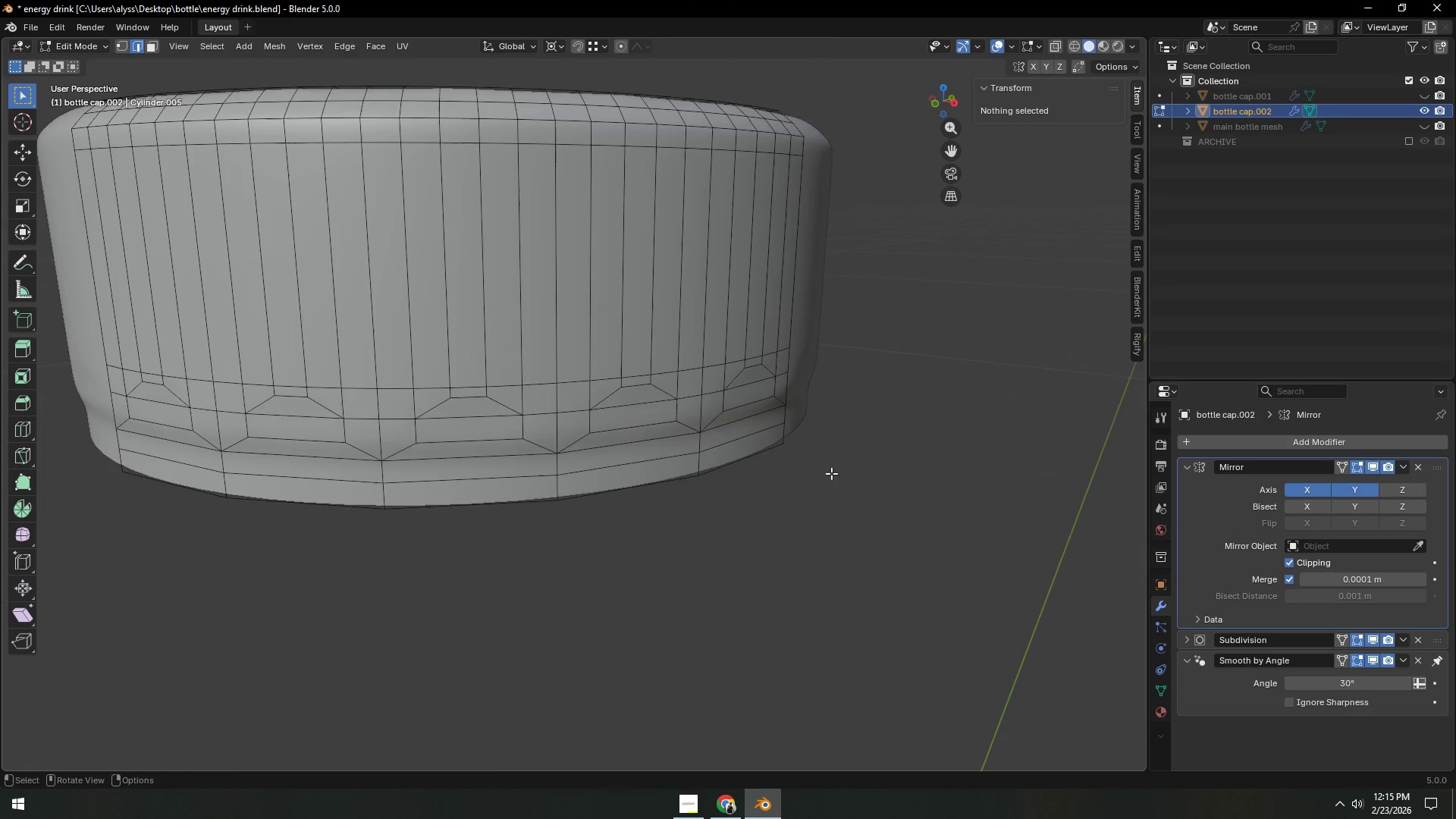 
key(Tab)
 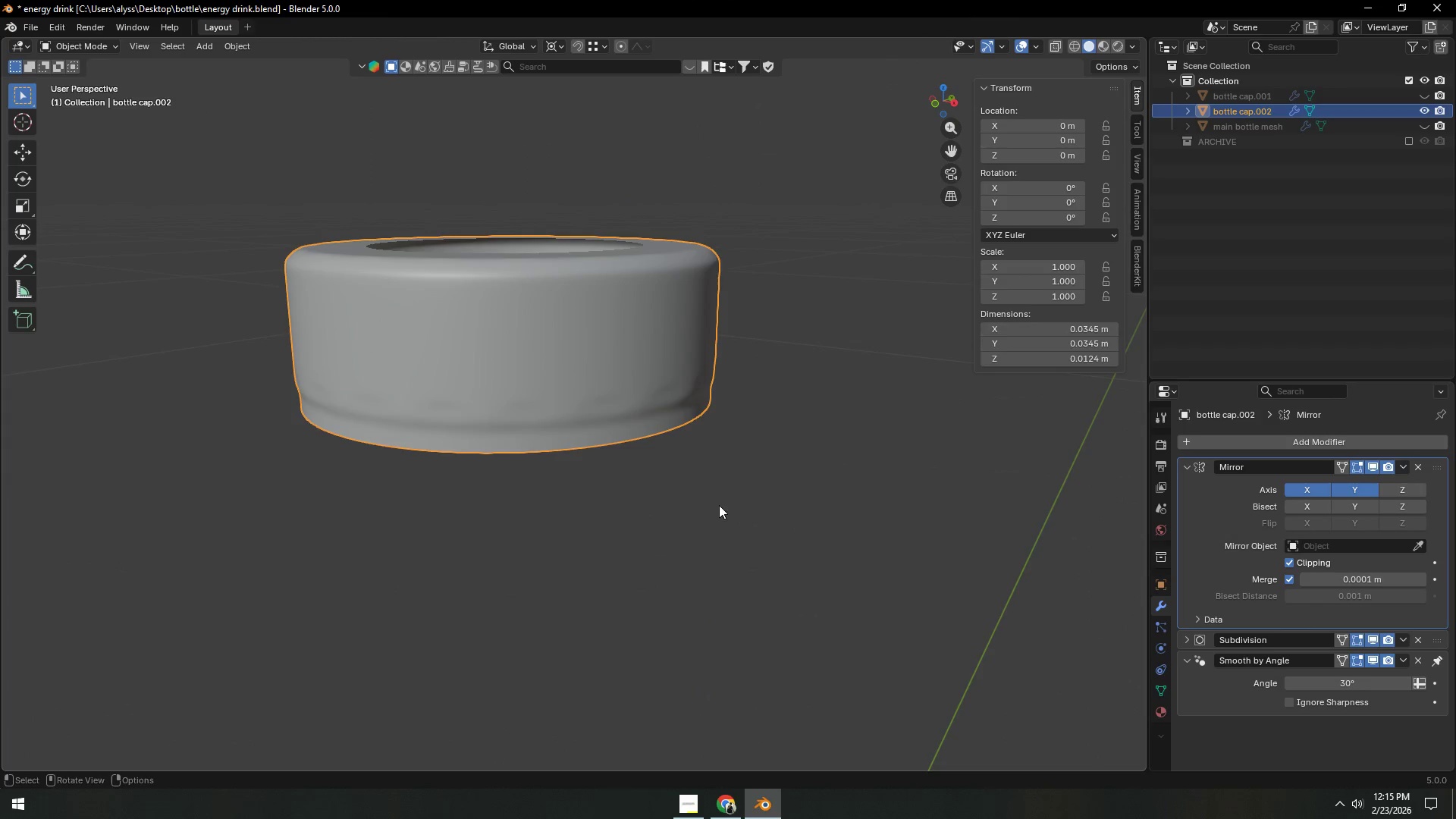 
scroll: coordinate [775, 486], scroll_direction: down, amount: 11.0
 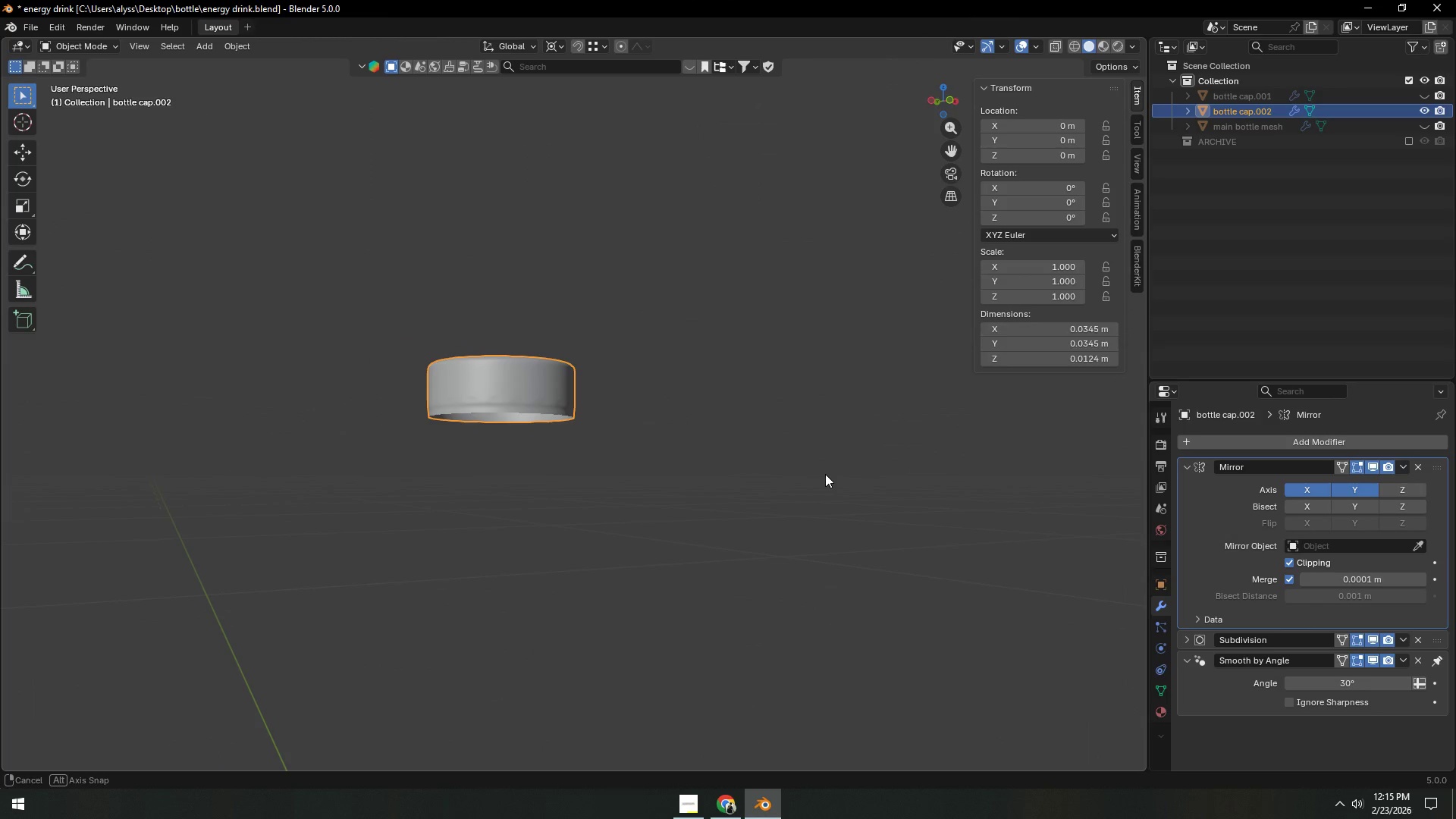 
scroll: coordinate [792, 483], scroll_direction: up, amount: 4.0
 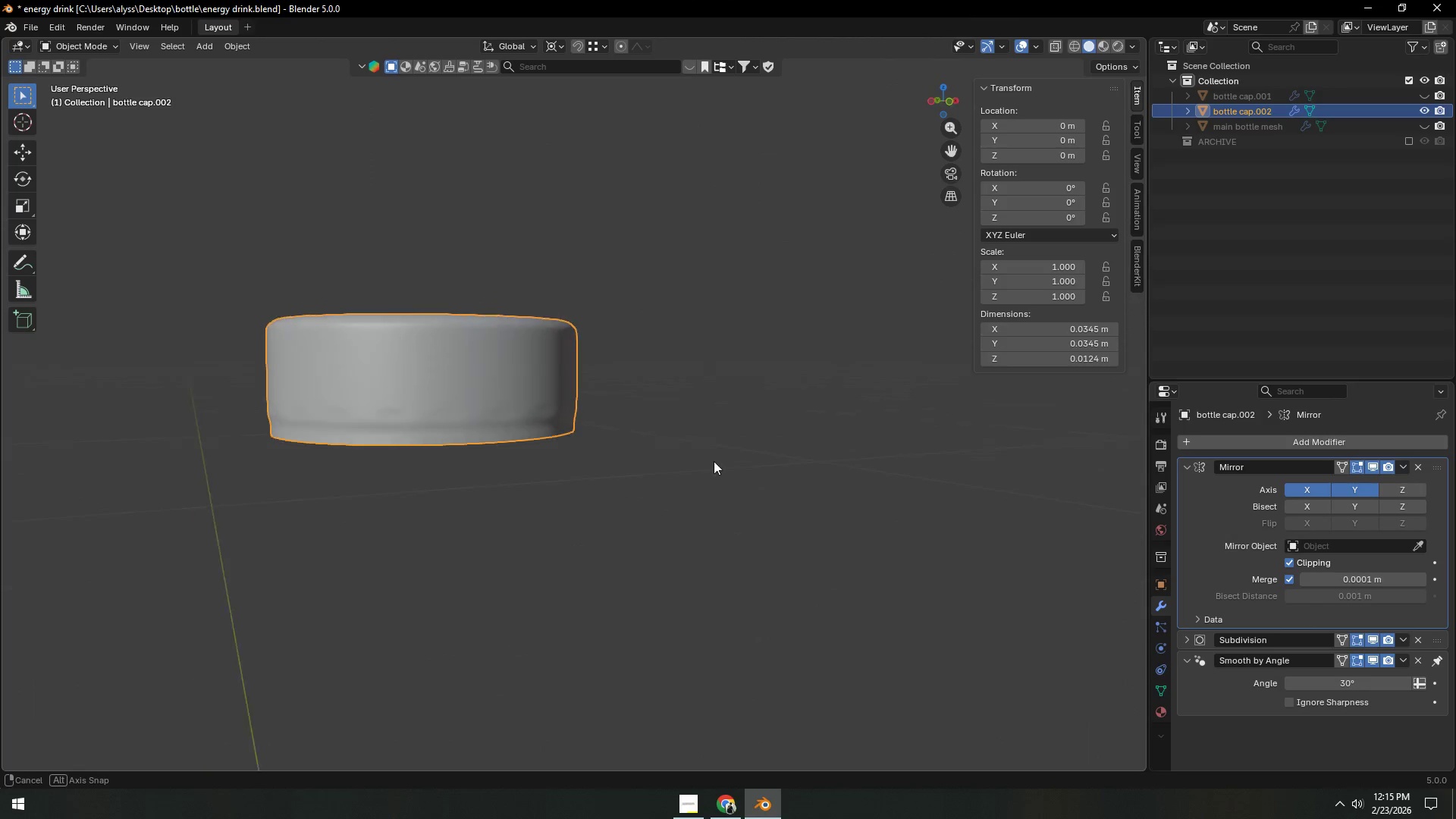 
key(Shift+ShiftLeft)
 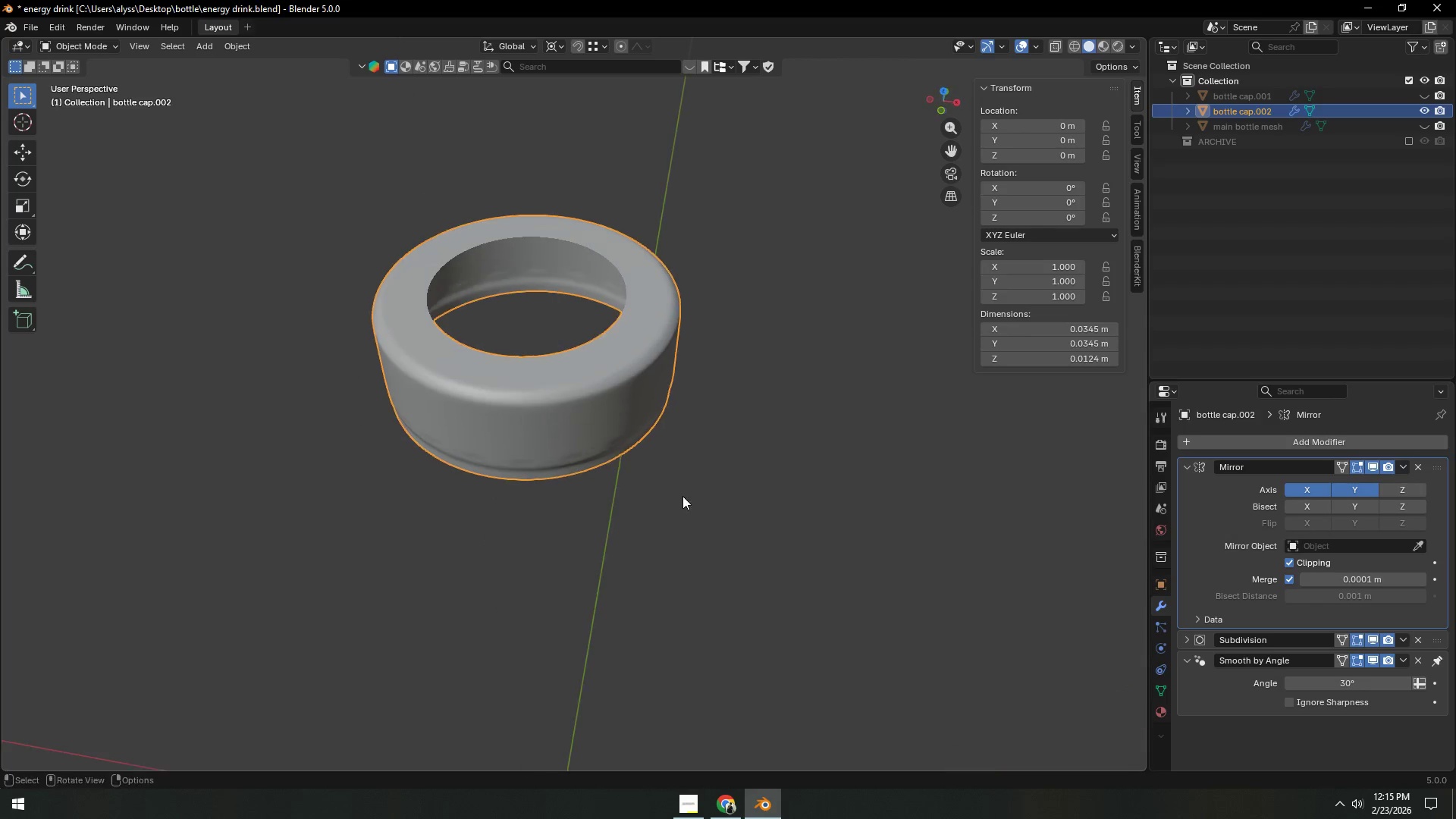 
key(Tab)
 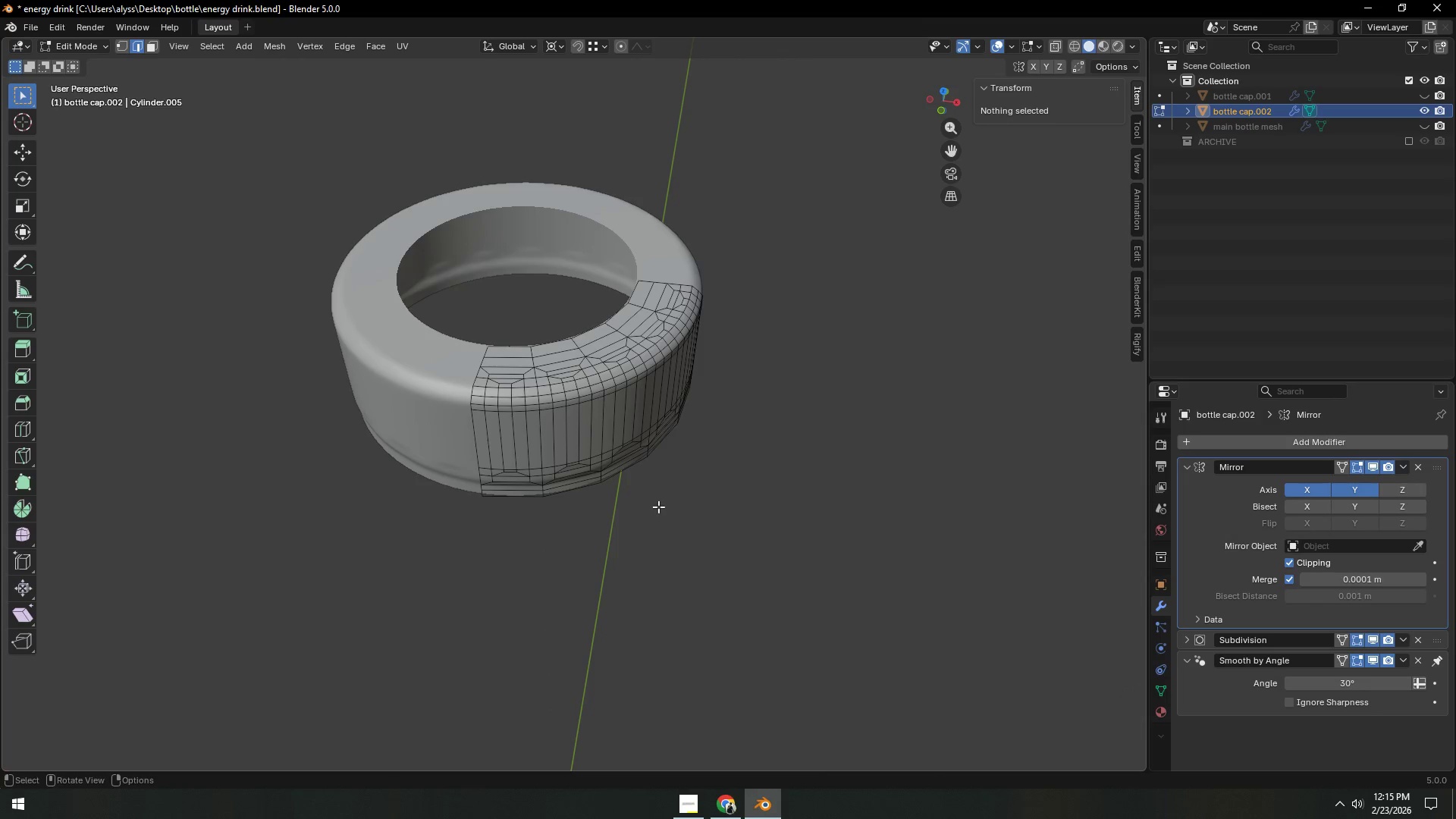 
scroll: coordinate [679, 497], scroll_direction: up, amount: 1.0
 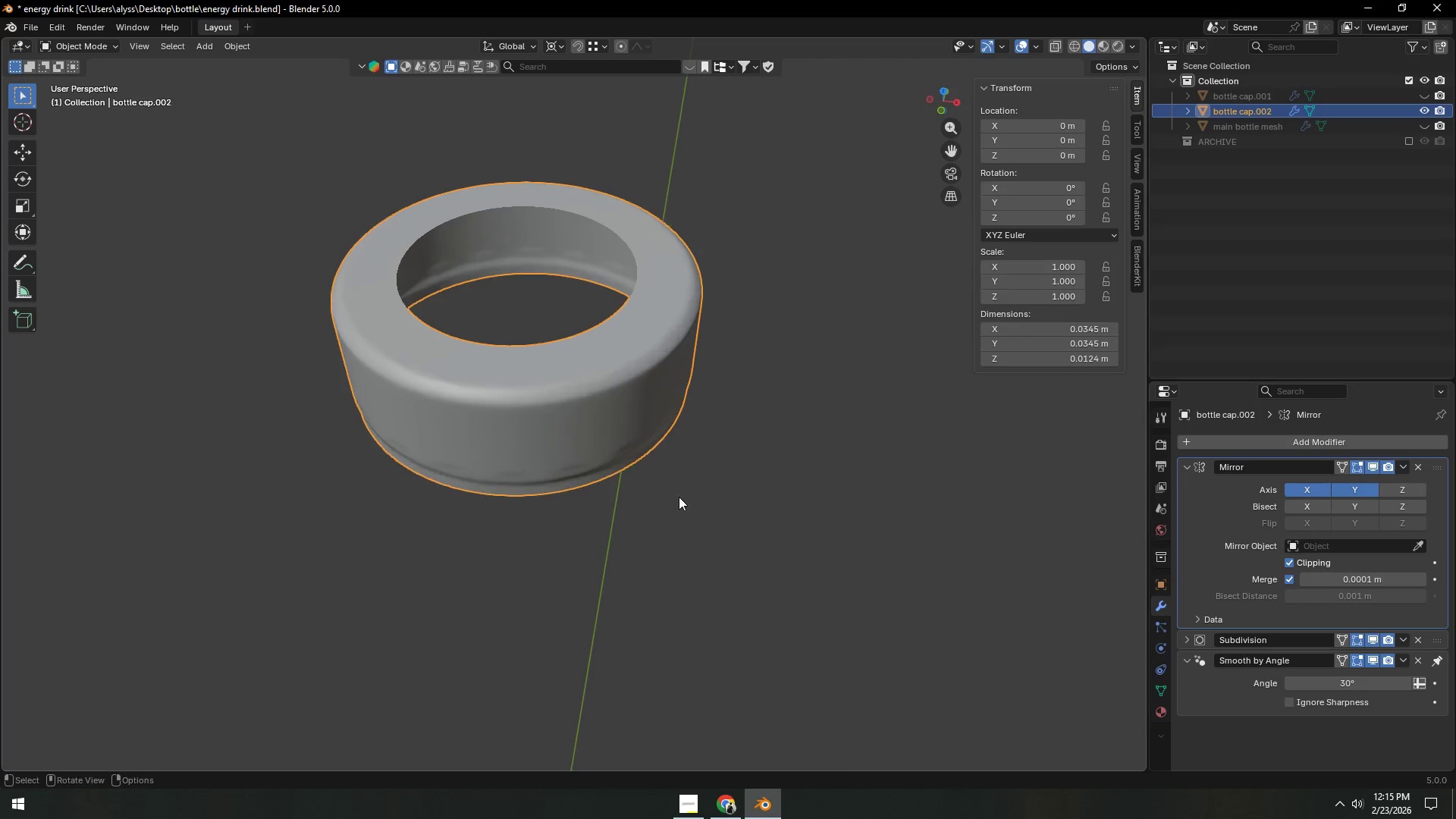 
key(Tab)
 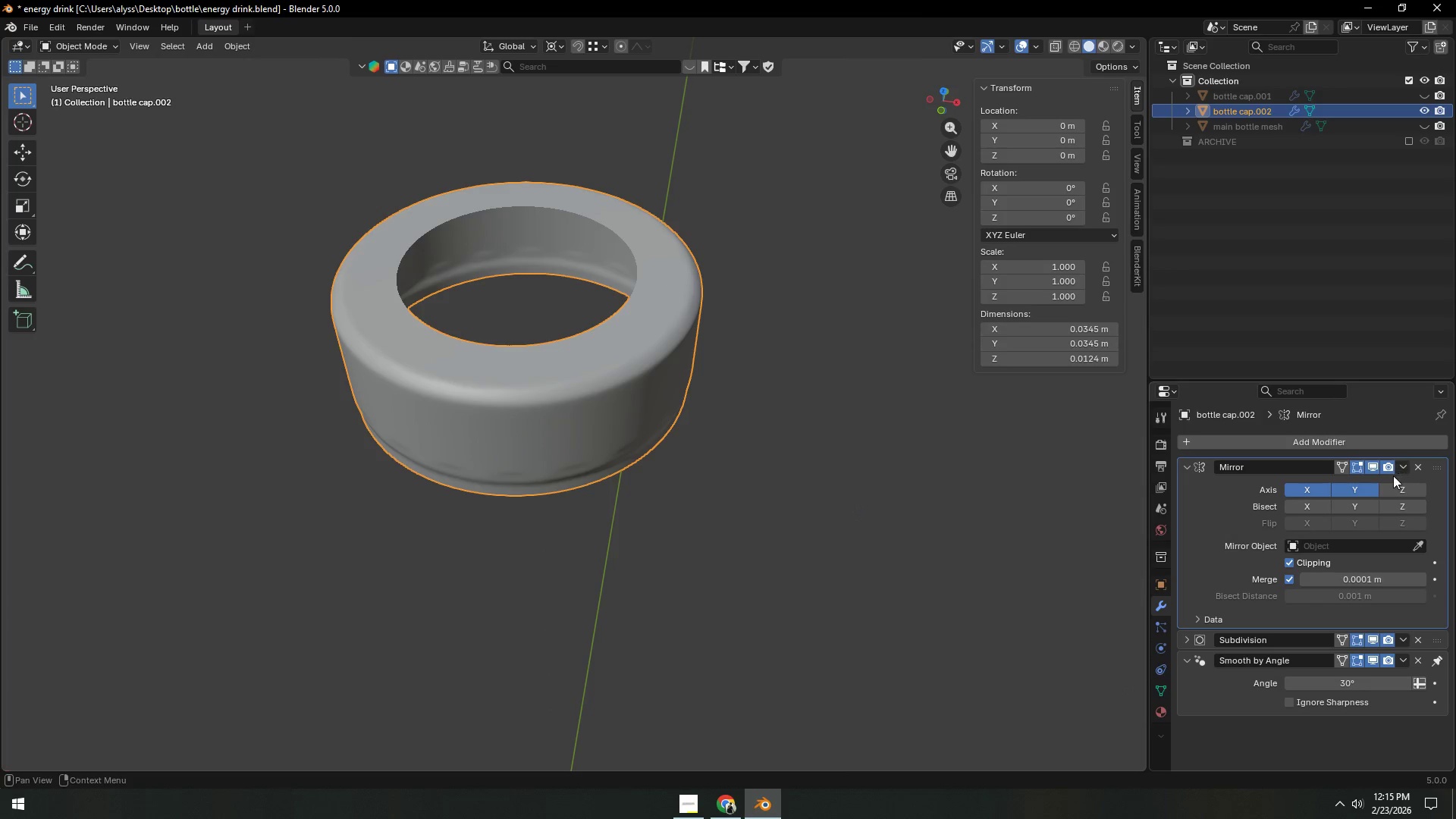 
left_click([1400, 463])
 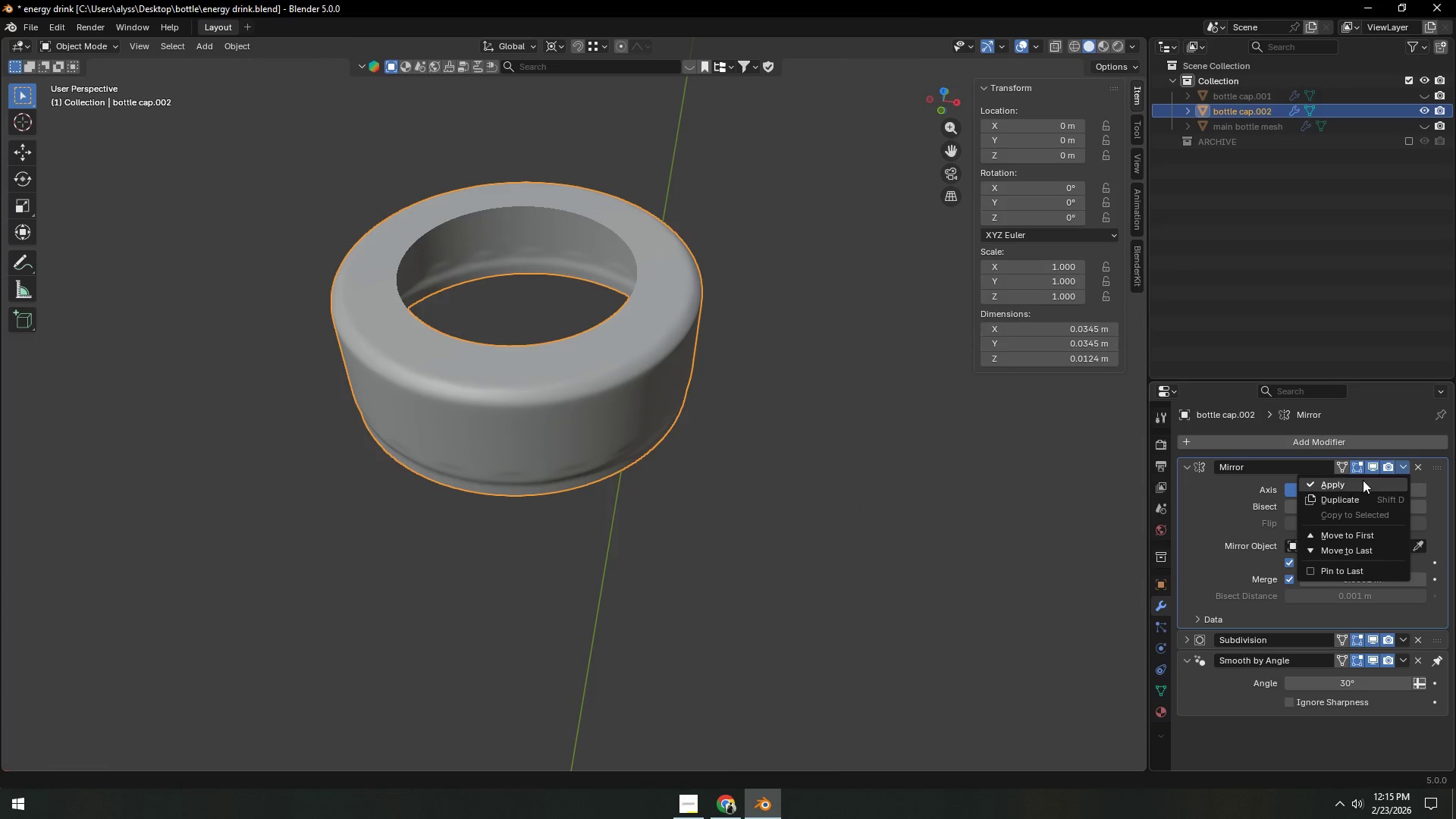 
left_click([1363, 480])
 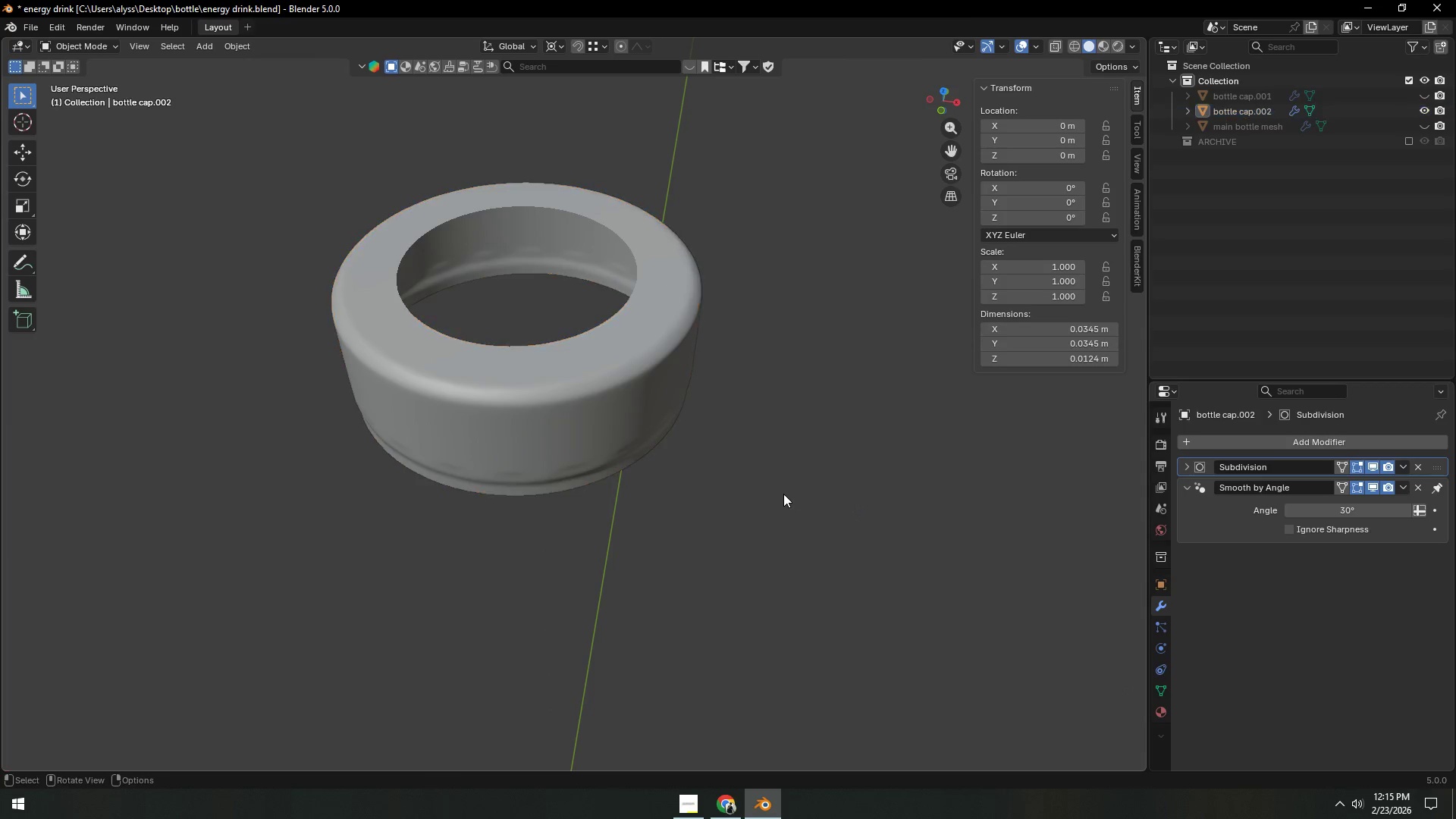 
double_click([595, 429])
 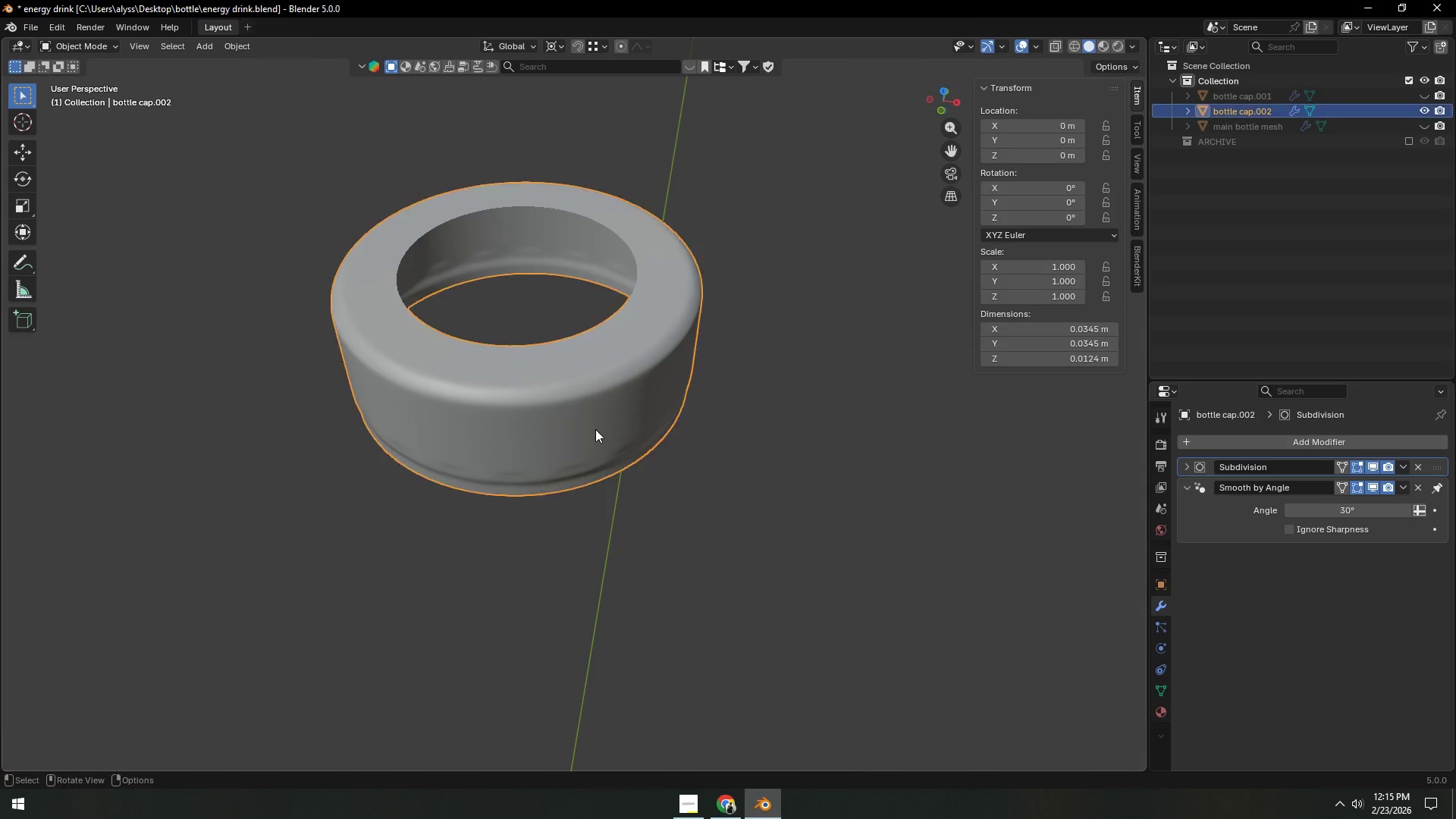 
key(Tab)
 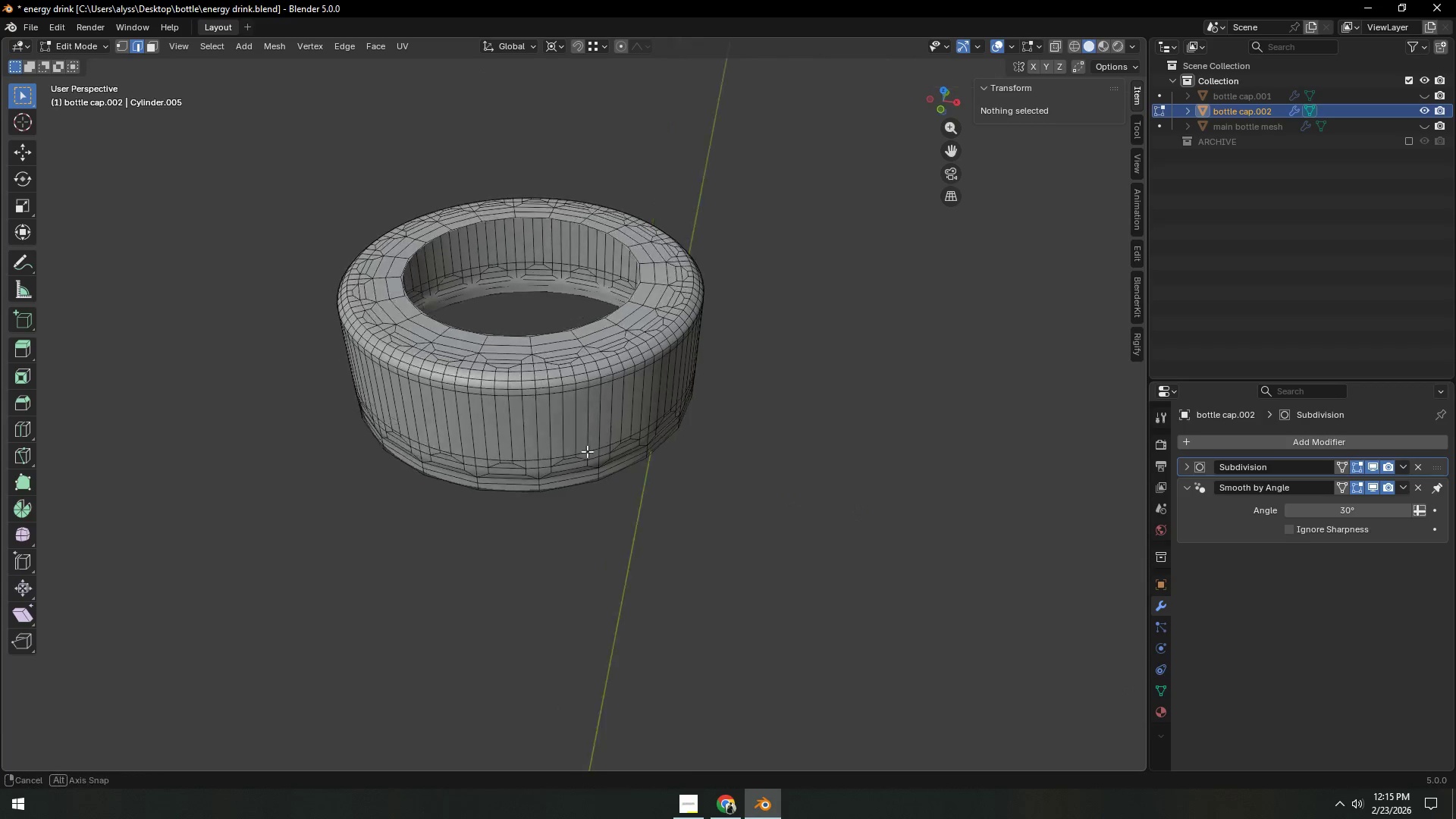 
scroll: coordinate [560, 465], scroll_direction: up, amount: 3.0
 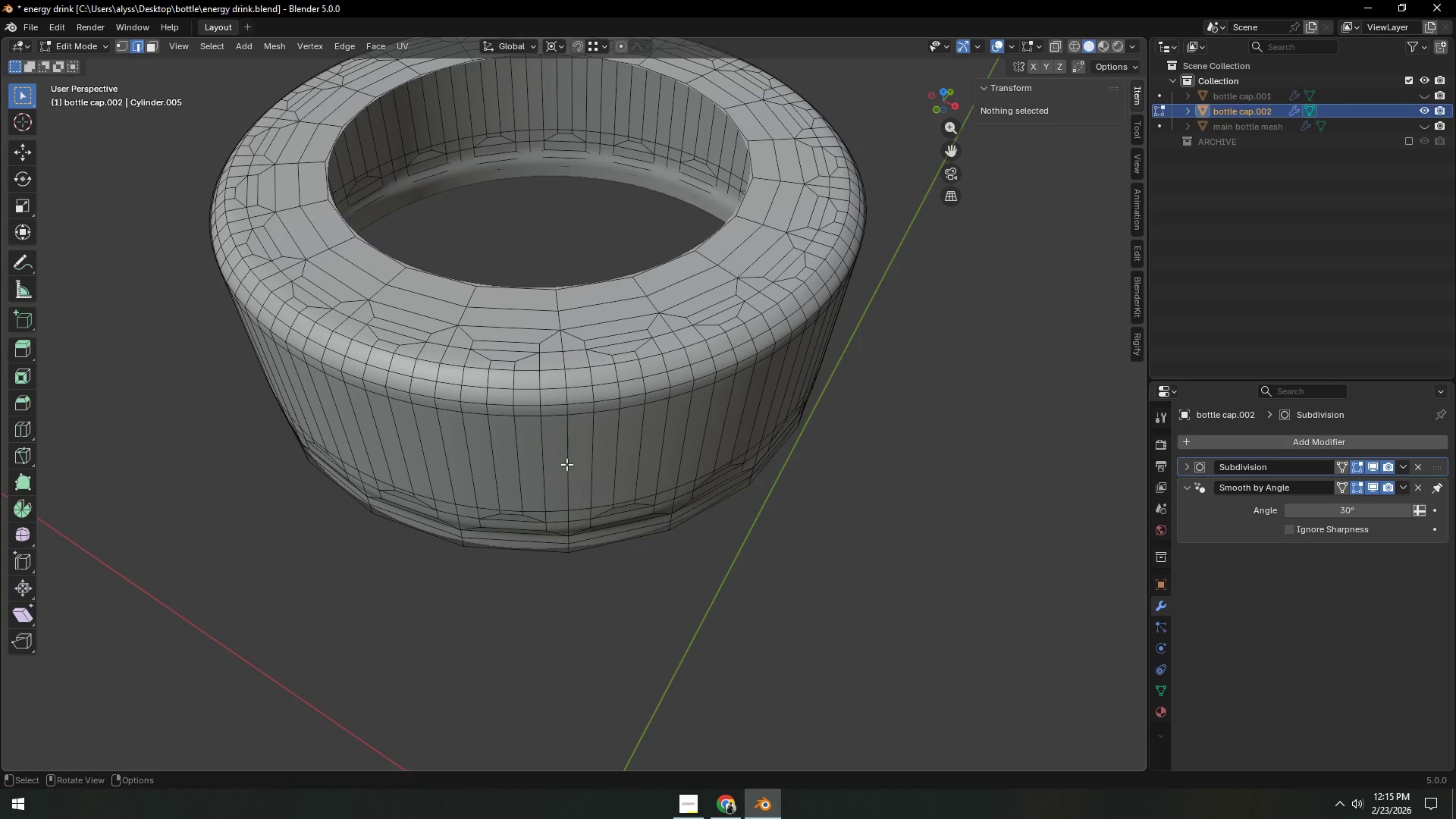 
key(Control+S)
 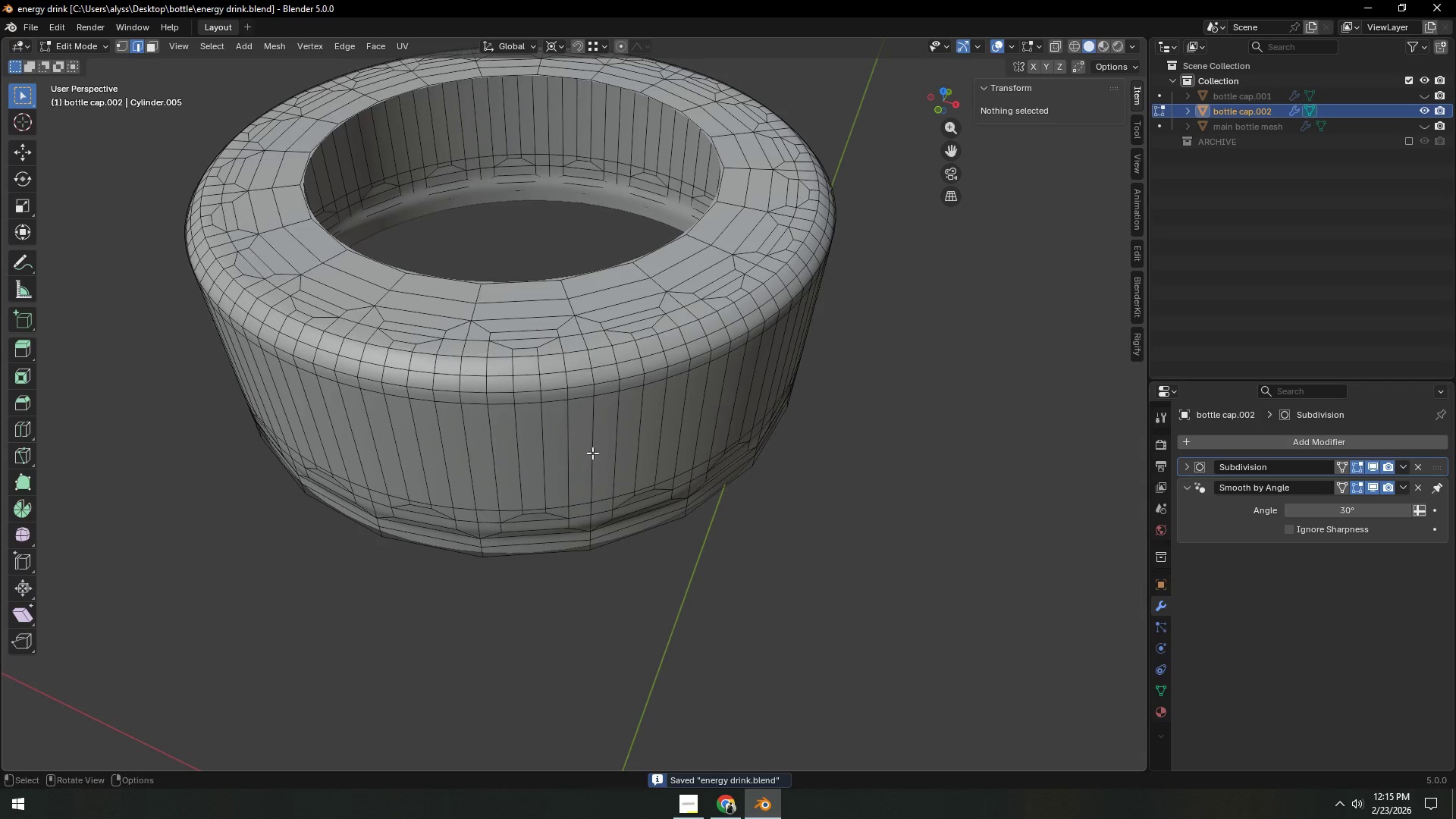 
key(3)
 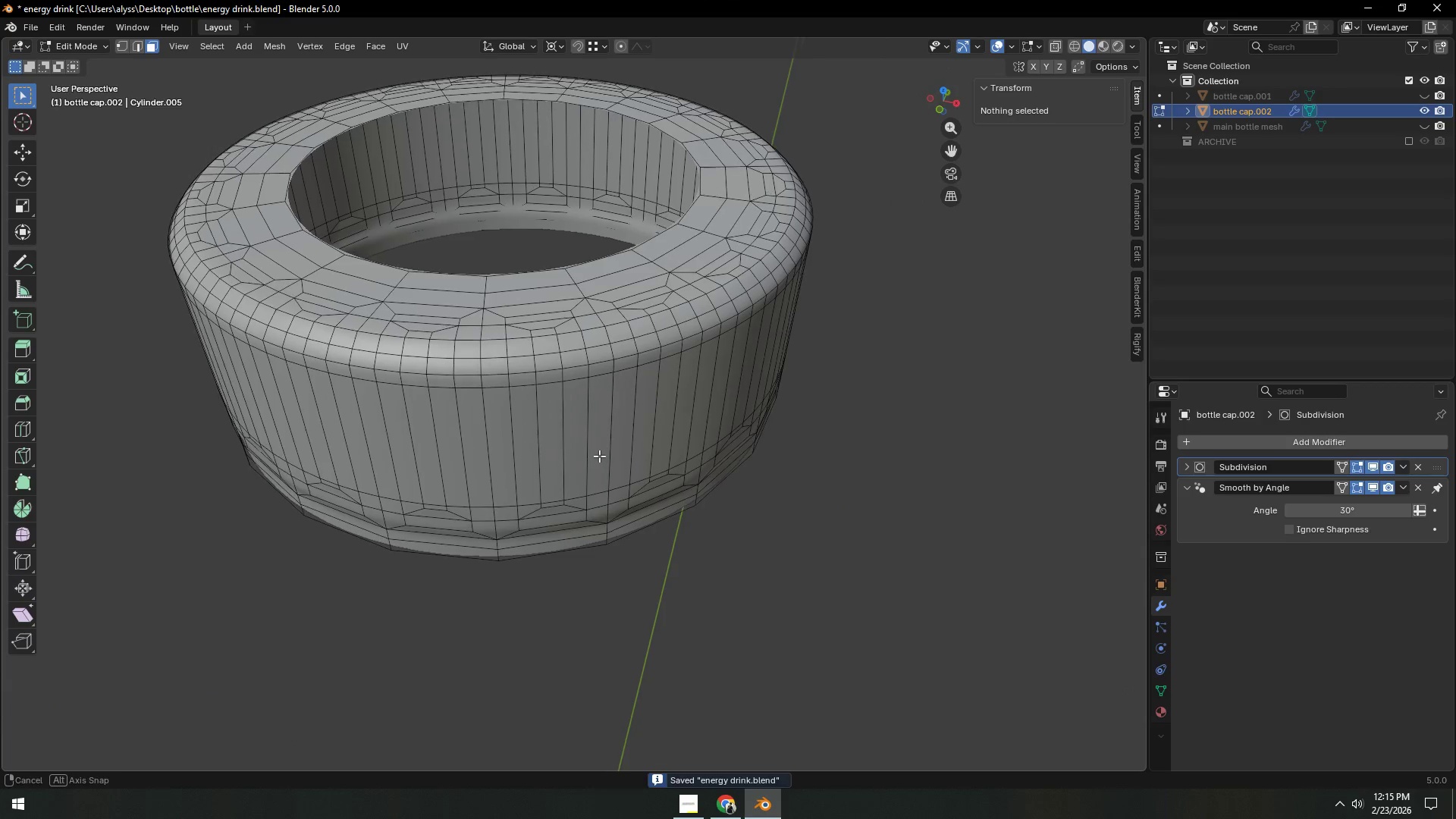 
scroll: coordinate [599, 458], scroll_direction: up, amount: 2.0
 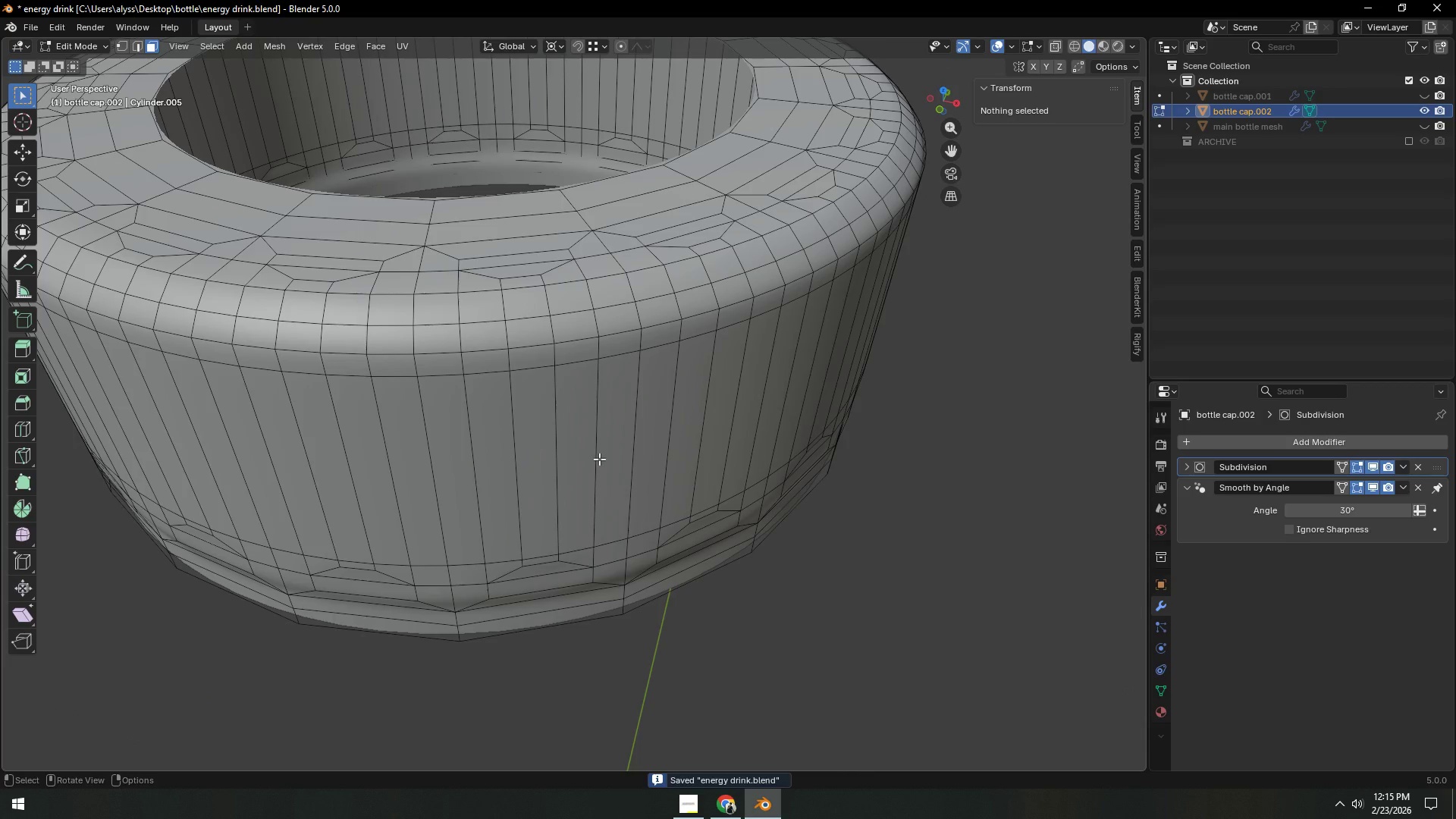 
hold_key(key=ShiftLeft, duration=5.11)
 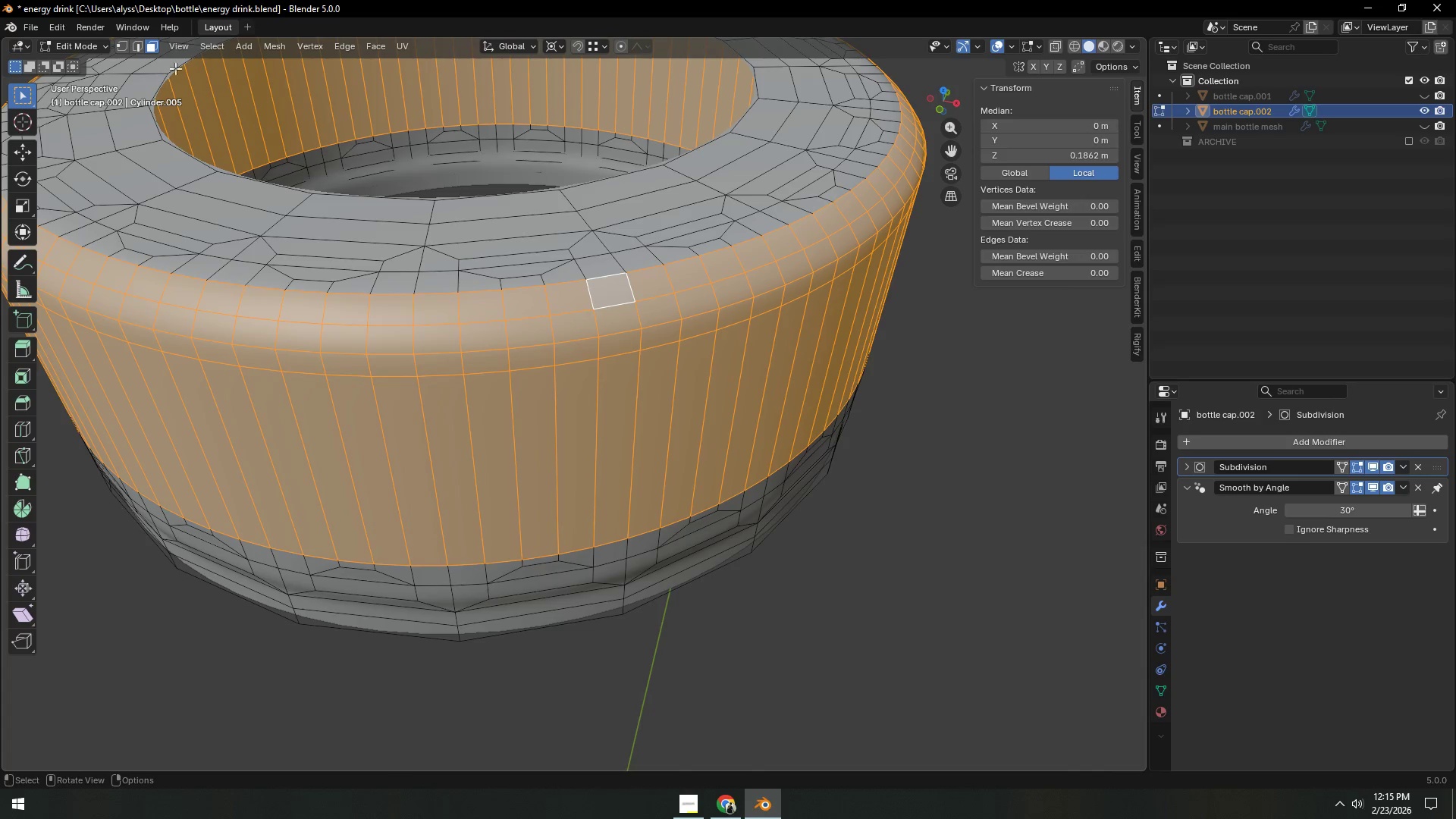 
hold_key(key=AltLeft, duration=1.5)
 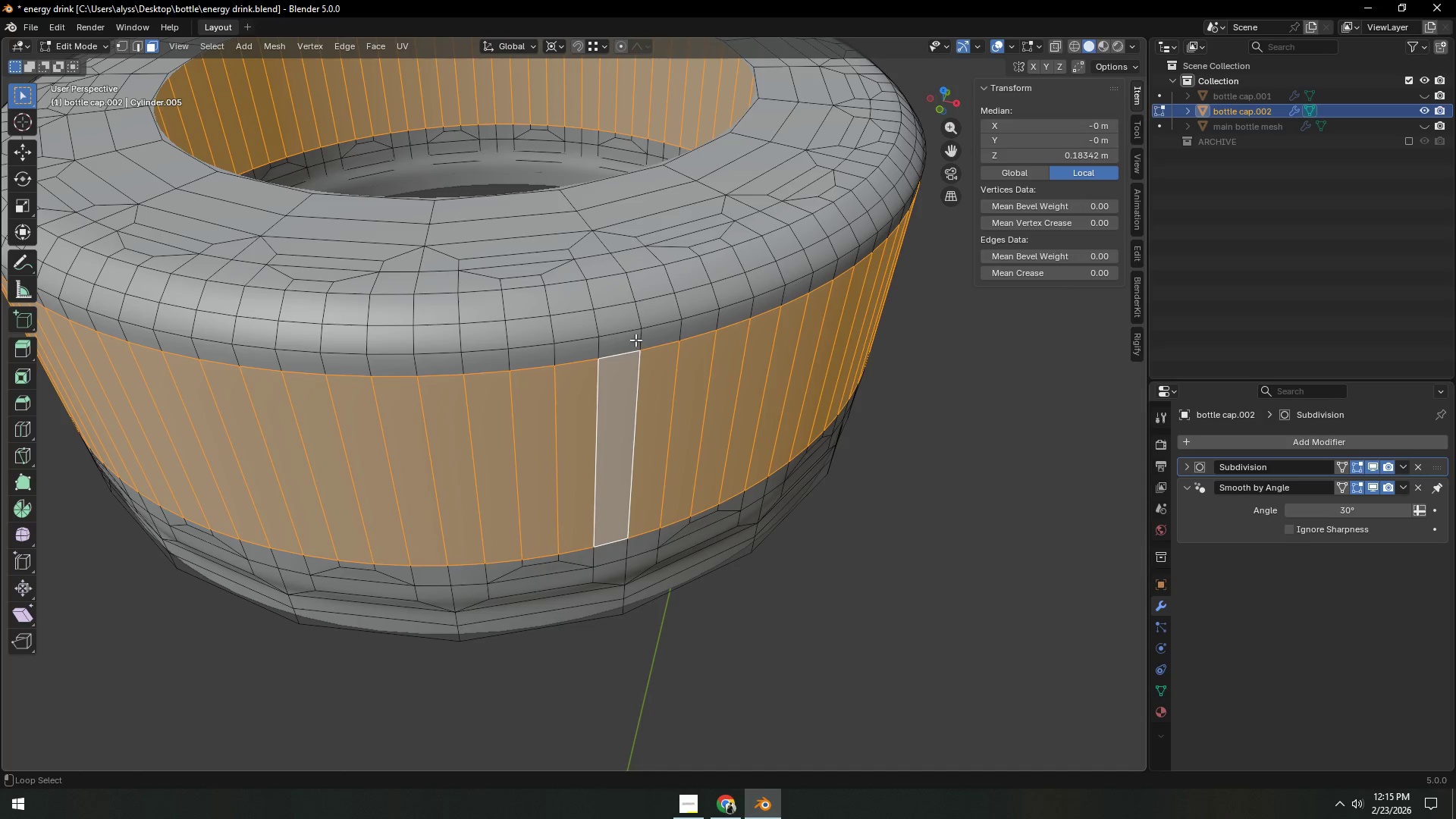 
hold_key(key=AltLeft, duration=1.51)
left_click([635, 340])
 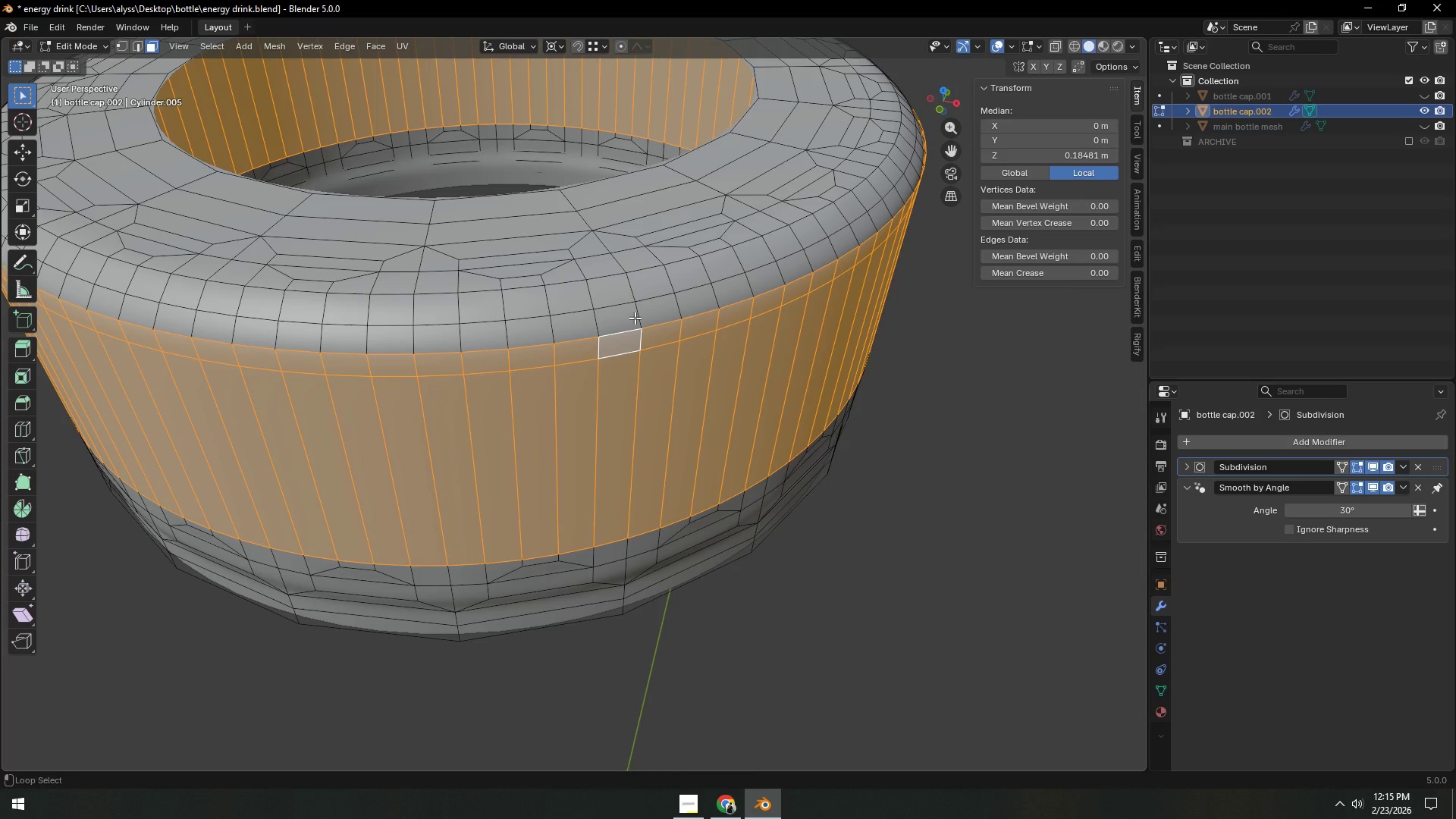 
left_click([635, 318])
 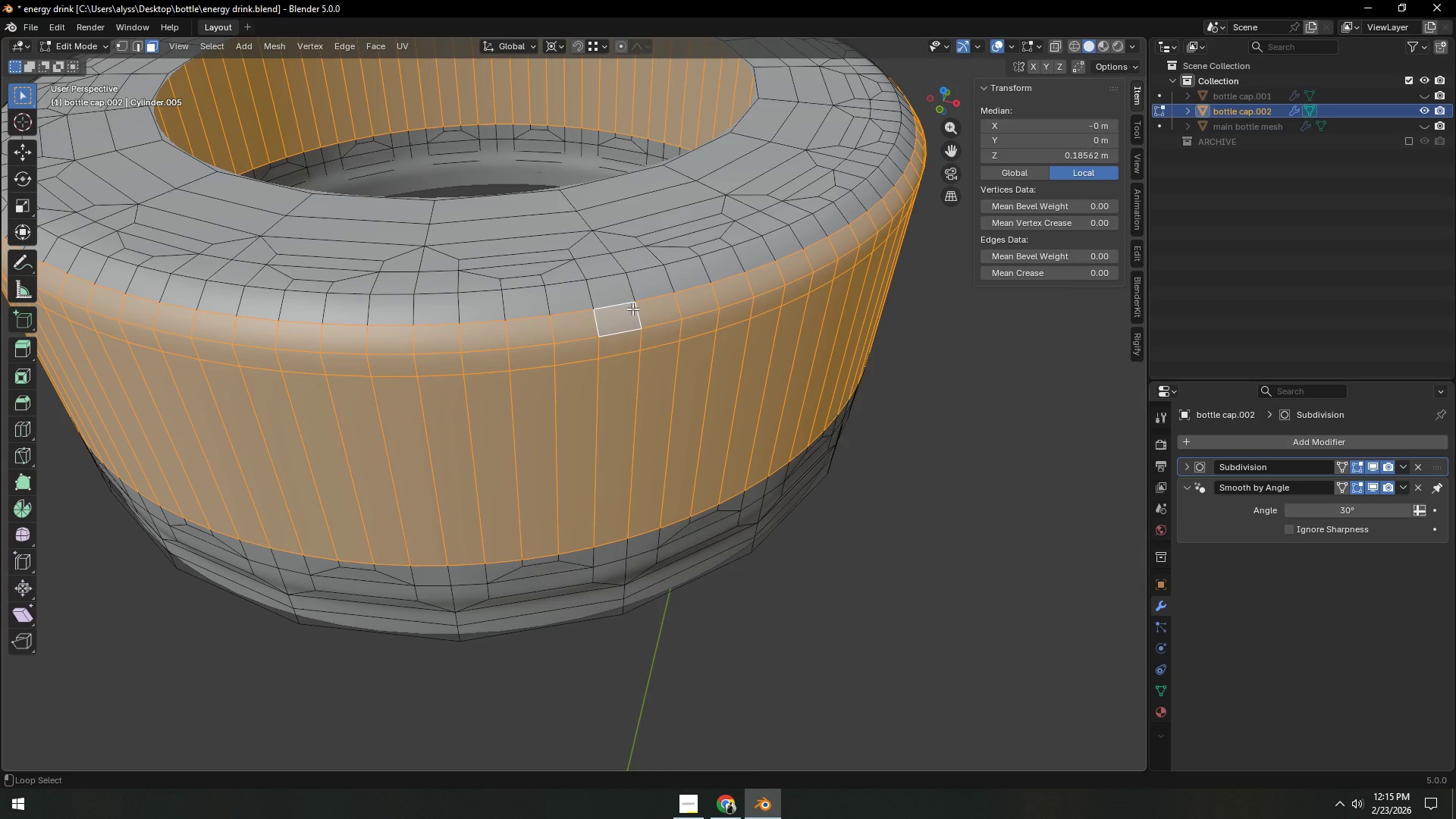 
hold_key(key=AltLeft, duration=1.52)
 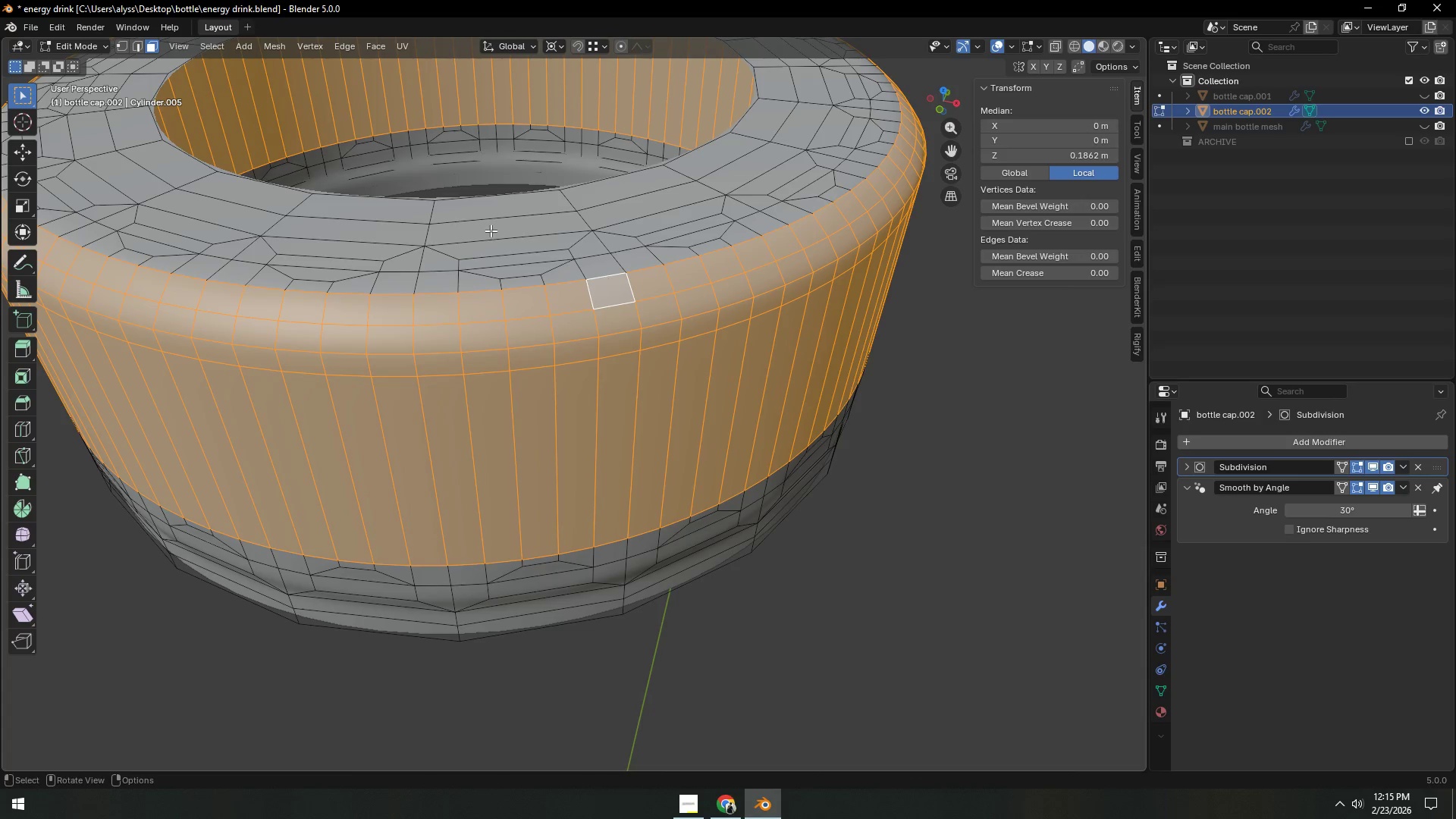 
hold_key(key=AltLeft, duration=0.31)
left_click([628, 289])
 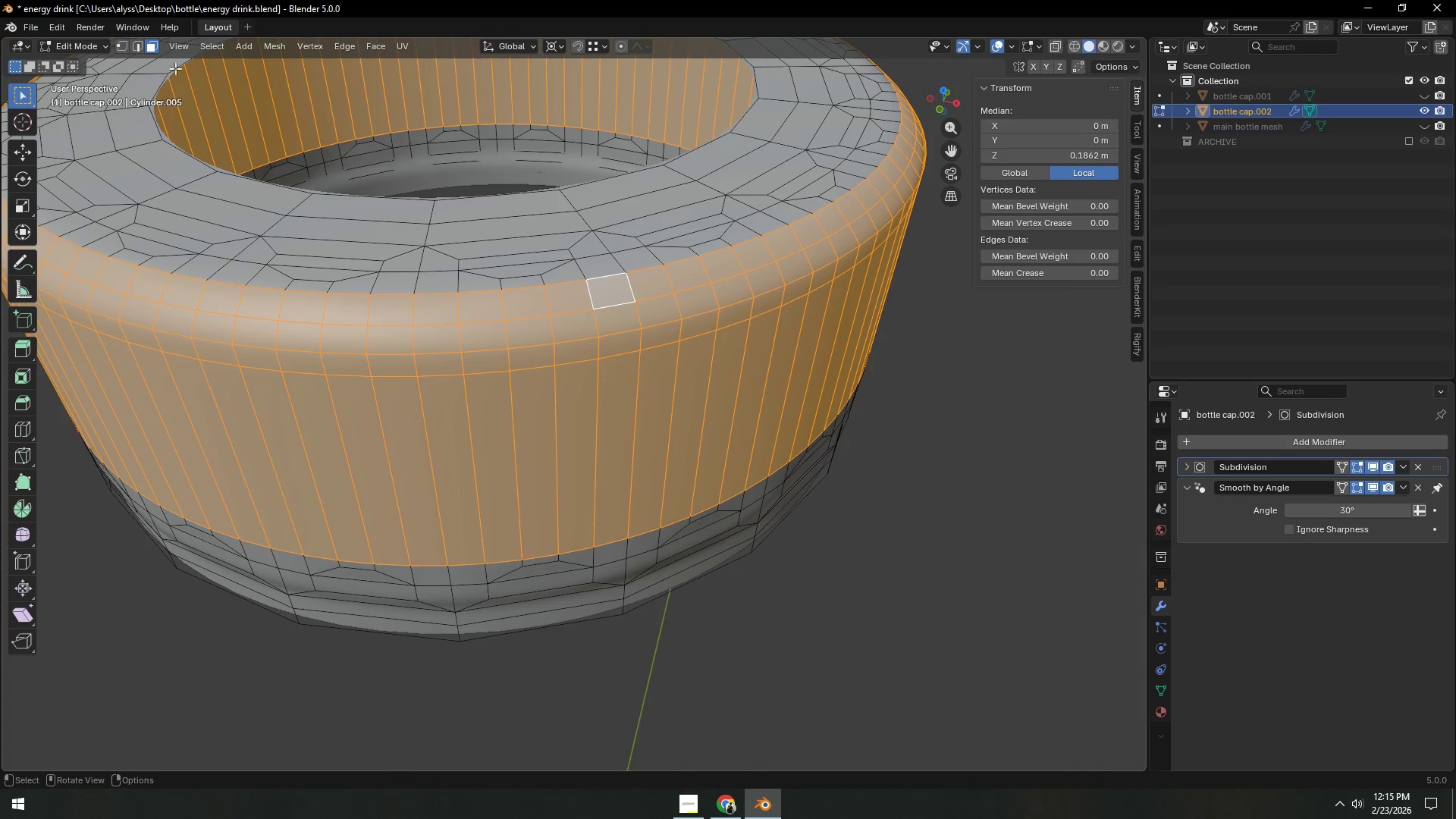 
left_click([207, 48])
 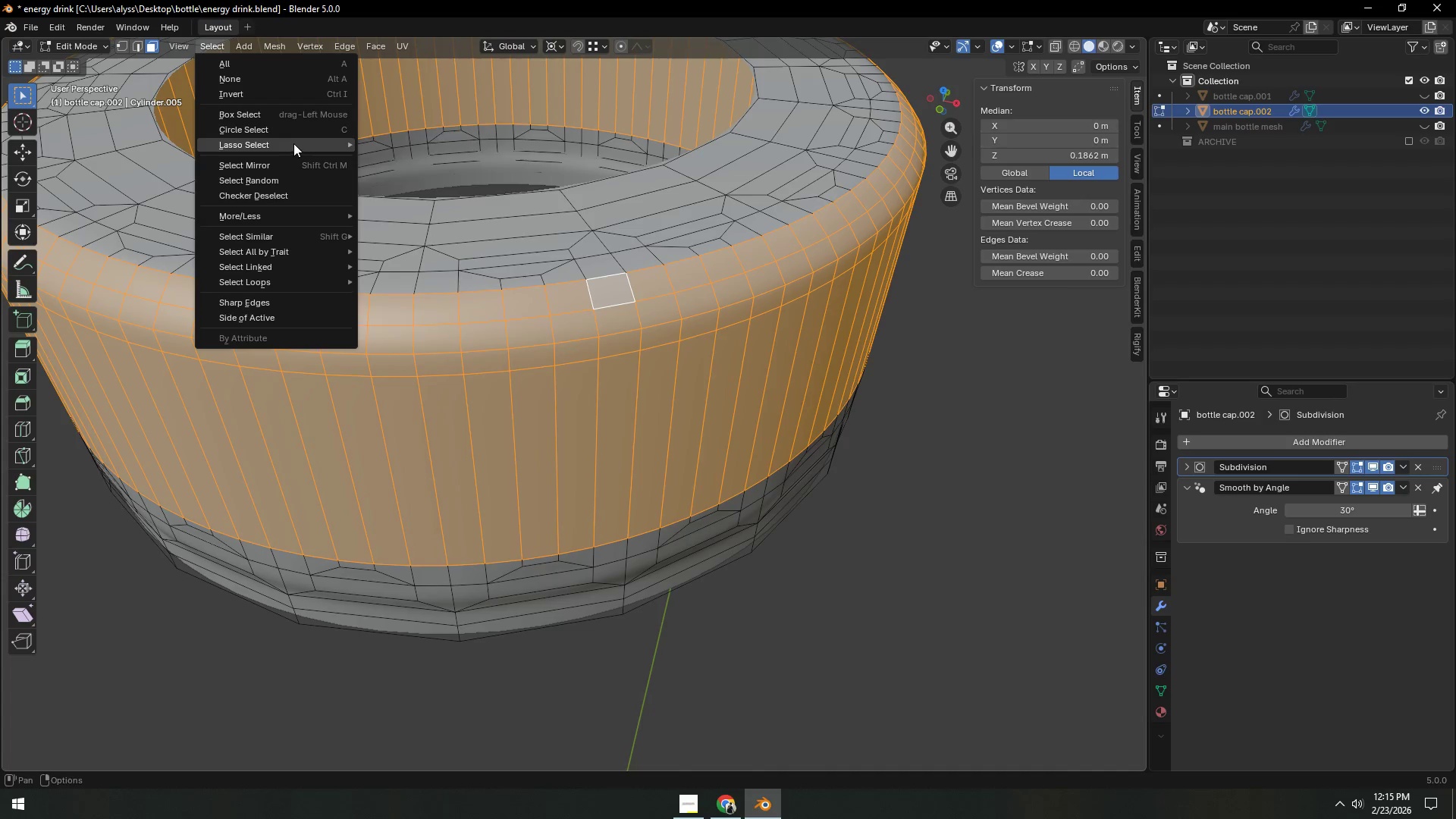 
left_click([287, 193])
 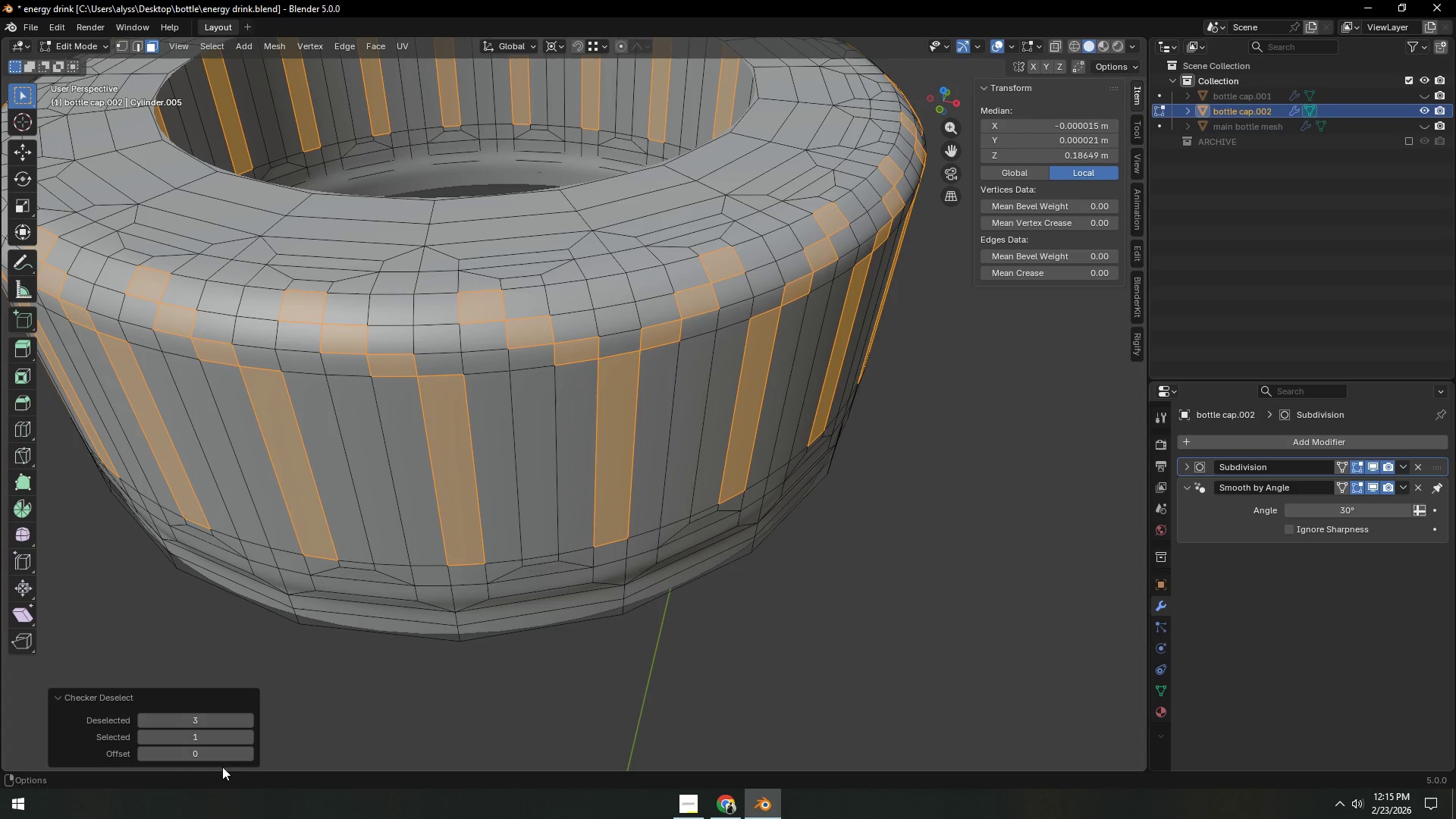 
left_click([145, 757])
 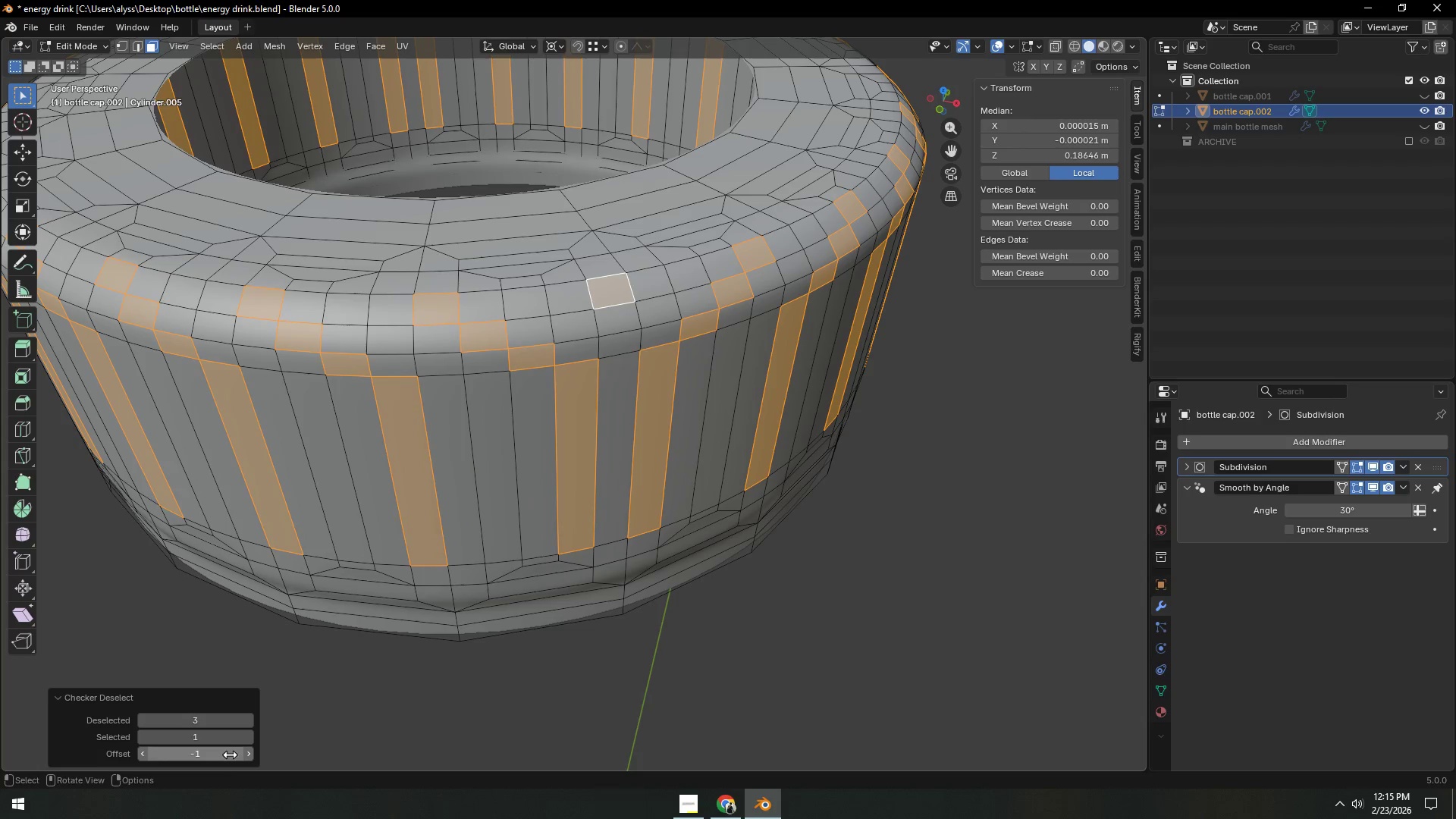 
left_click([248, 755])
 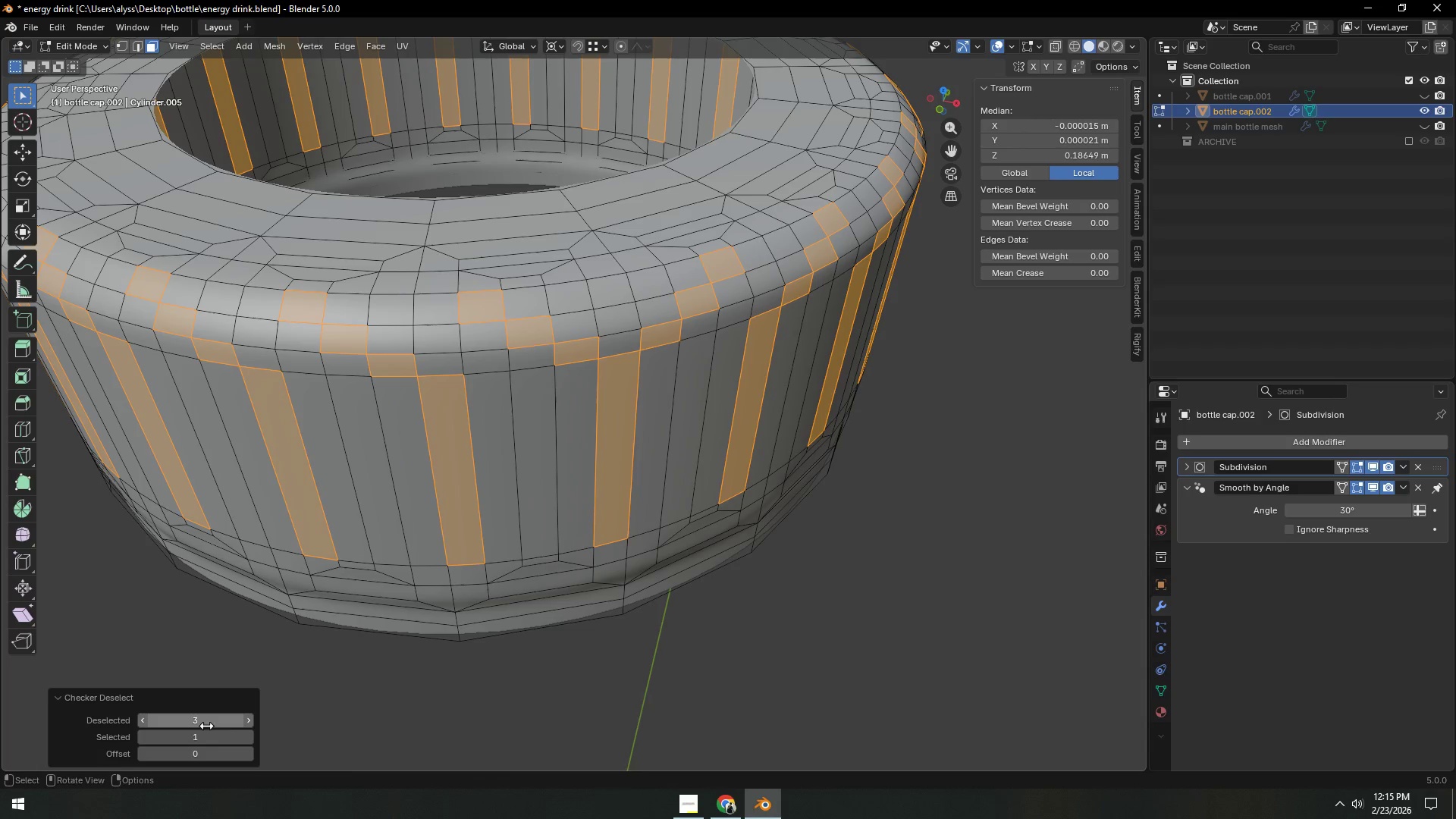 
left_click([246, 720])
 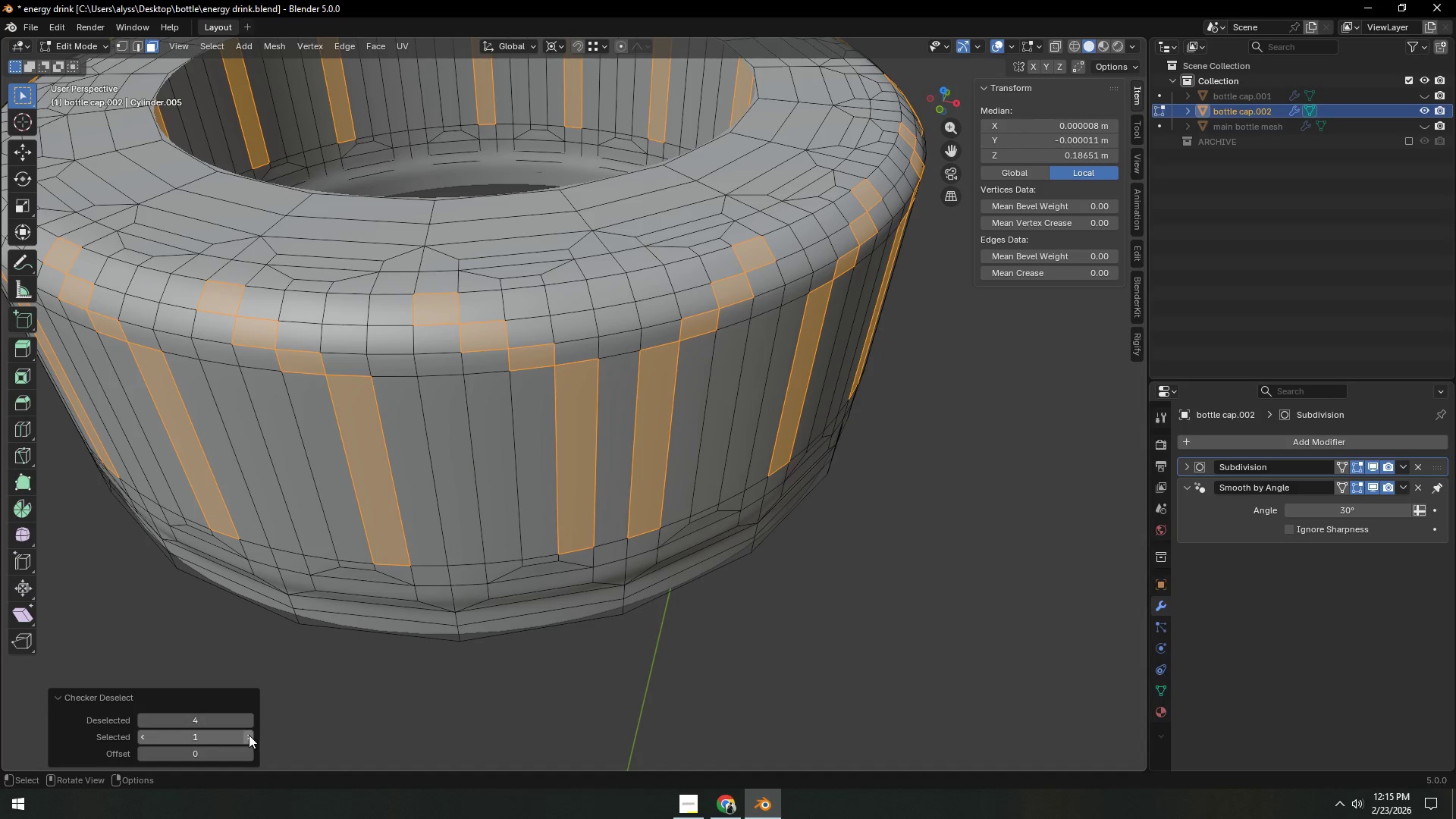 
double_click([141, 721])
 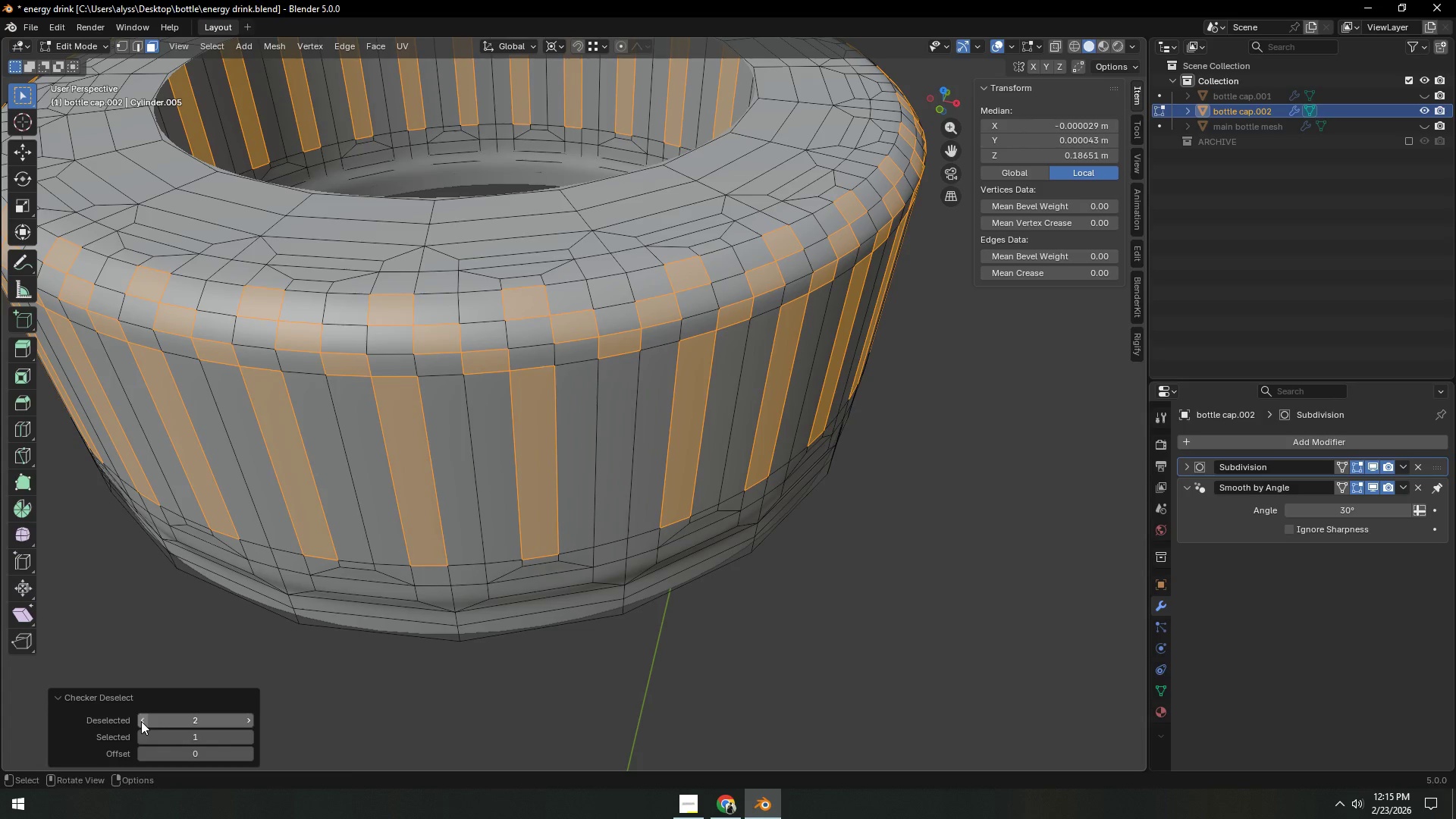 
triple_click([141, 721])
 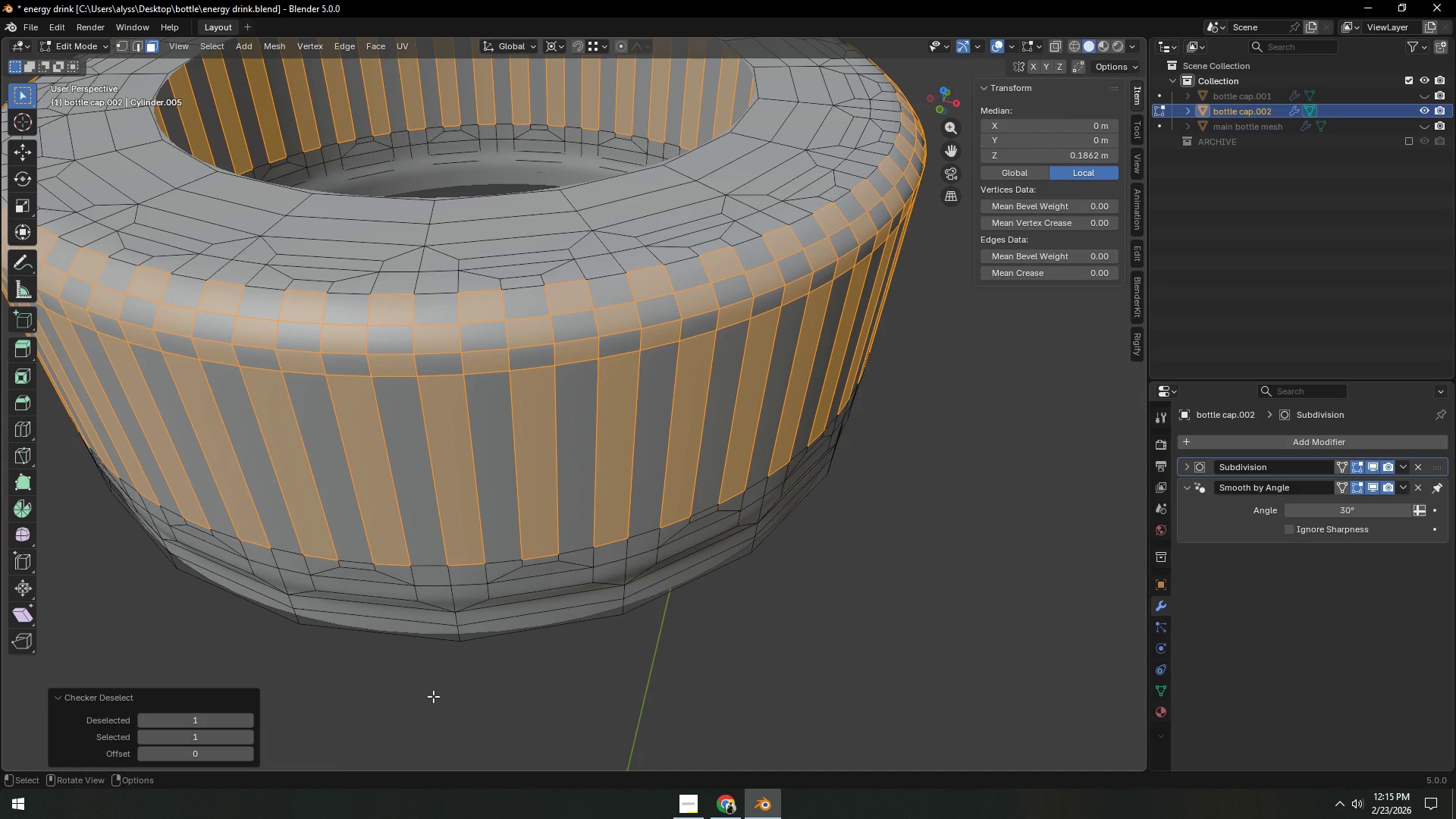 
wait(5.8)
 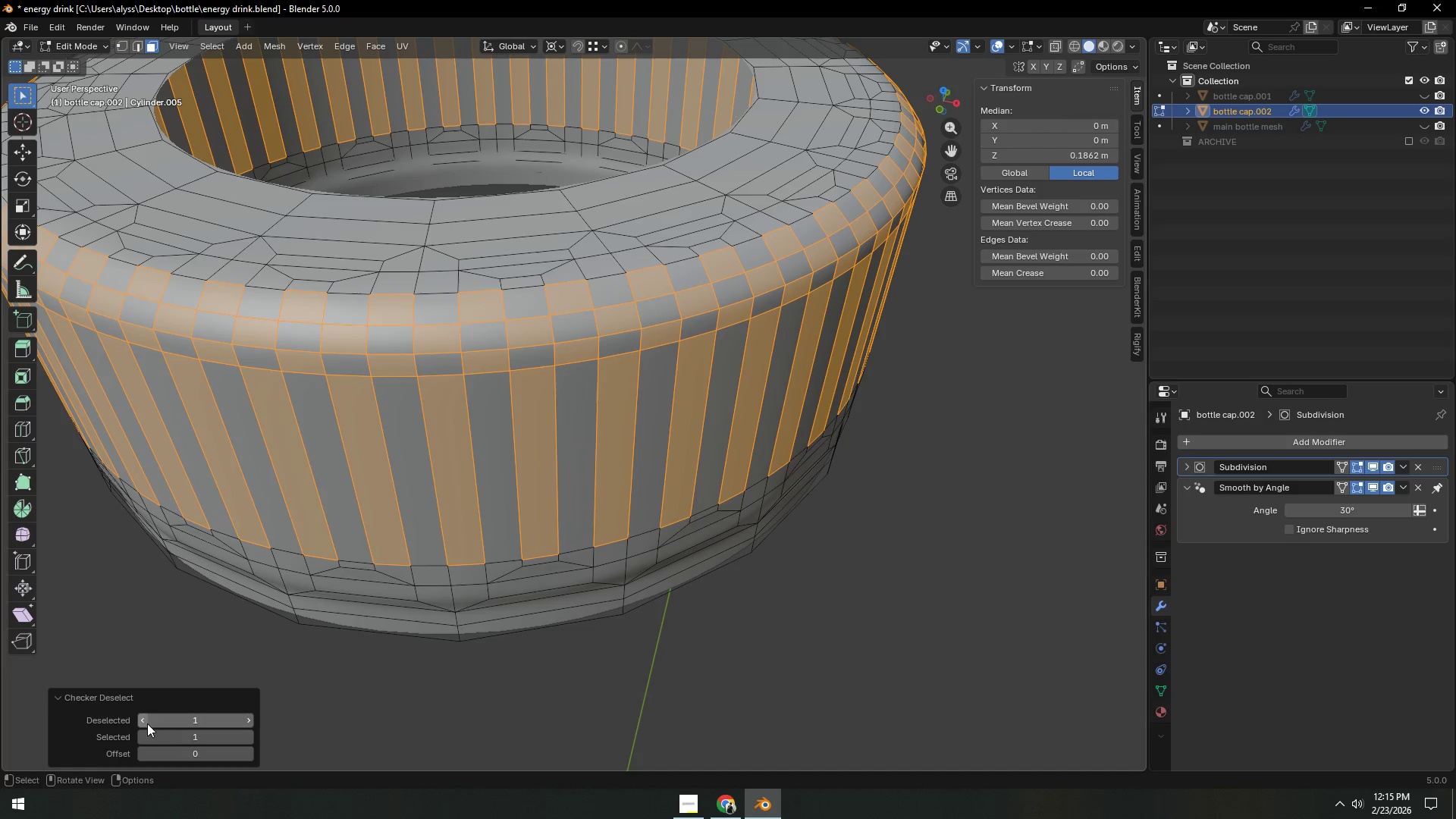 
scroll: coordinate [535, 590], scroll_direction: down, amount: 11.0
 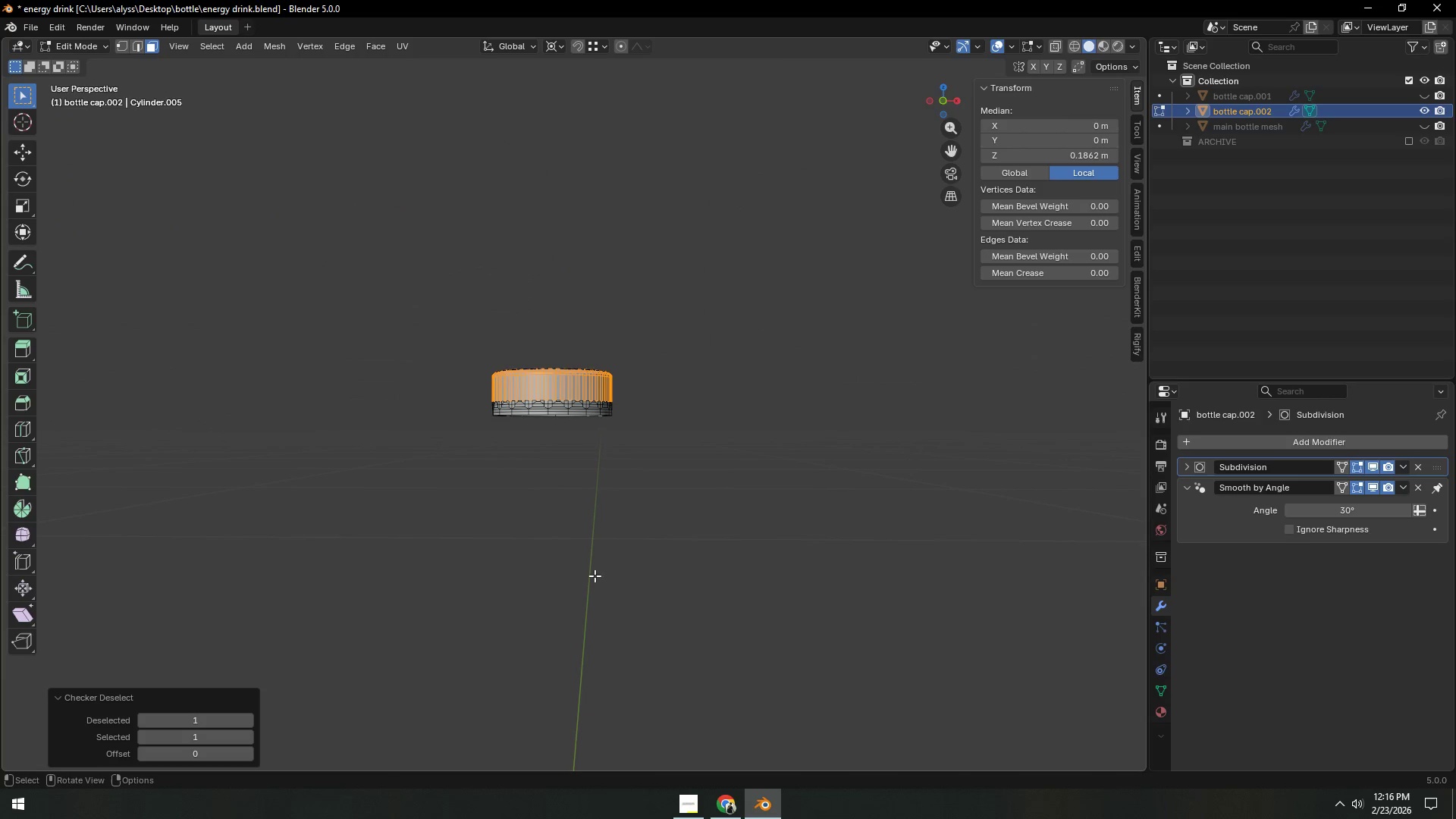 
scroll: coordinate [586, 608], scroll_direction: up, amount: 8.0
 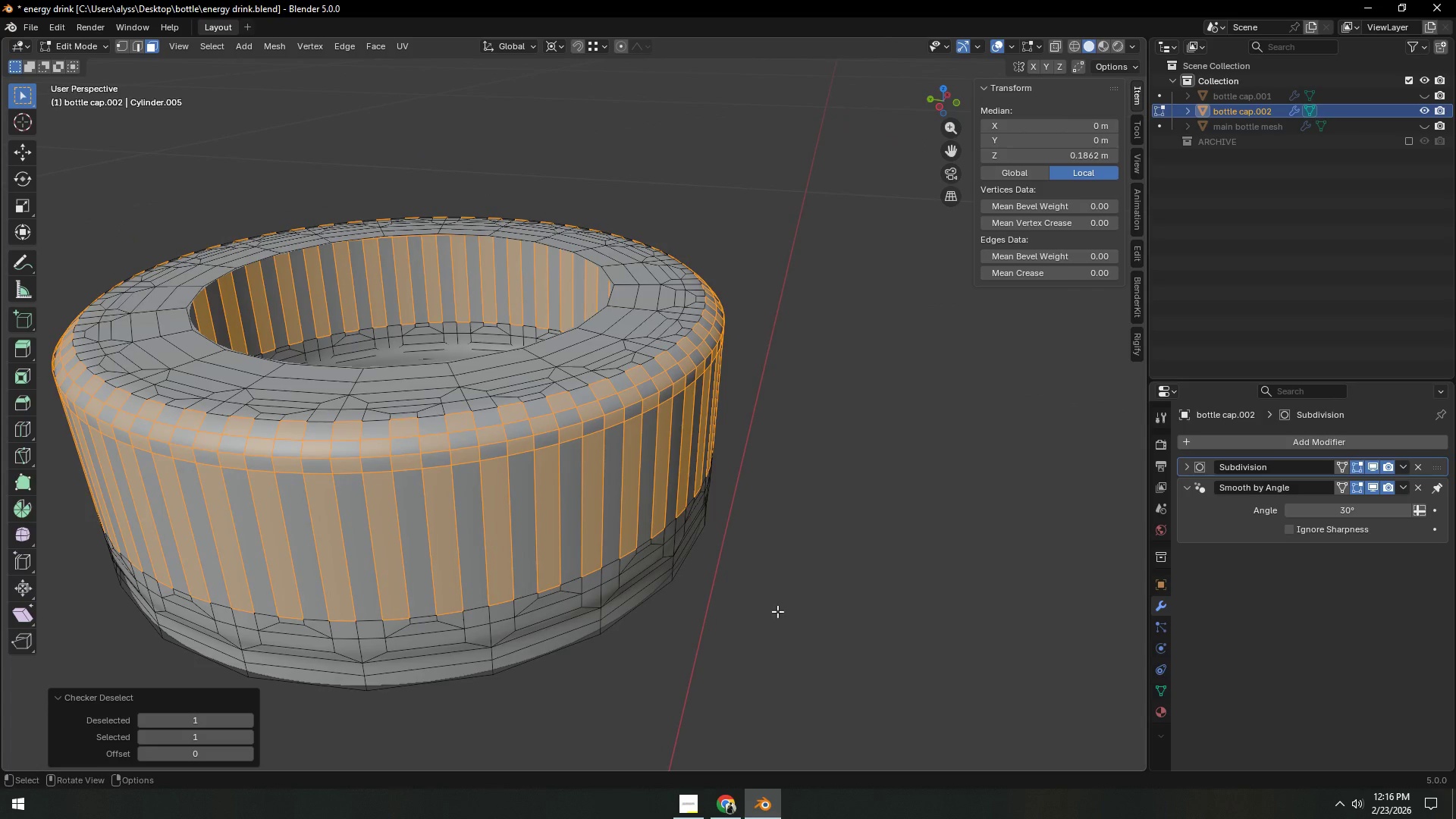 
wait(13.49)
 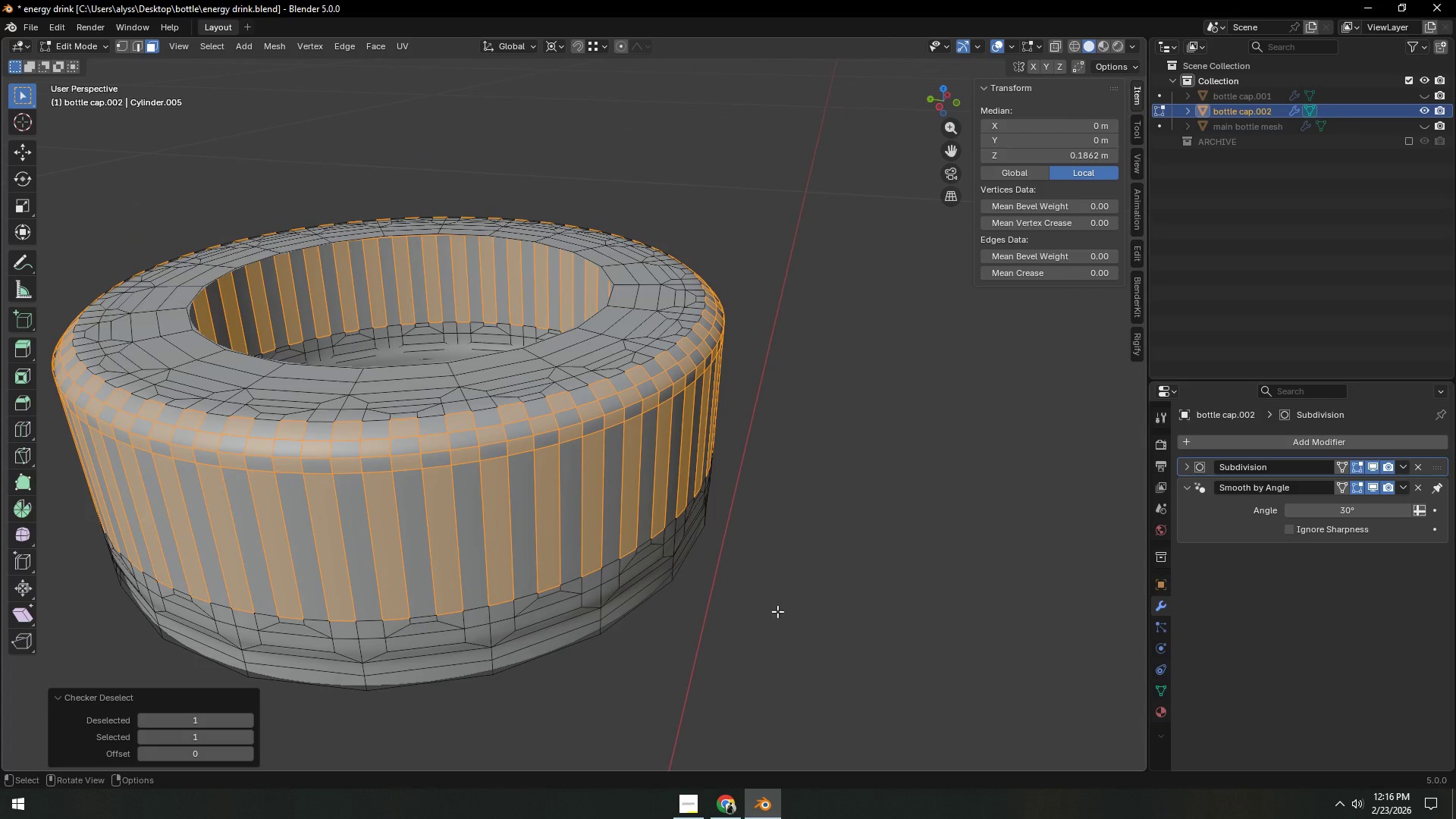 
left_click([246, 734])
 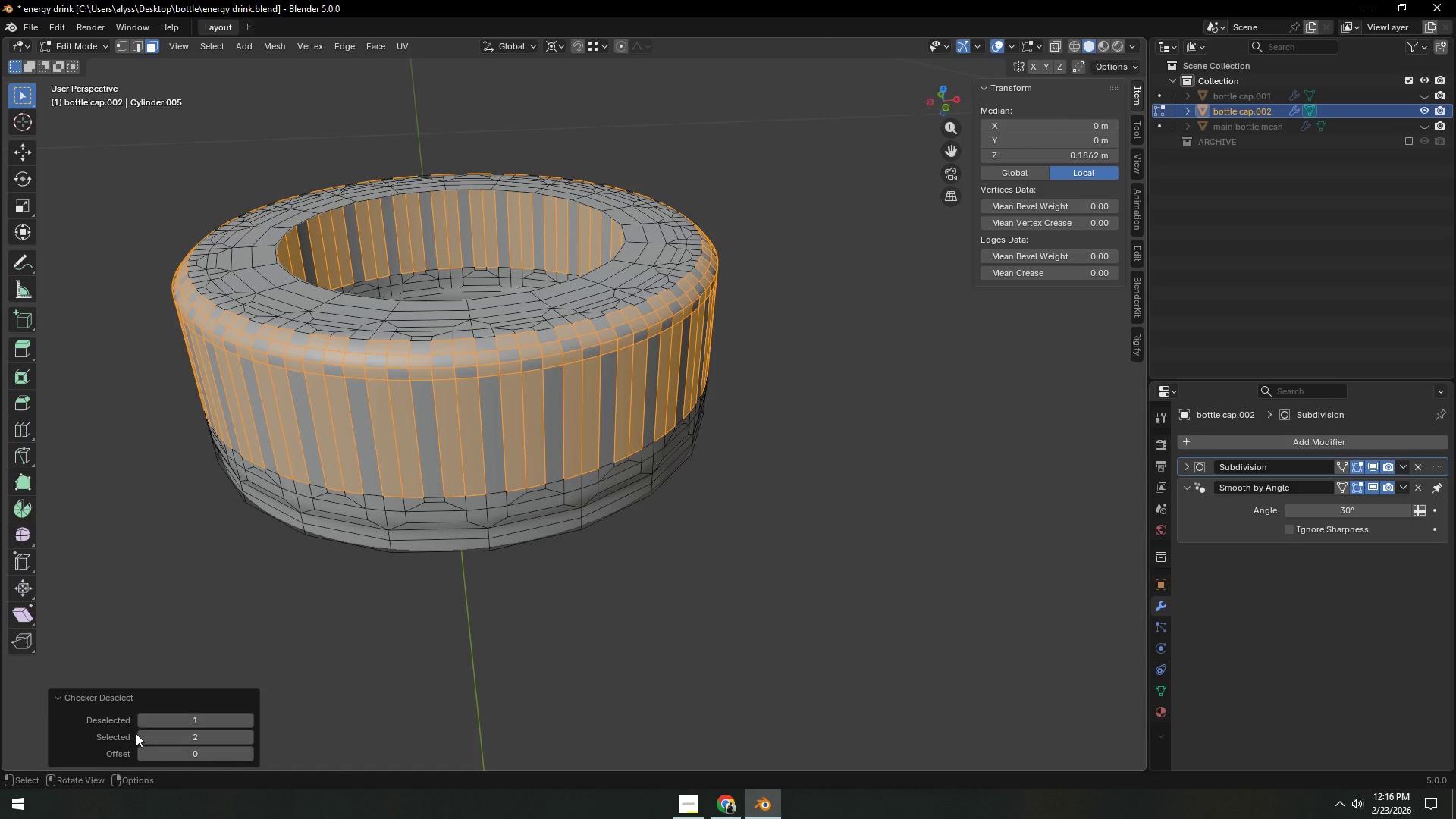 
left_click([140, 736])
 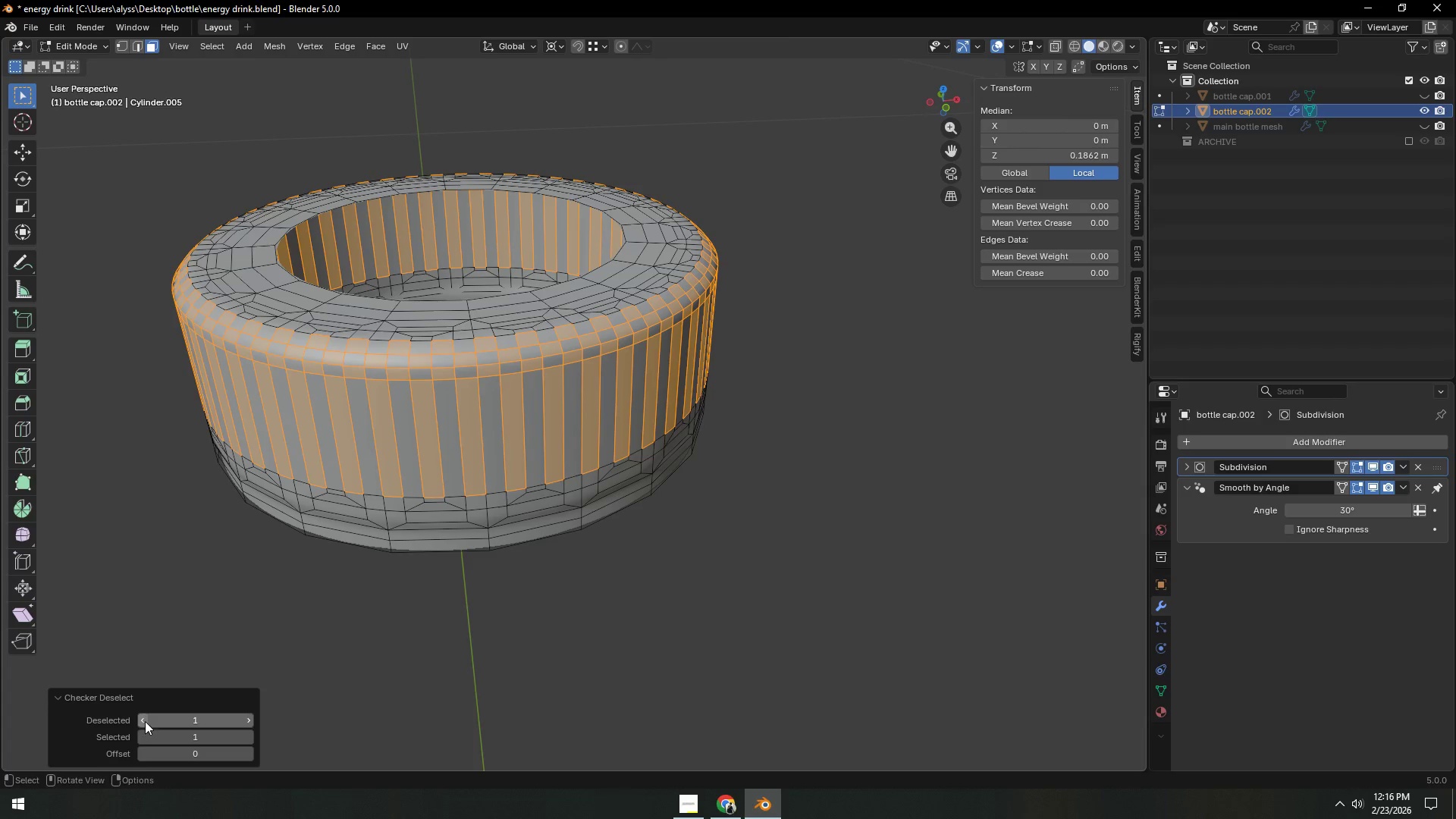 
left_click([145, 721])
 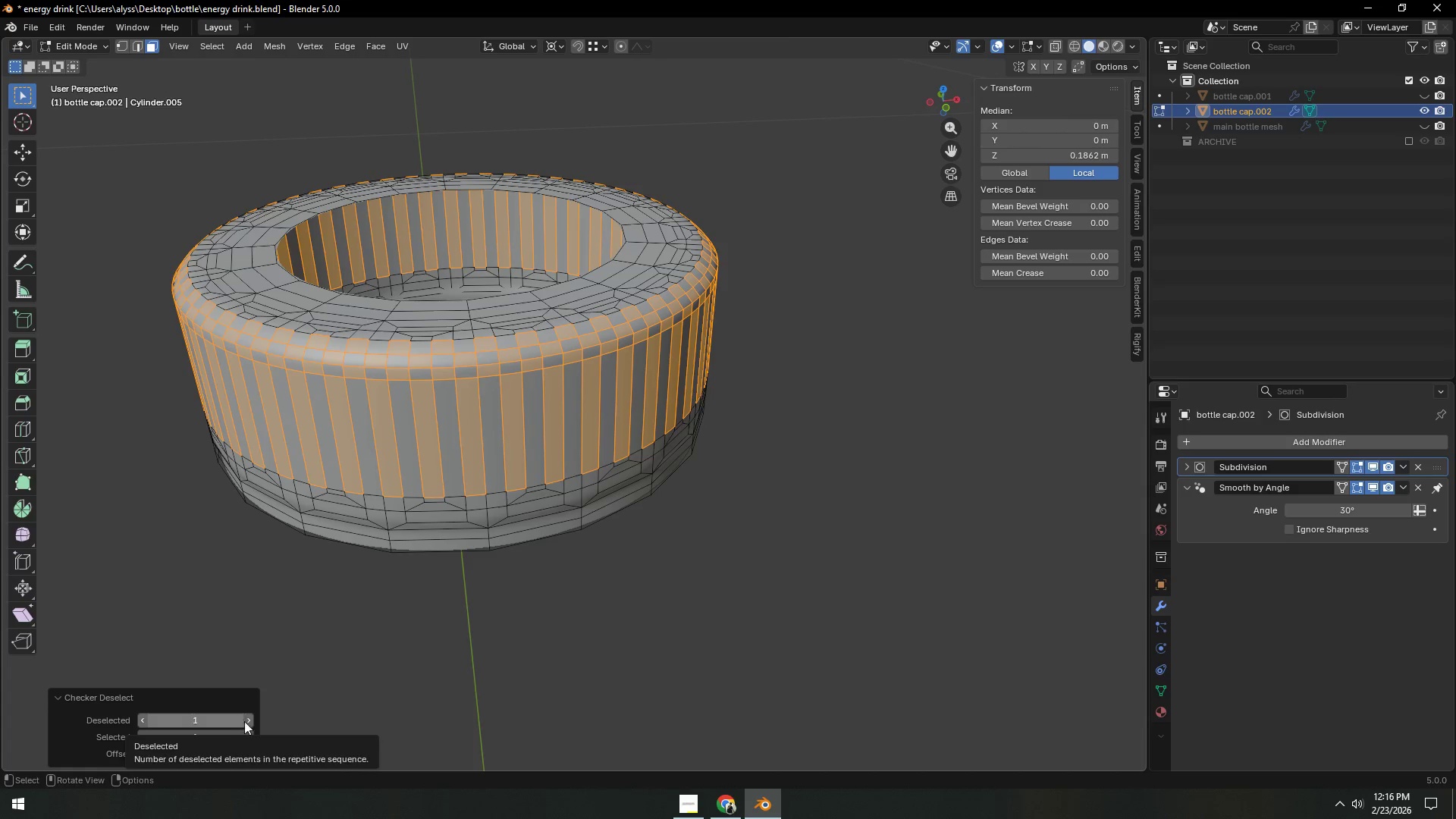 
left_click([246, 721])
 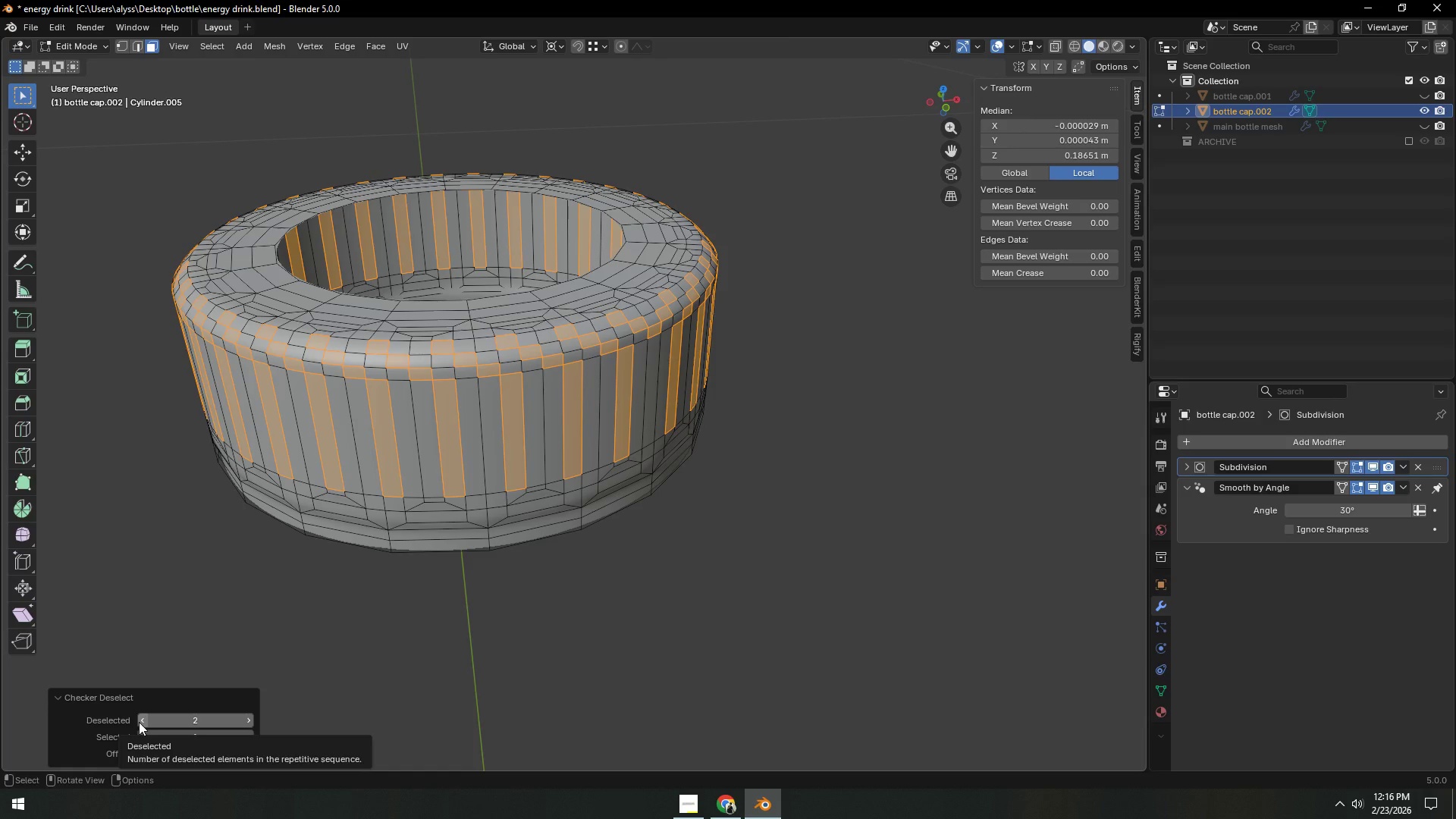 
left_click([137, 722])
 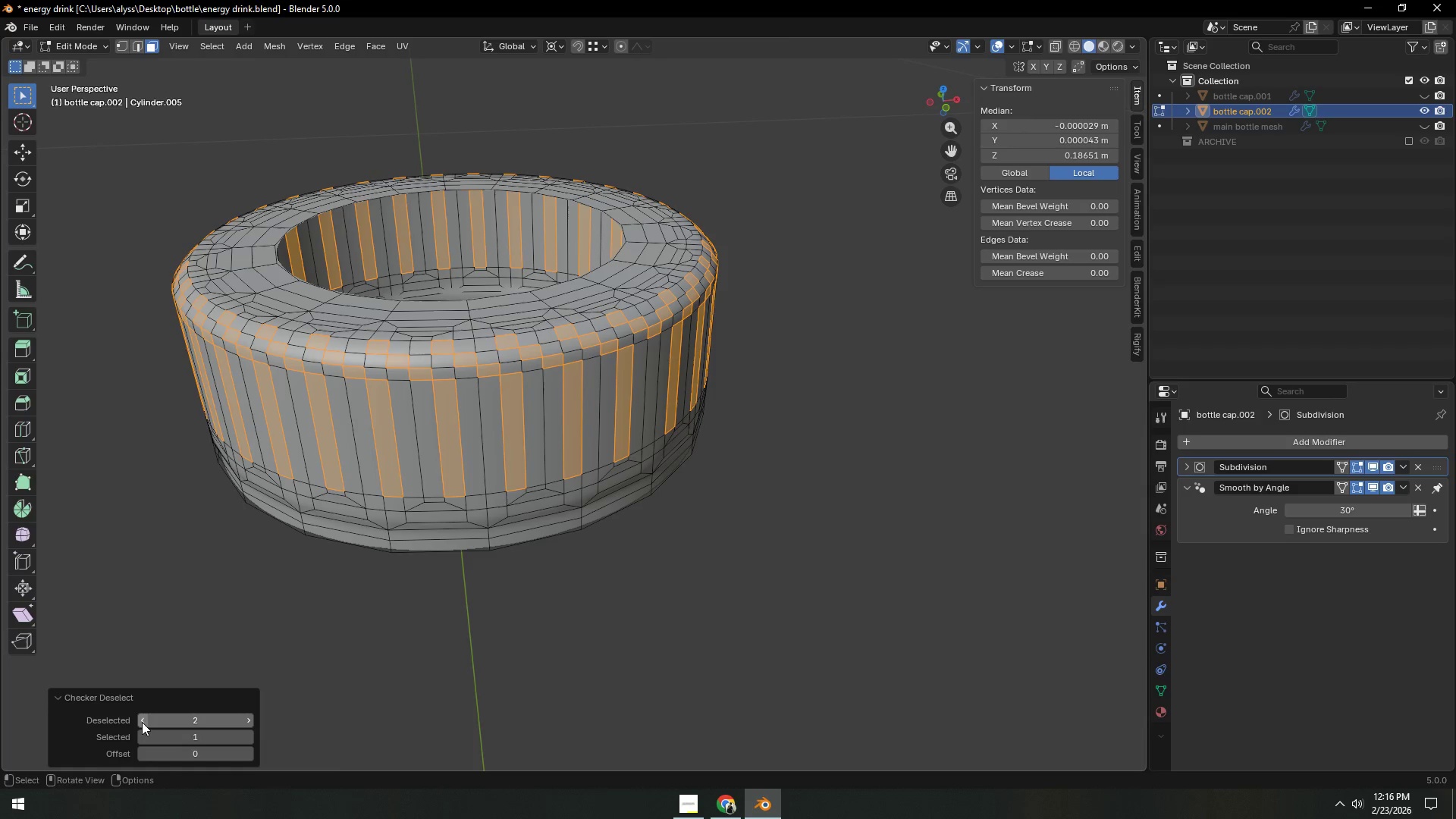 
left_click([142, 722])
 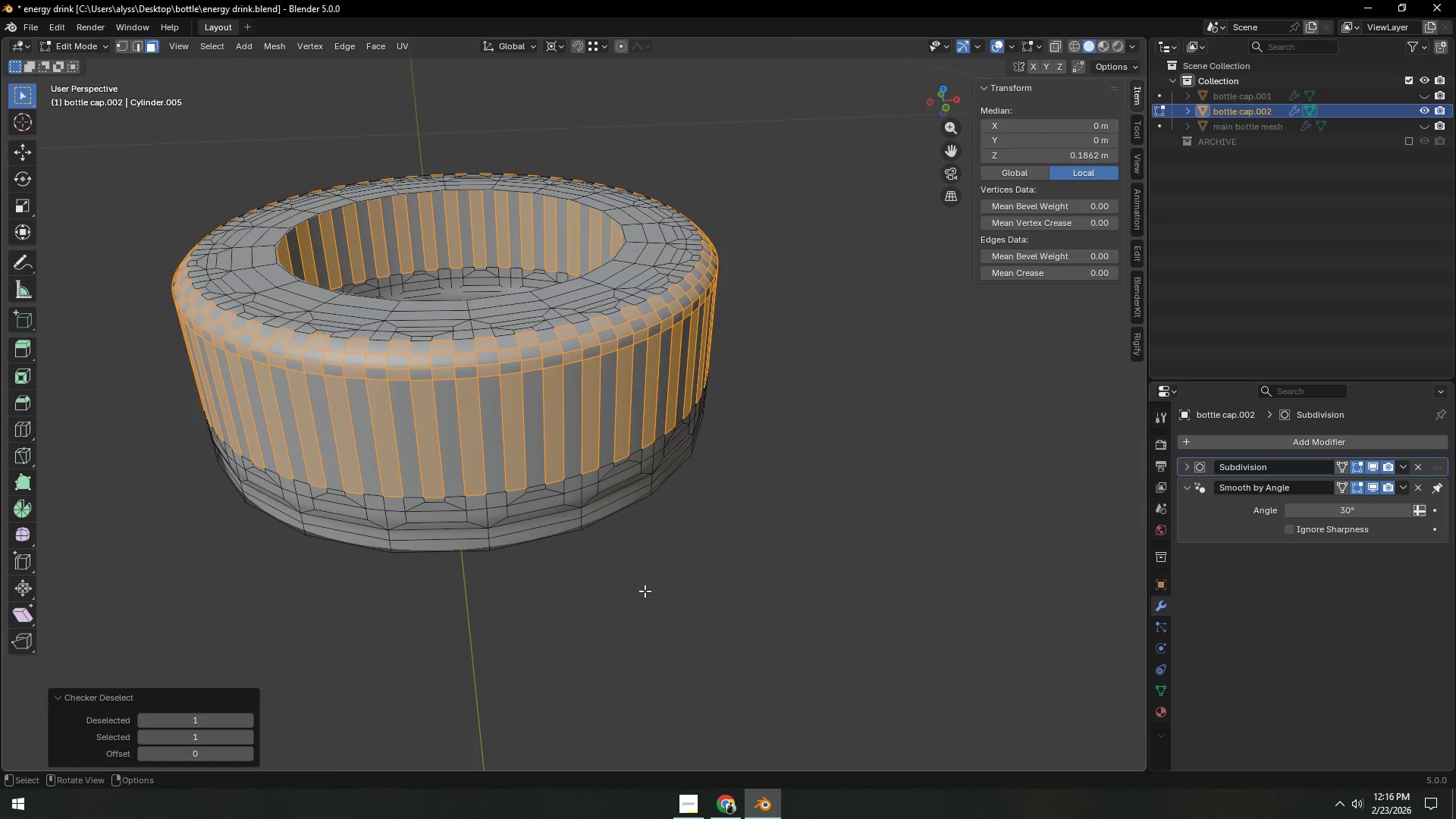 
scroll: coordinate [663, 563], scroll_direction: down, amount: 4.0
 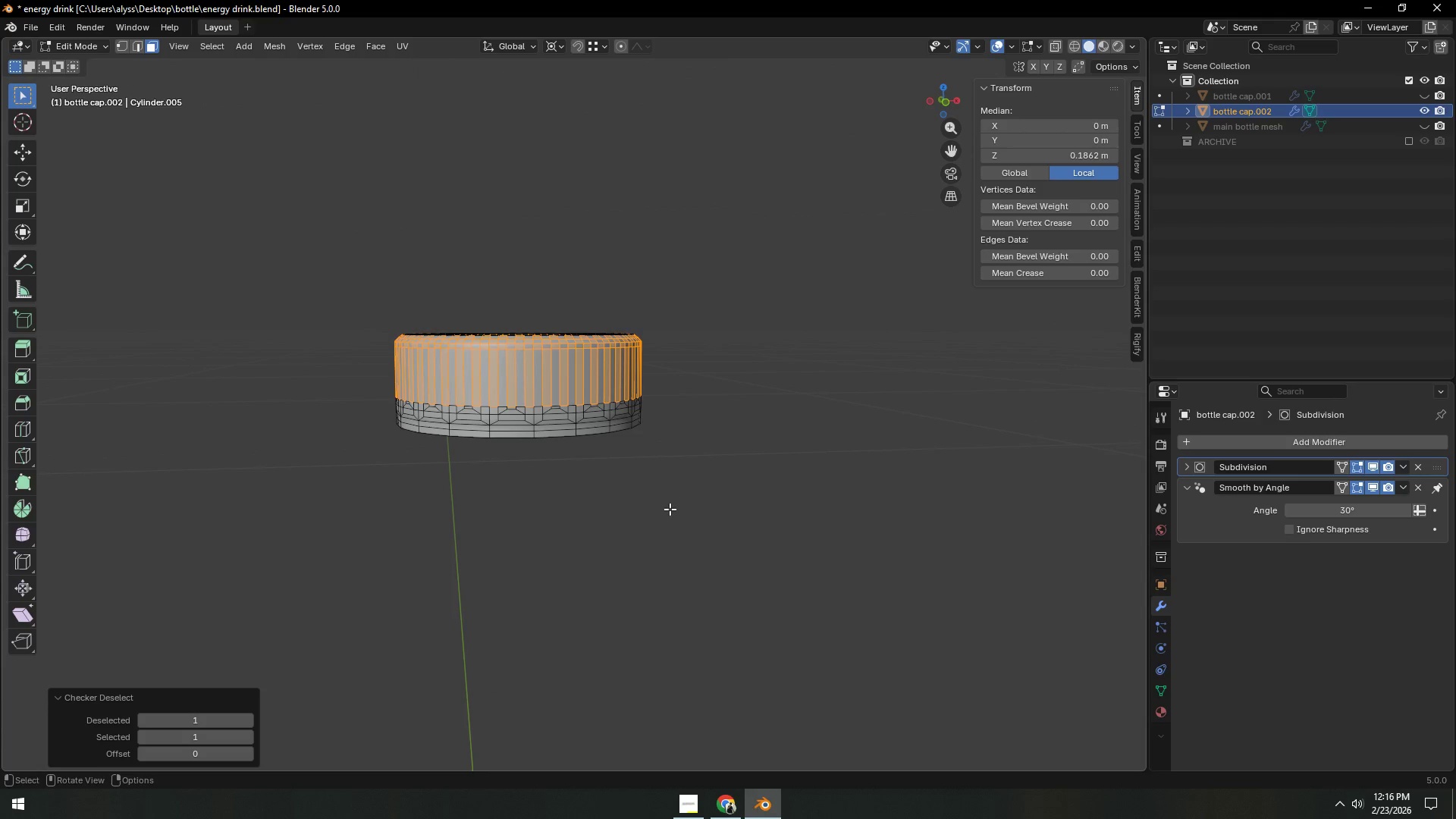 
hold_key(key=ShiftLeft, duration=0.36)
 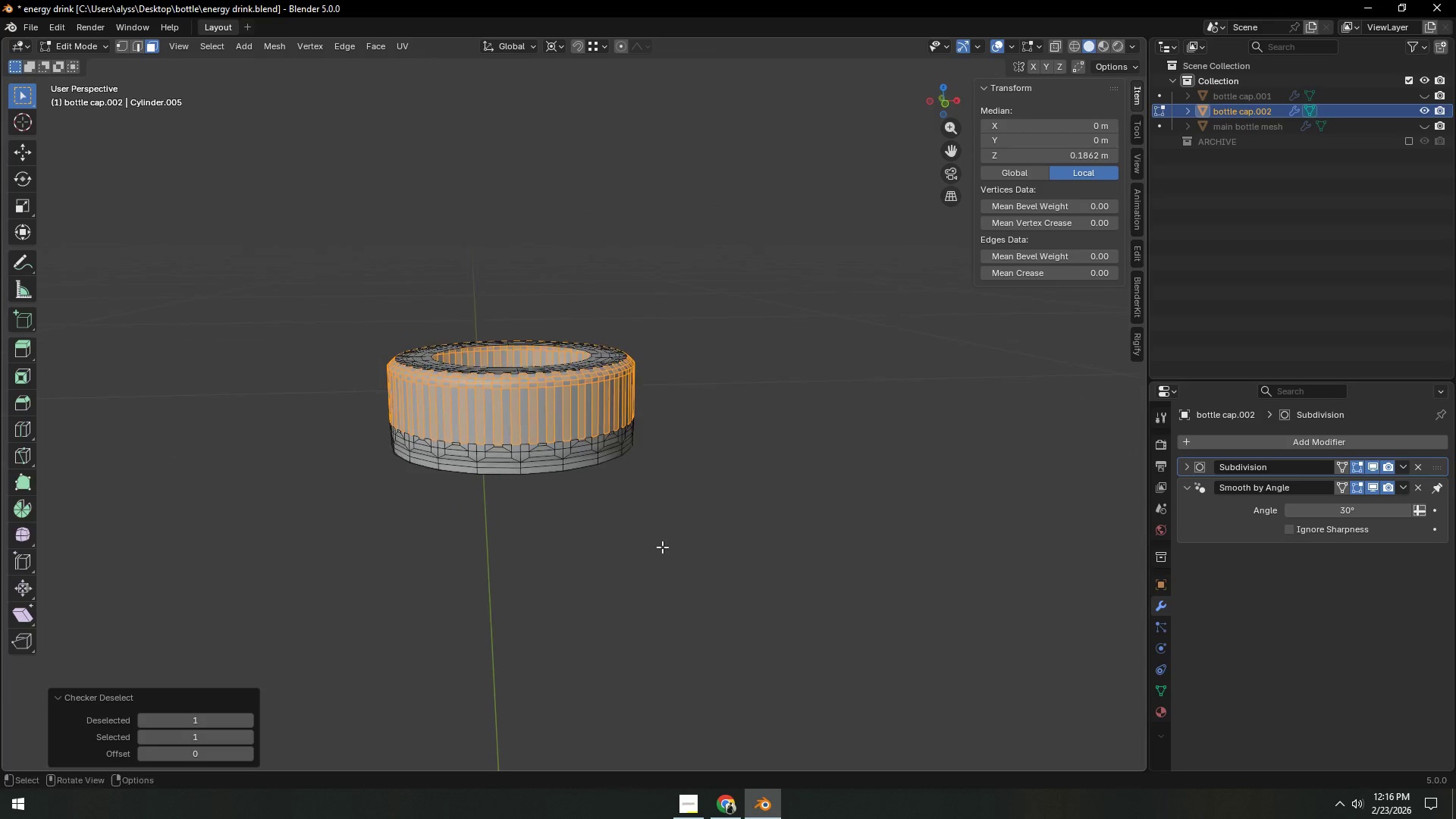 
scroll: coordinate [662, 547], scroll_direction: up, amount: 4.0
 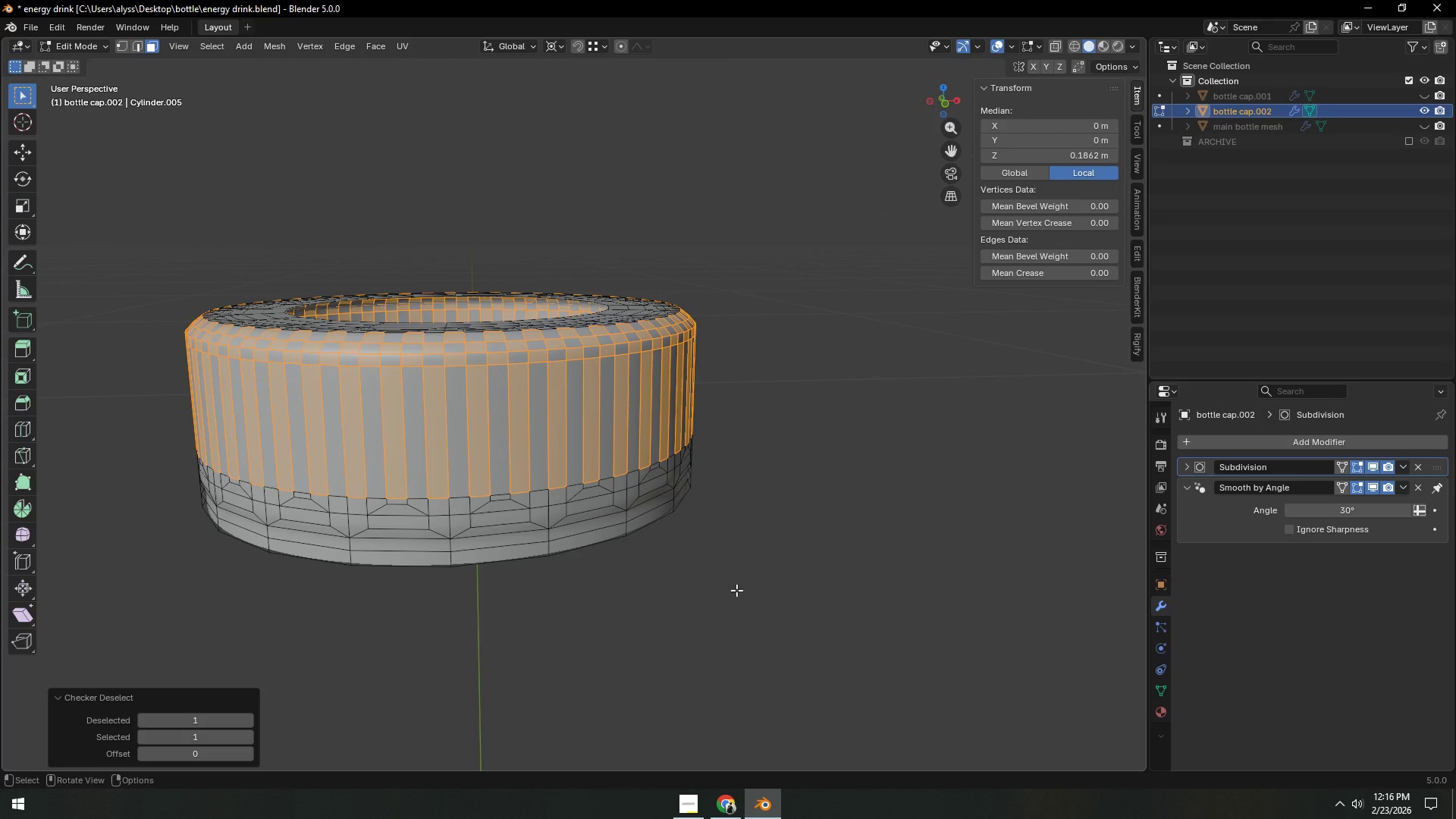 
wait(12.21)
 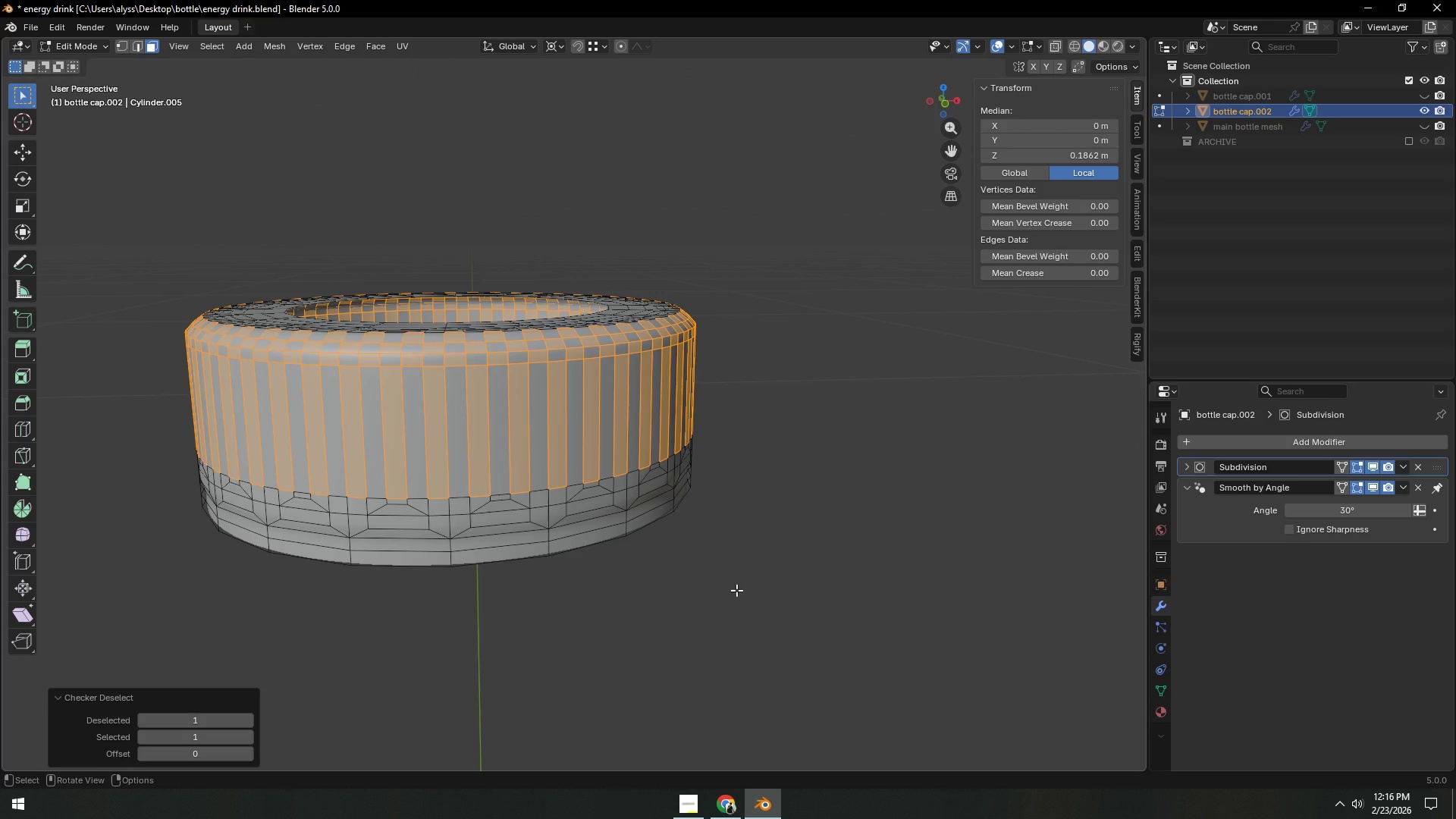 
scroll: coordinate [686, 563], scroll_direction: up, amount: 2.0
 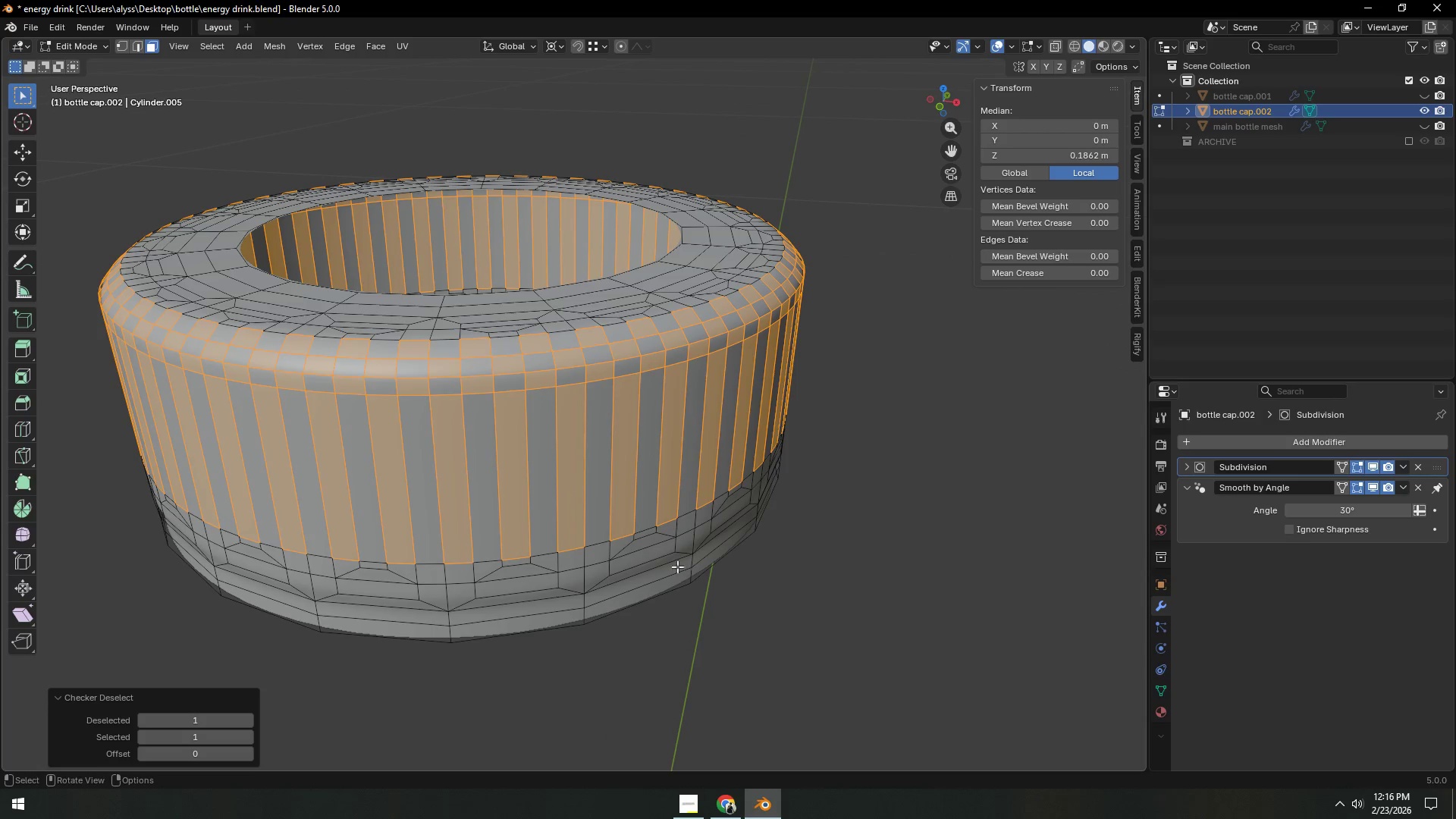 
hold_key(key=ShiftLeft, duration=0.48)
 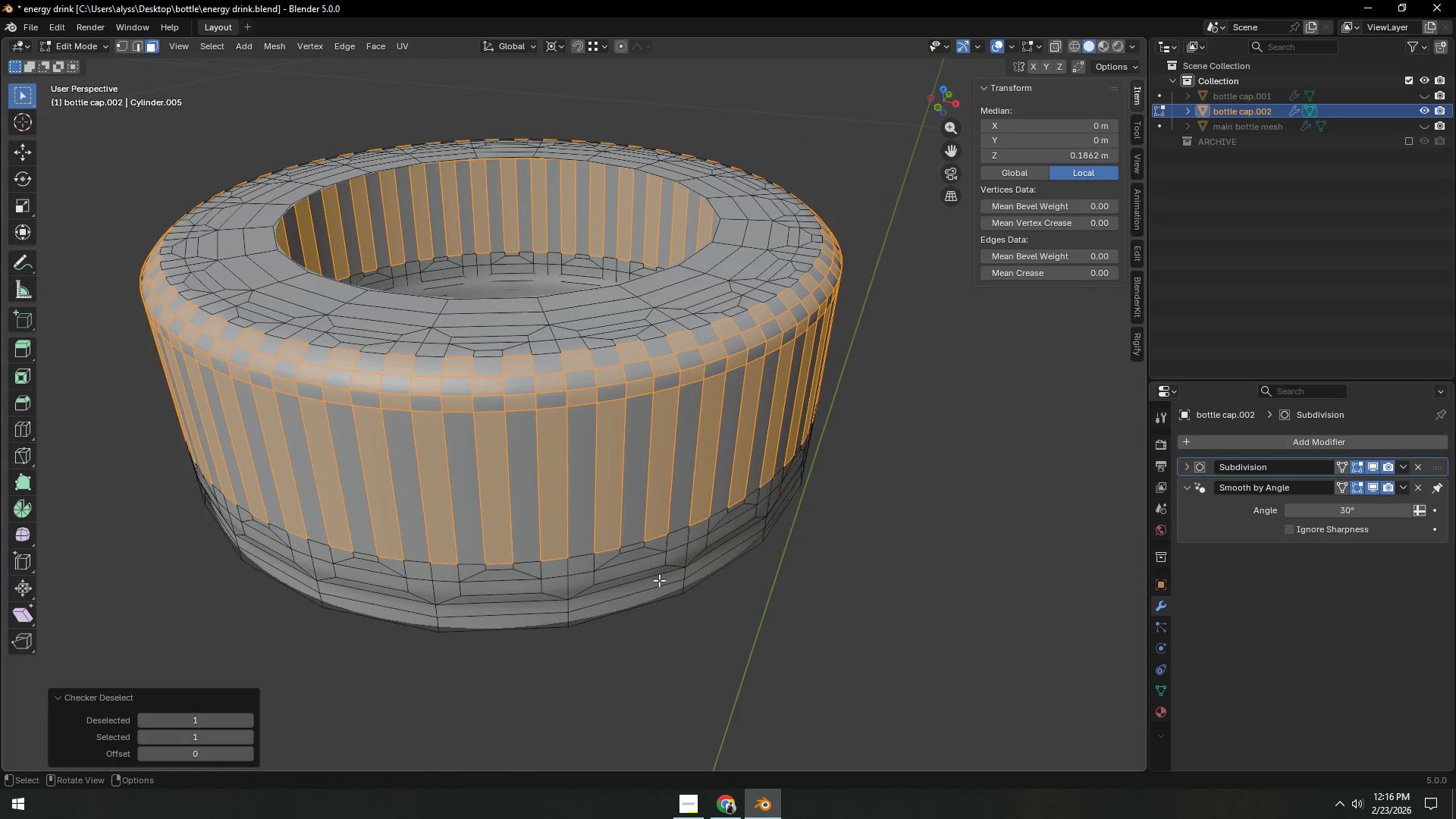 
scroll: coordinate [657, 581], scroll_direction: up, amount: 1.0
 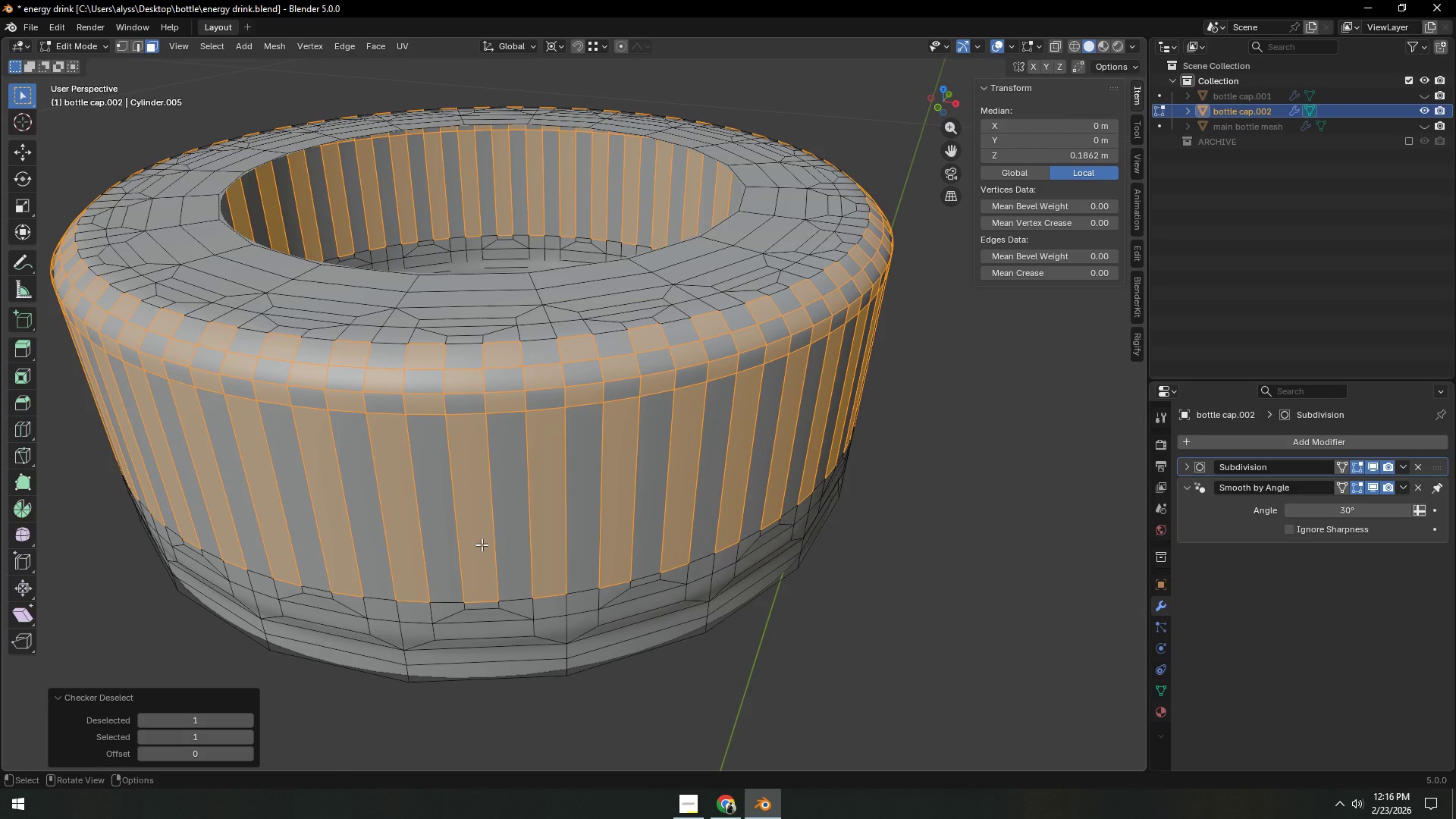 
wait(6.02)
 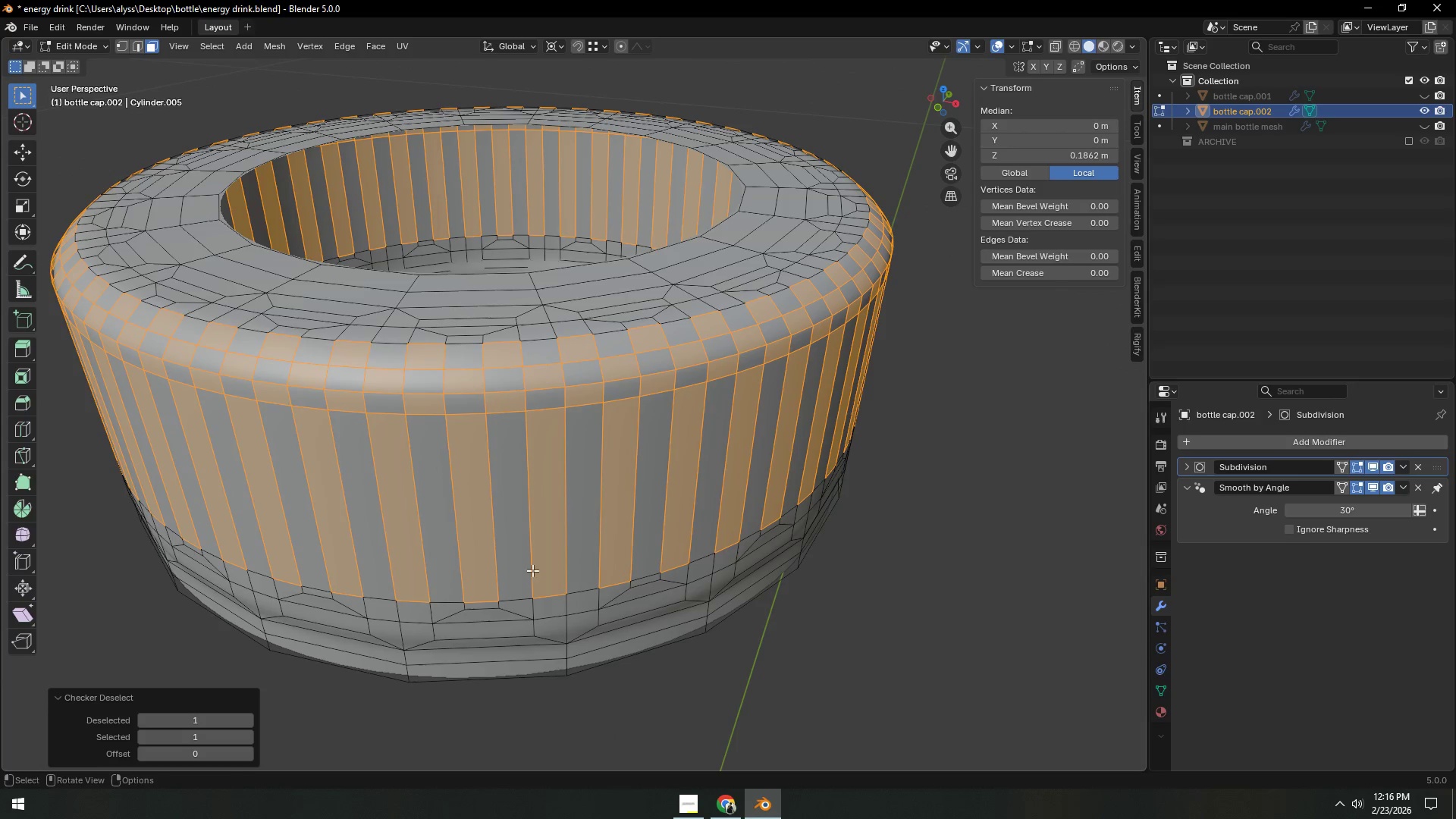 
hold_key(key=AltLeft, duration=1.44)
left_click([487, 538])
 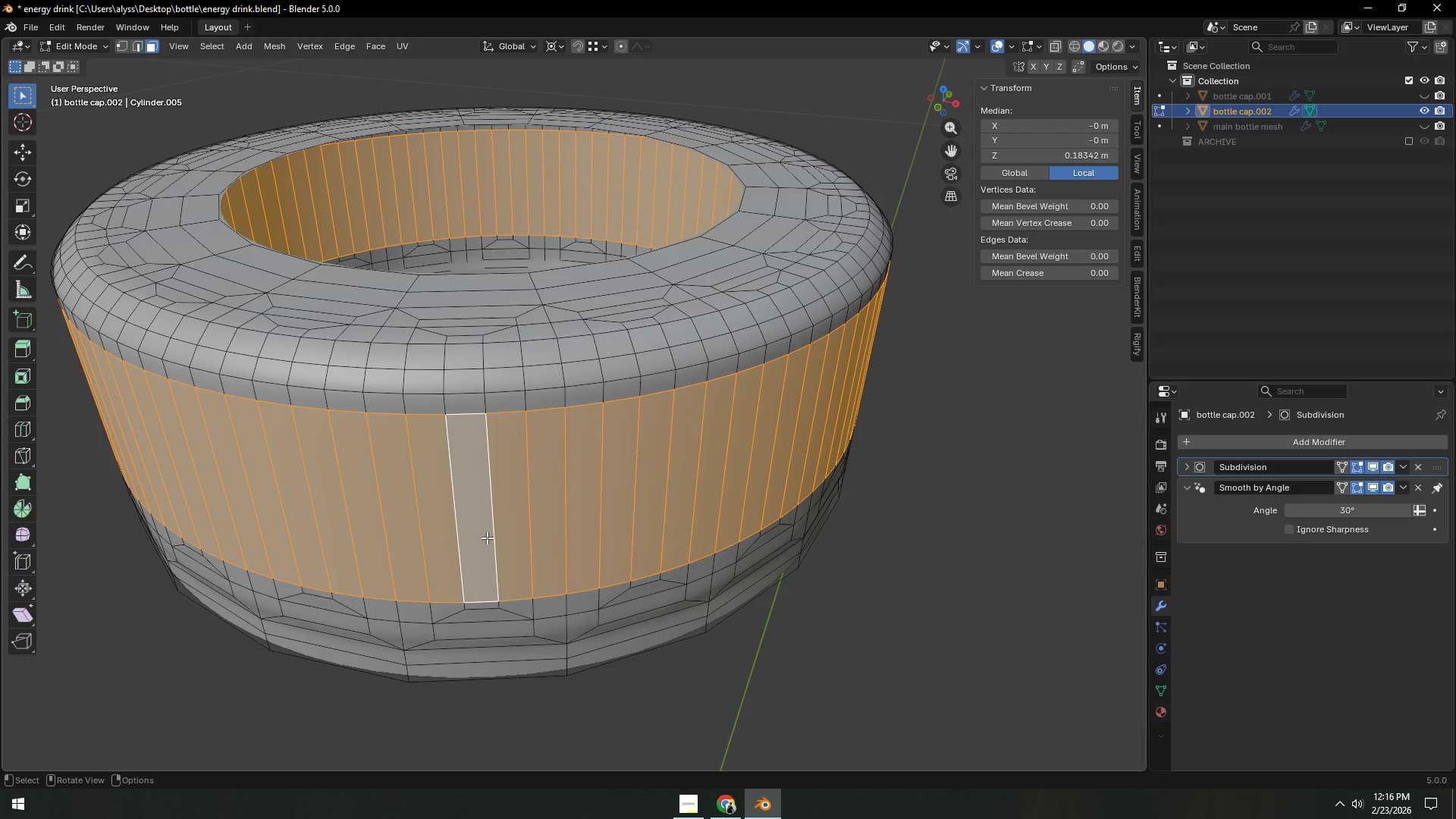 
key(Backquote)
 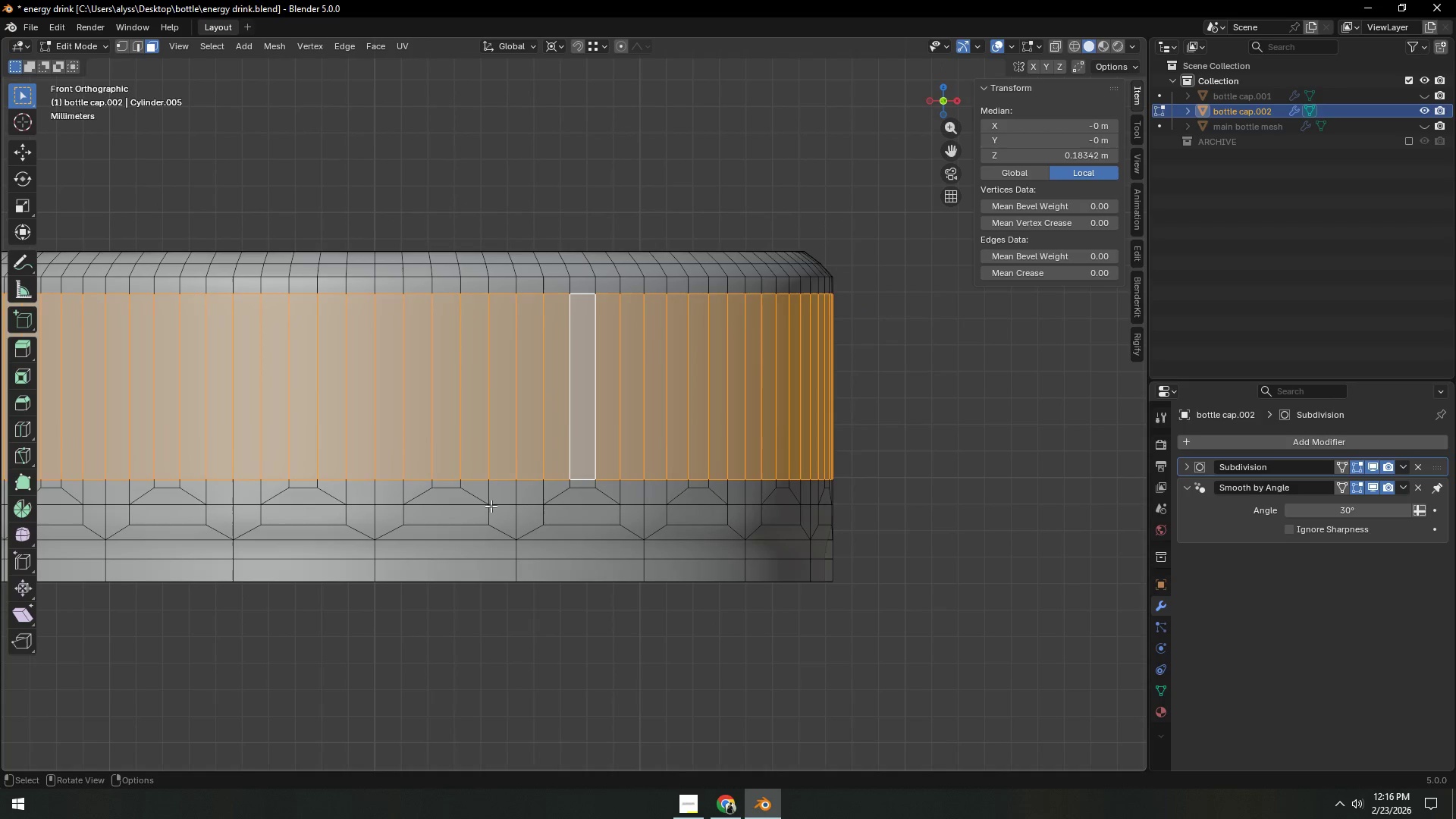 
hold_key(key=ShiftLeft, duration=0.34)
 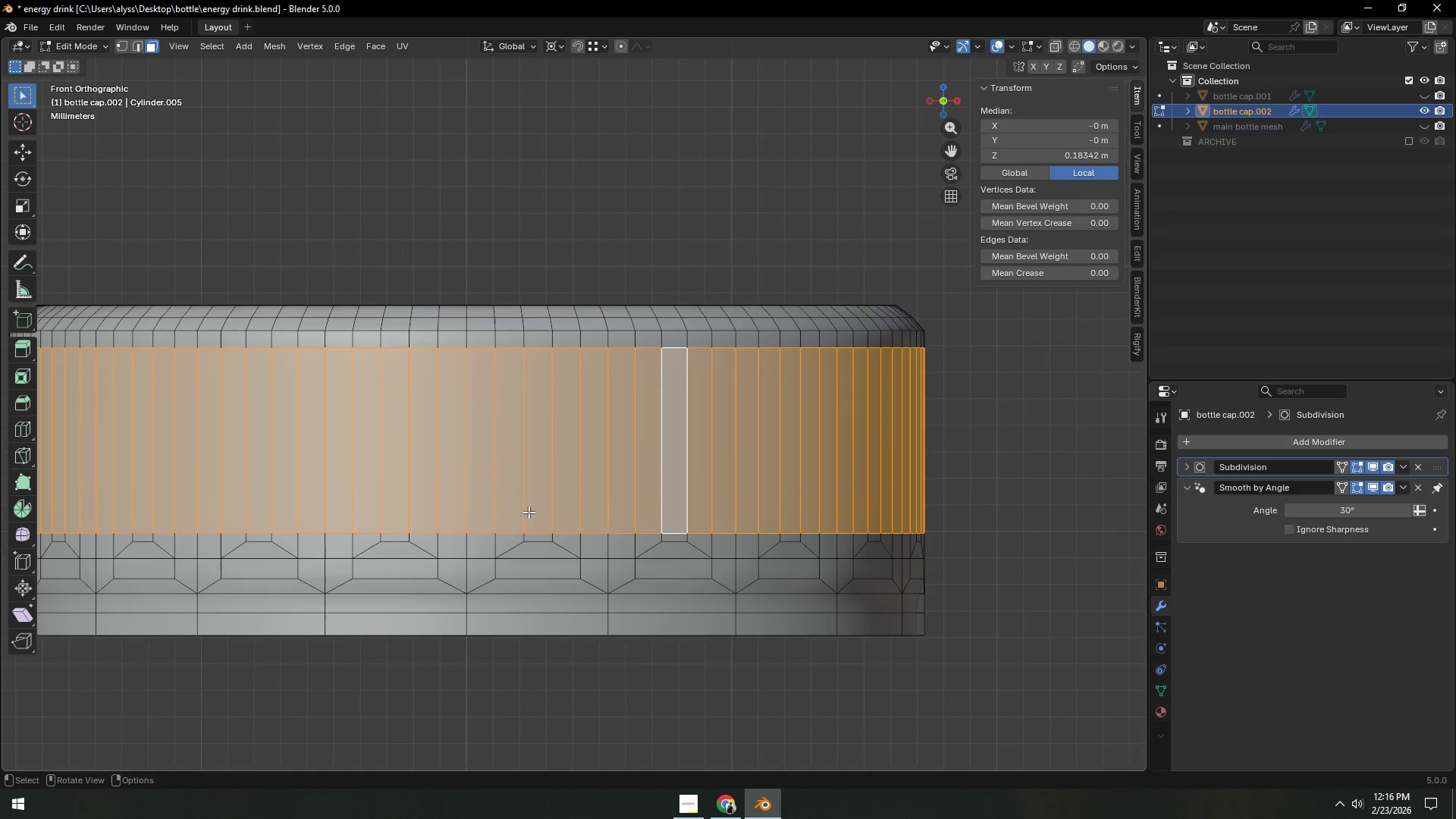 
scroll: coordinate [530, 521], scroll_direction: up, amount: 2.0
 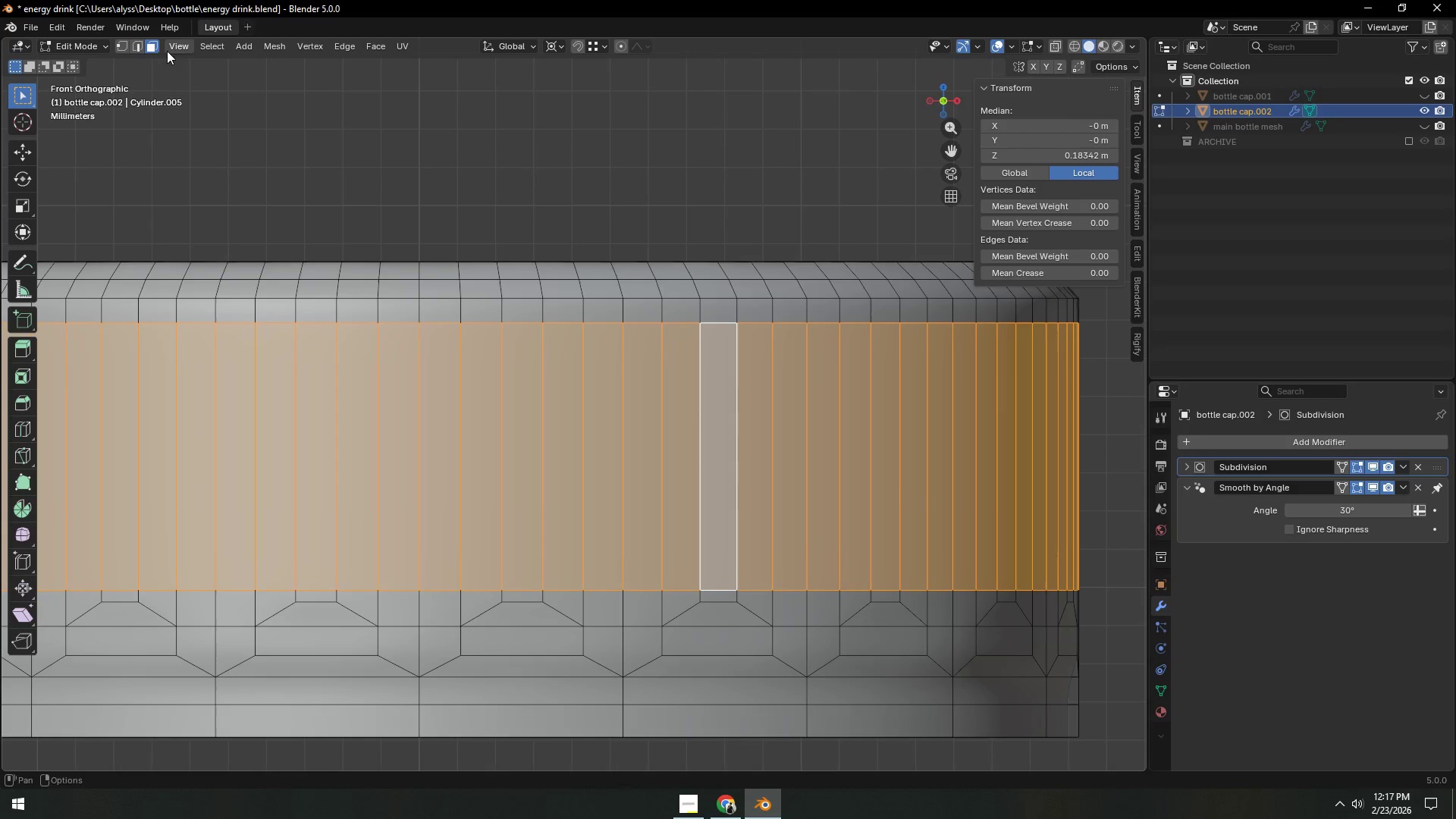 
left_click([199, 49])
 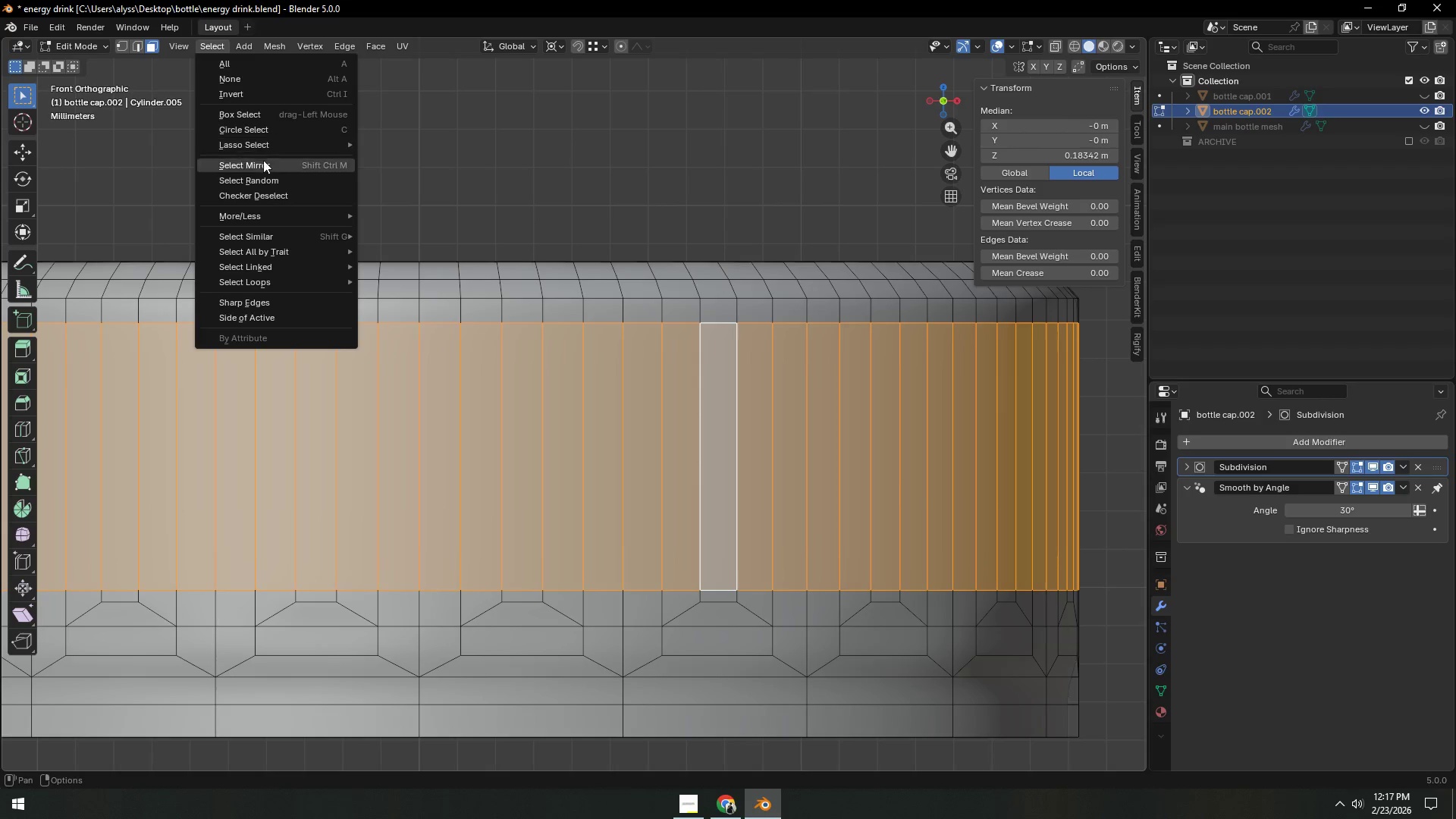 
left_click([262, 196])
 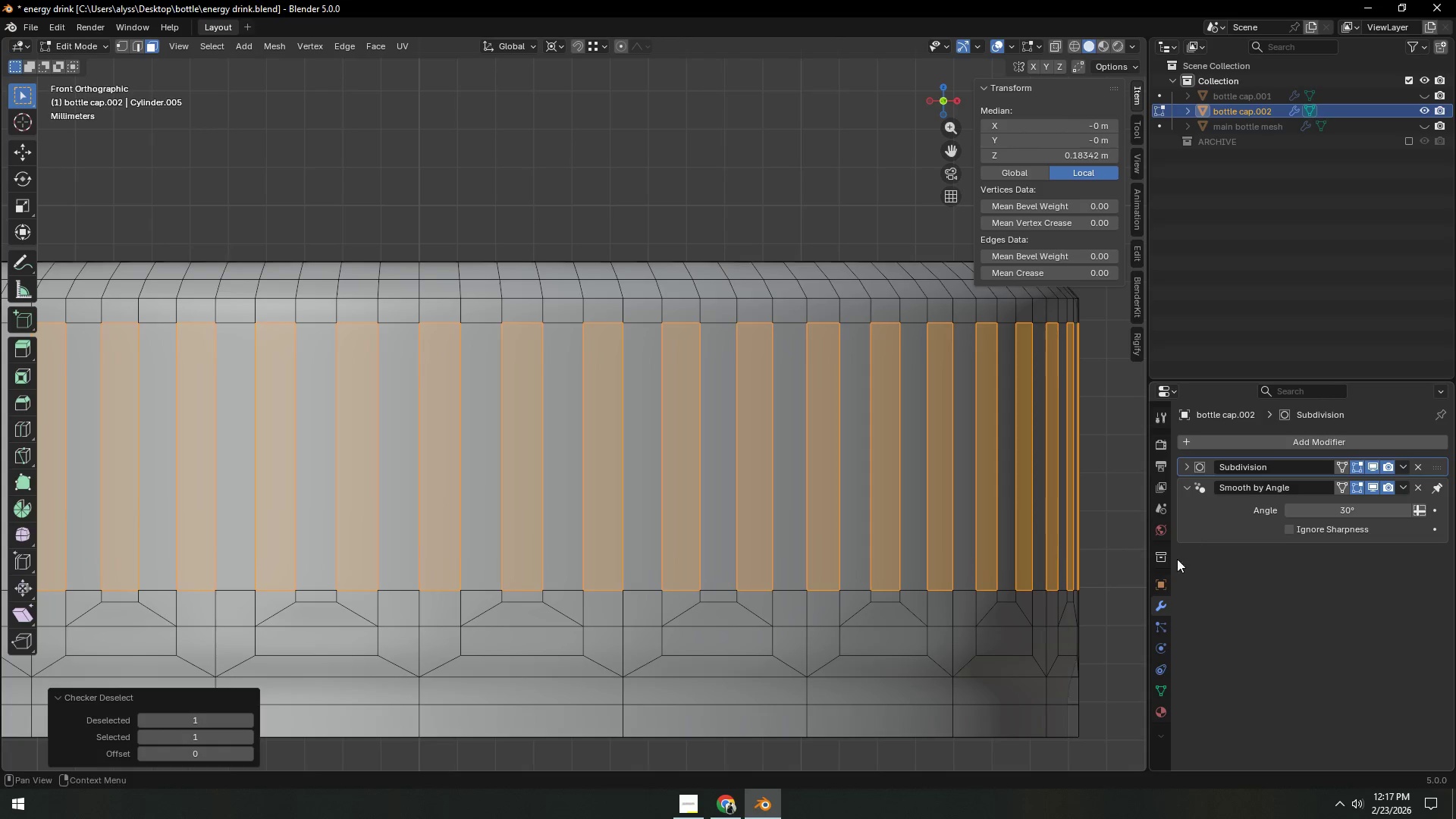 
left_click([1164, 691])
 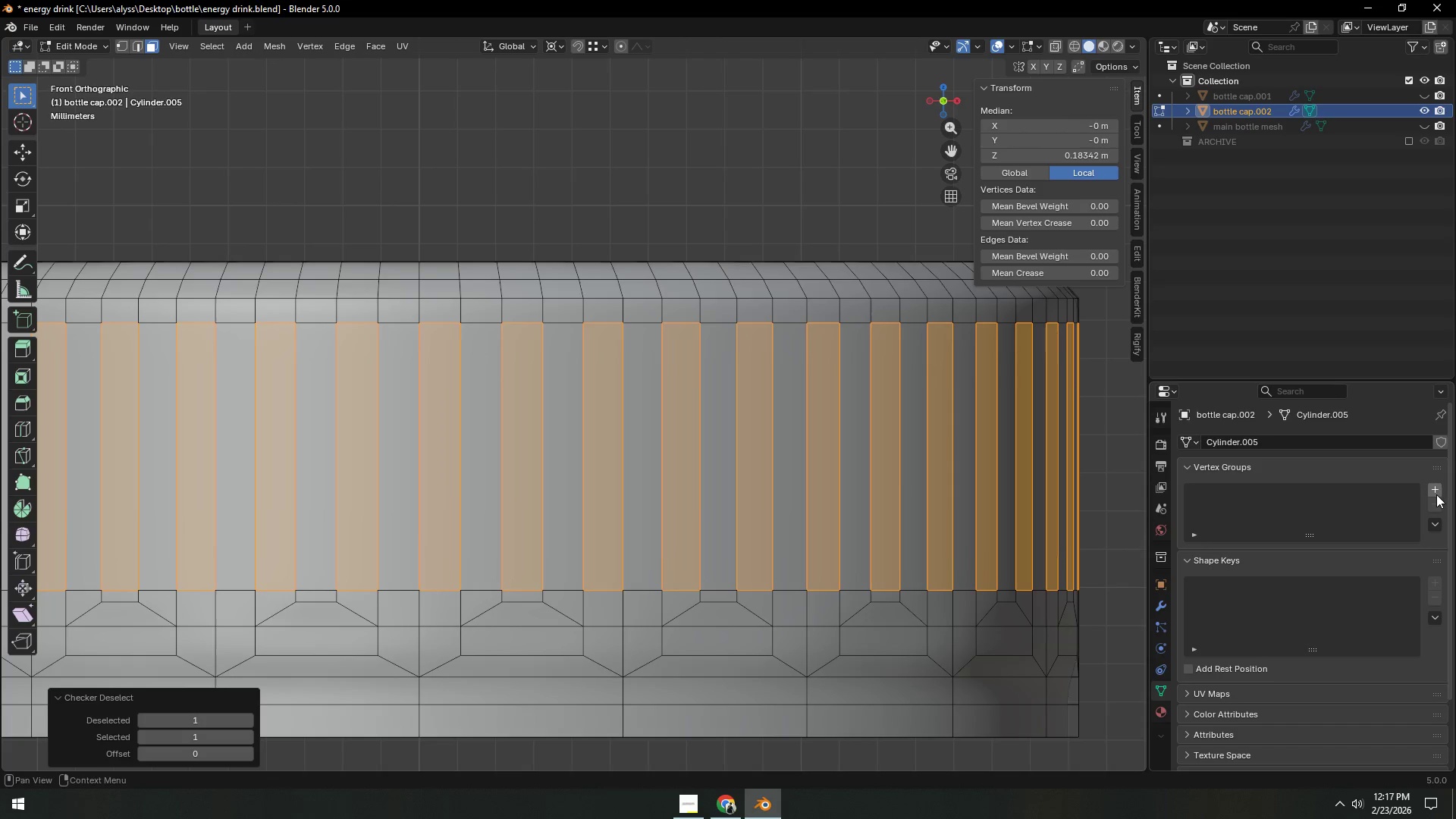 
left_click([1433, 489])
 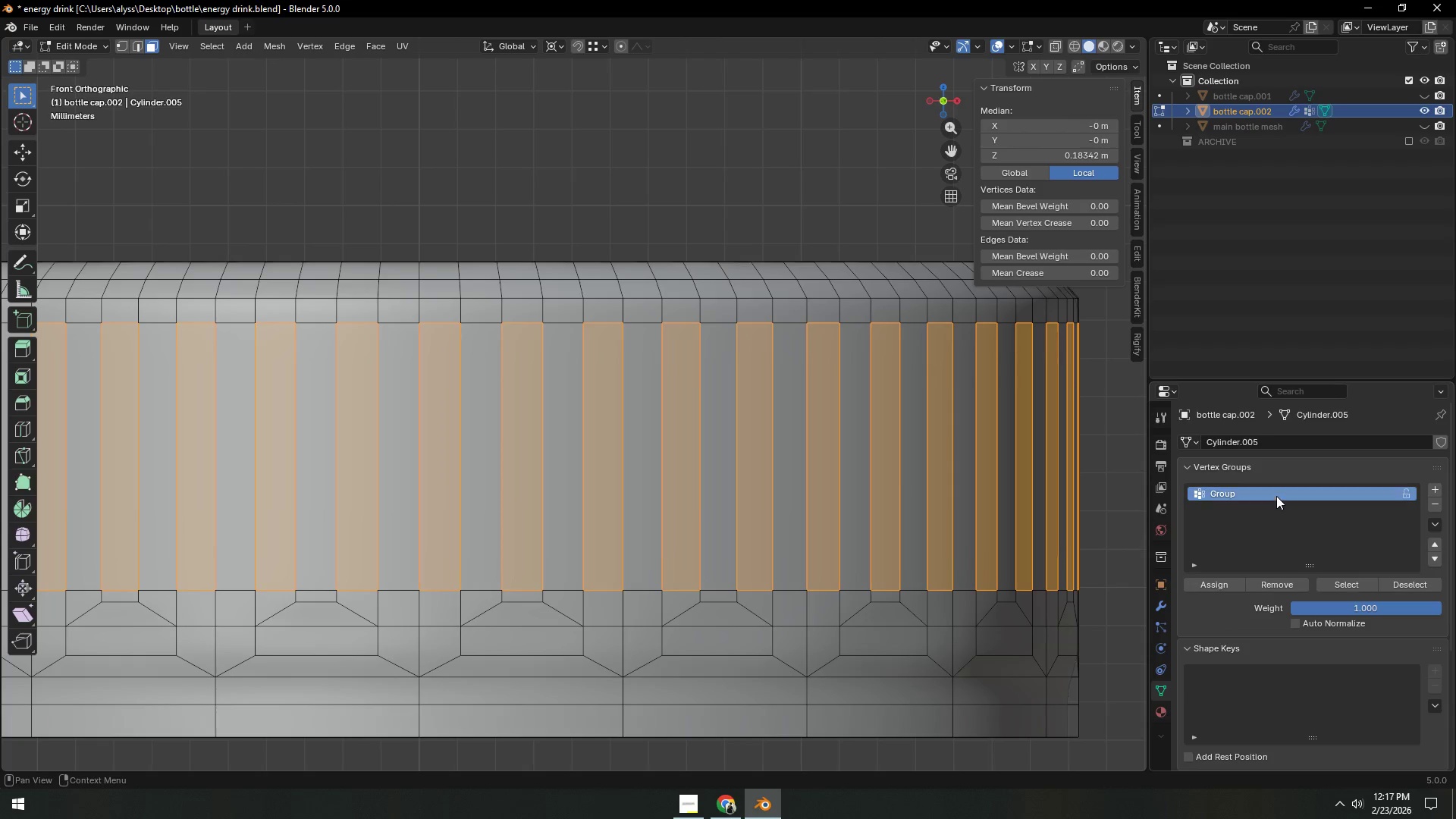 
double_click([1276, 496])
 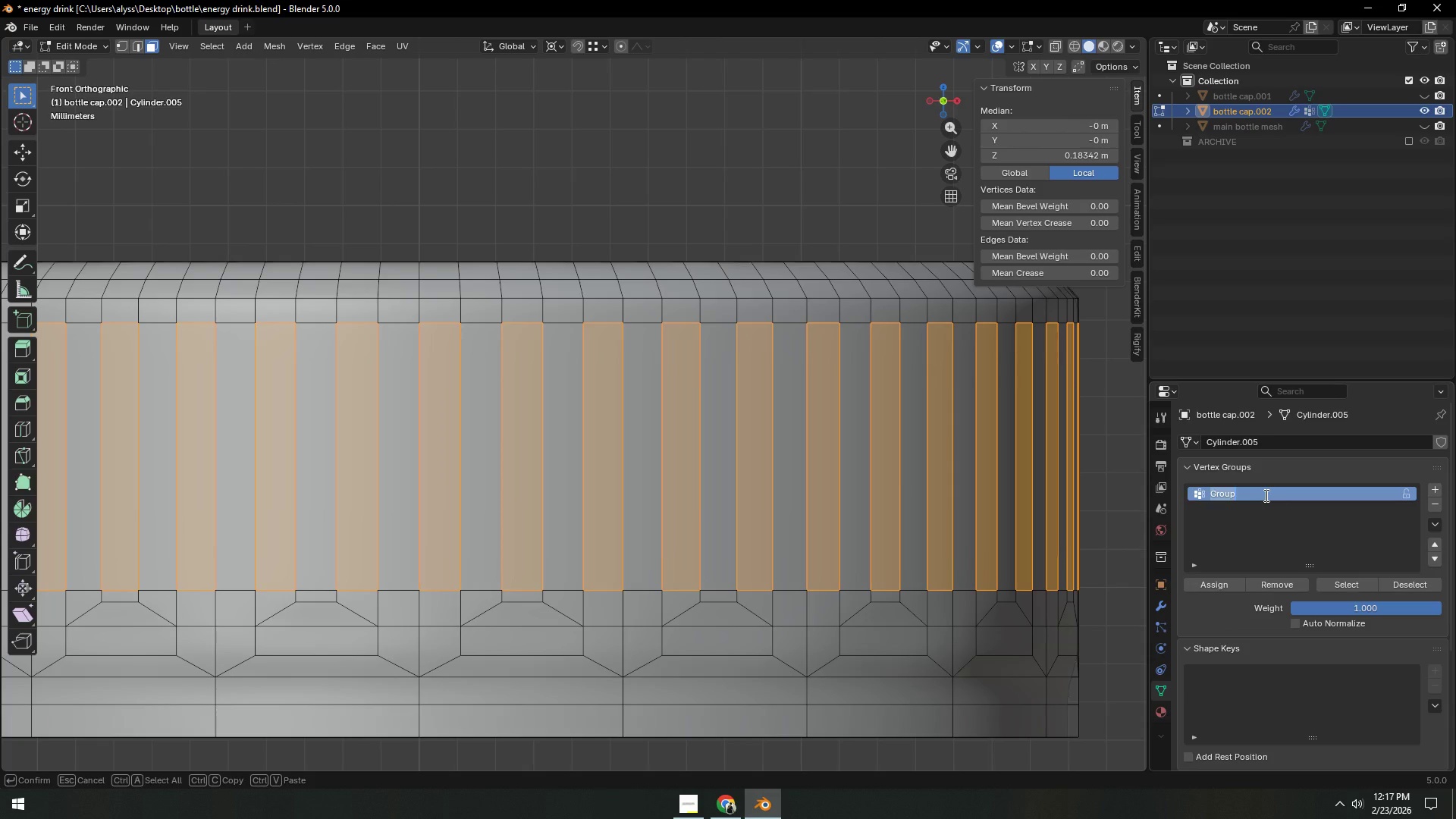 
type(ribbed)
 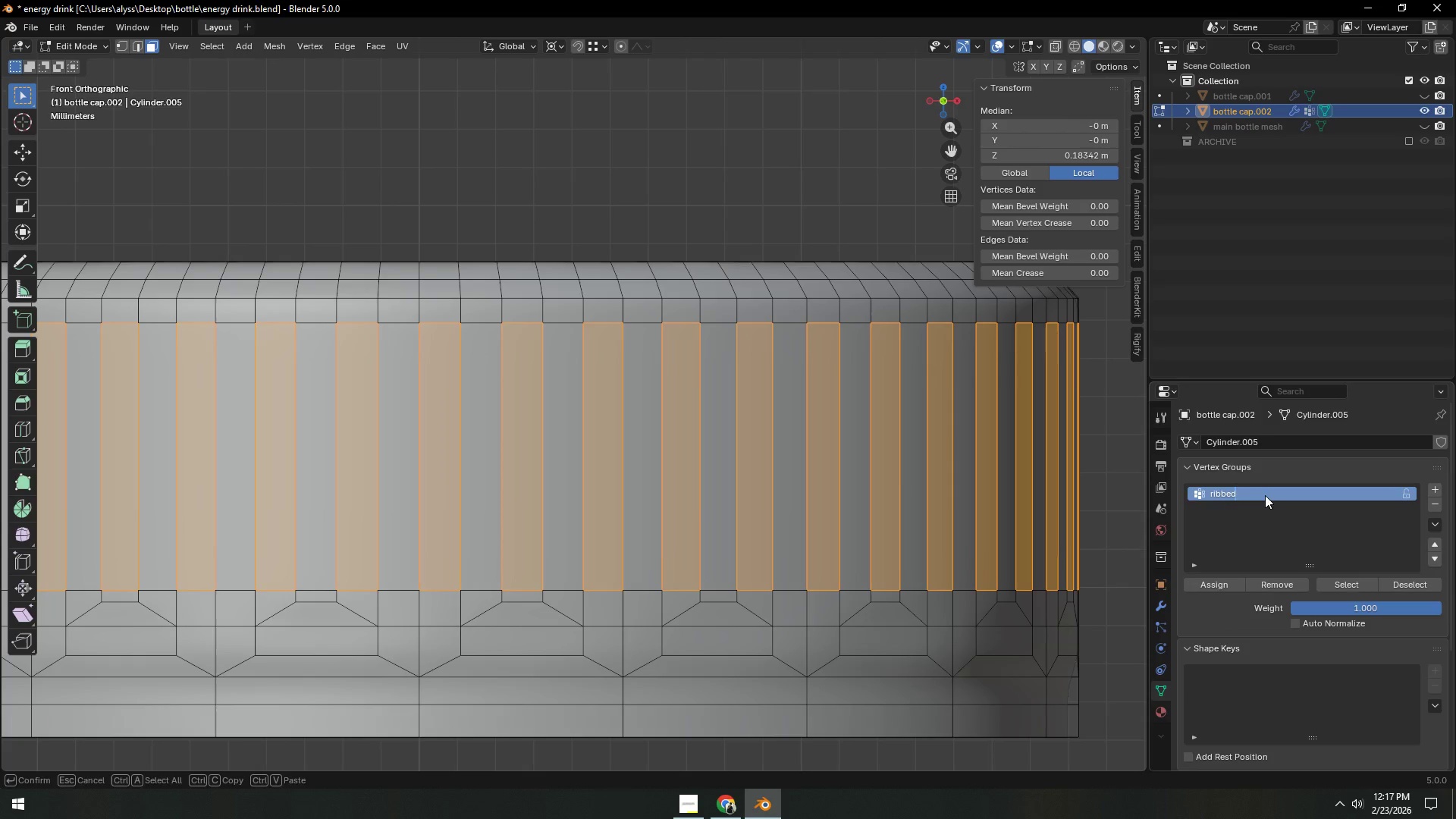 
key(Enter)
 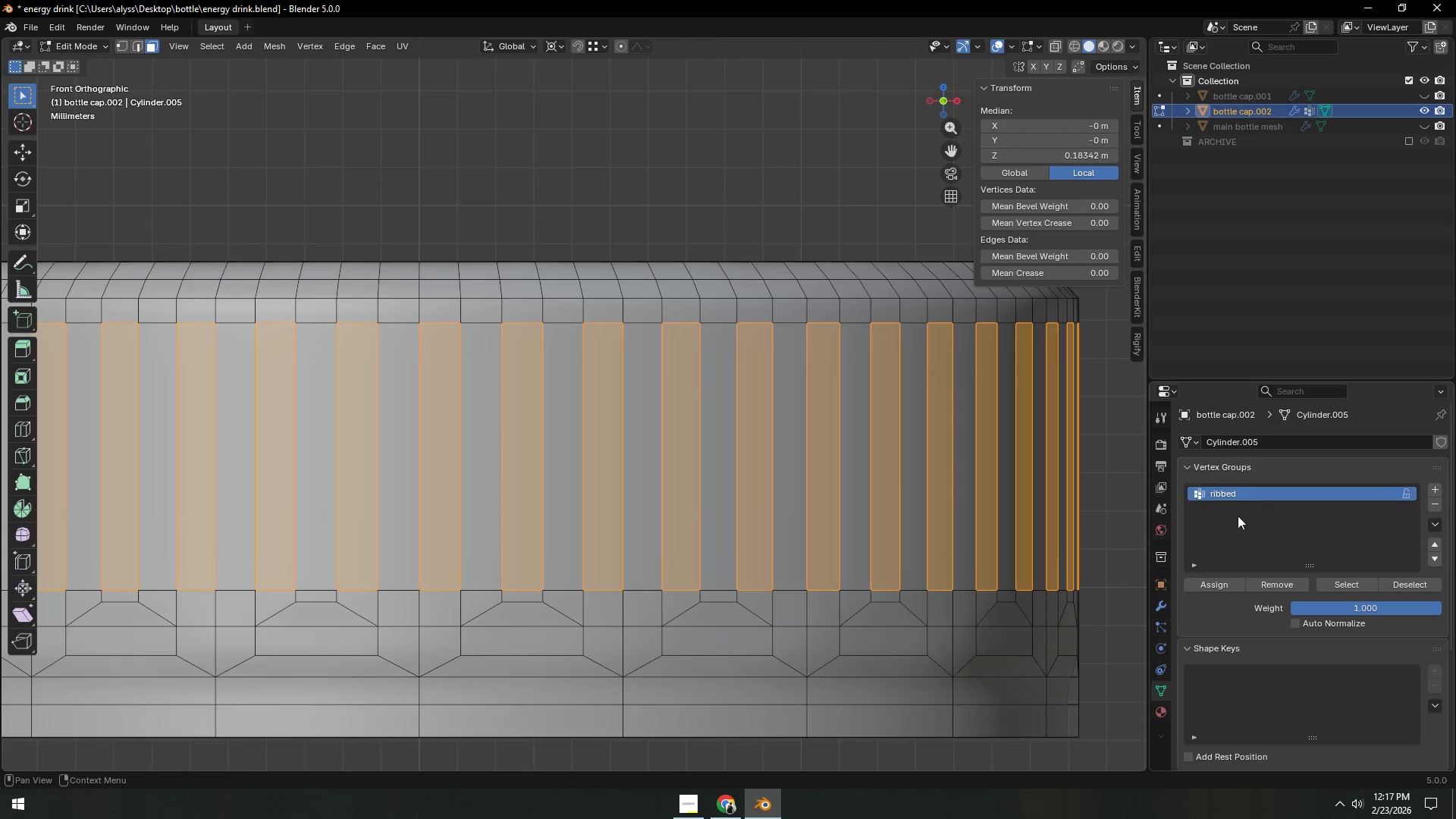 
left_click([1210, 588])
 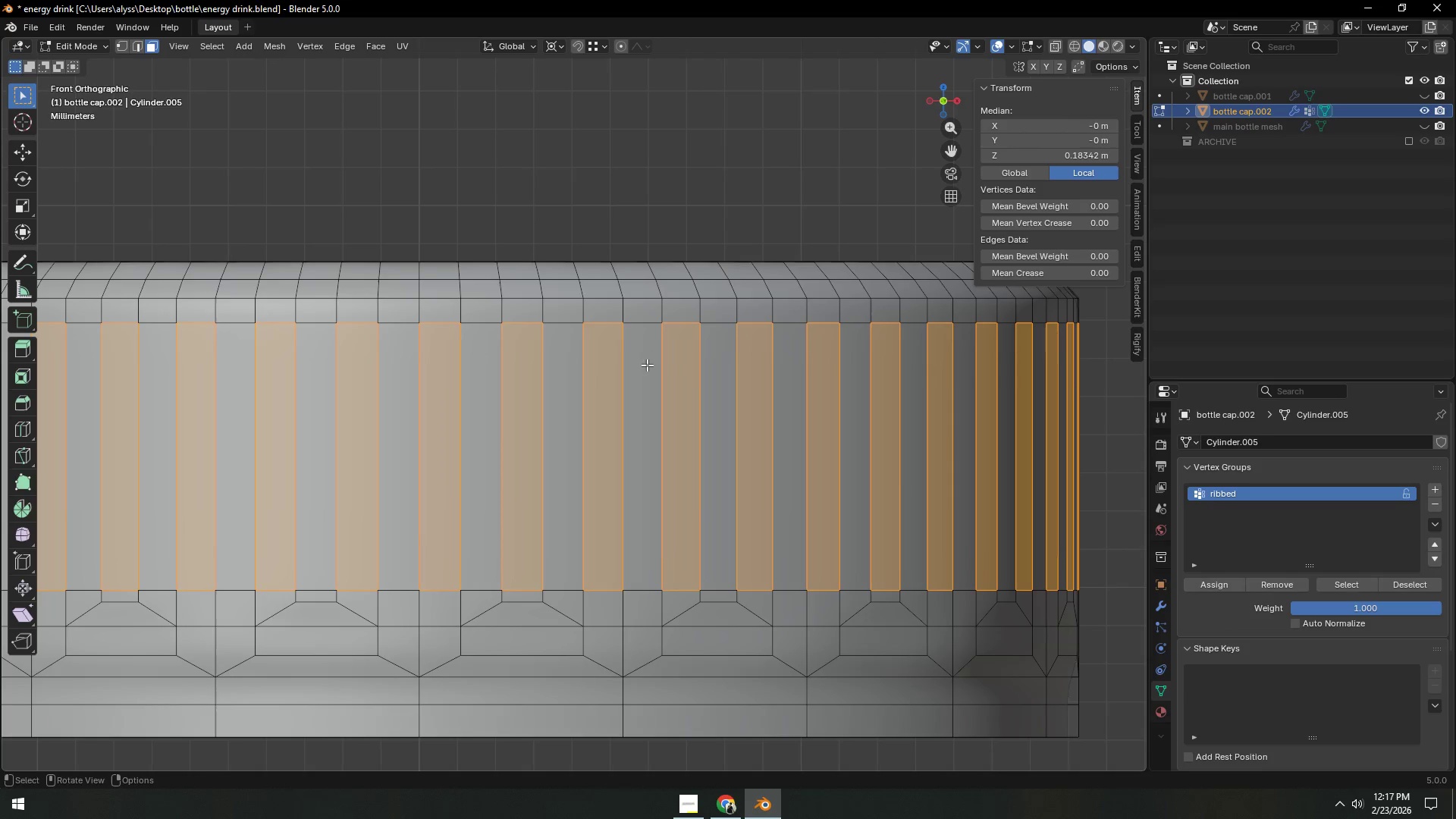 
hold_key(key=AltLeft, duration=0.7)
left_click([457, 313])
 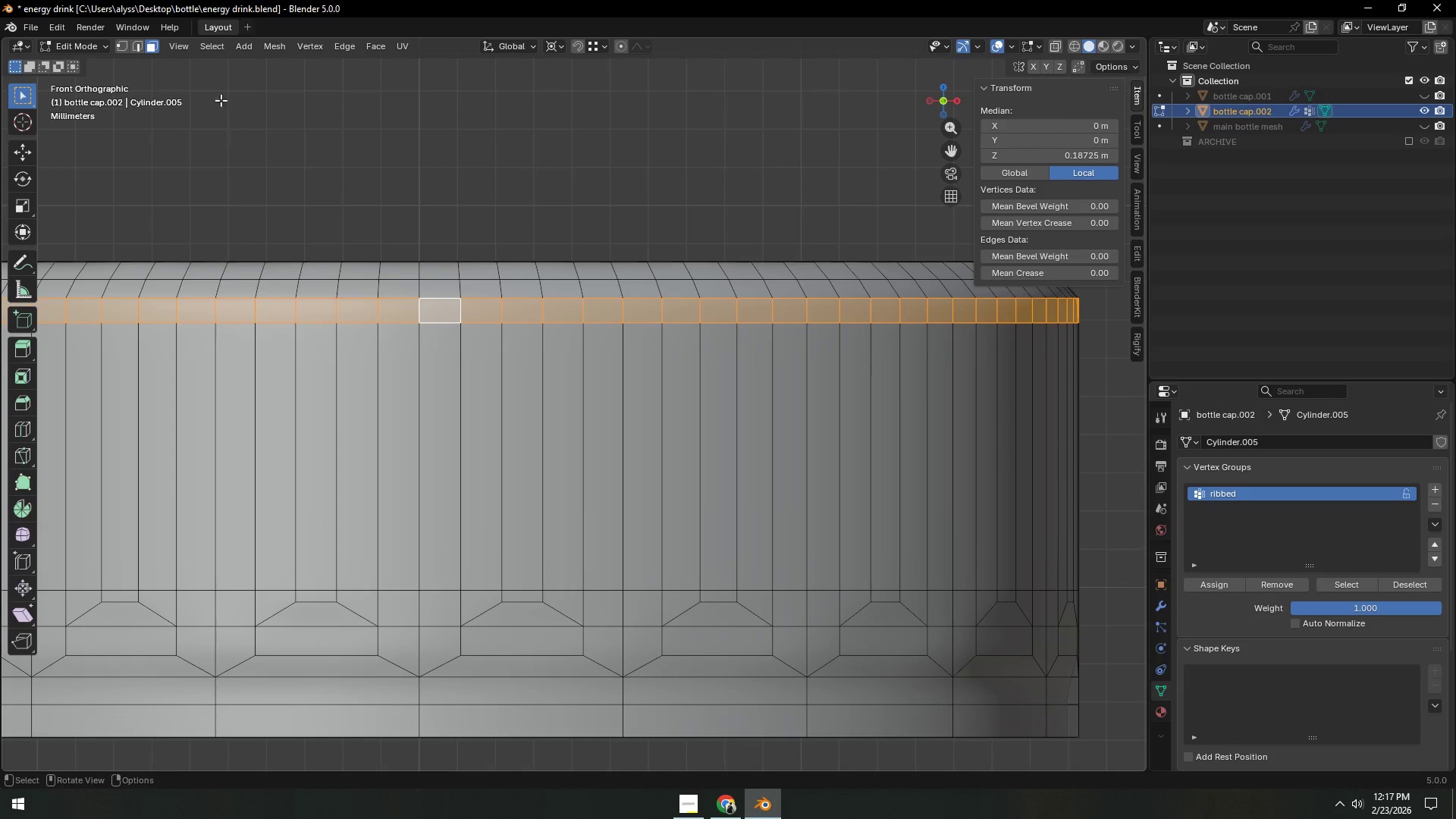 
left_click([207, 49])
 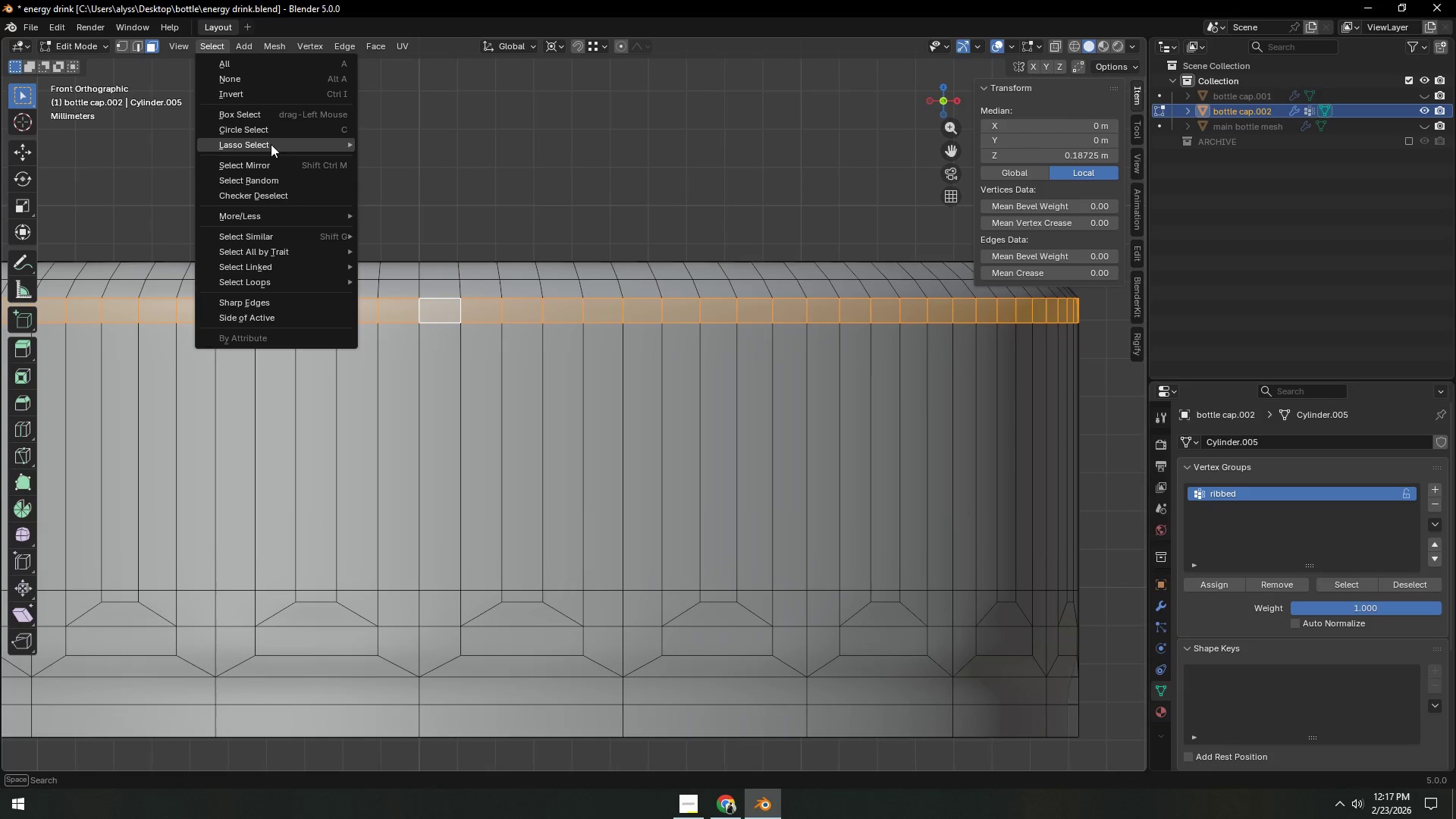 
mouse_move([290, 177])
 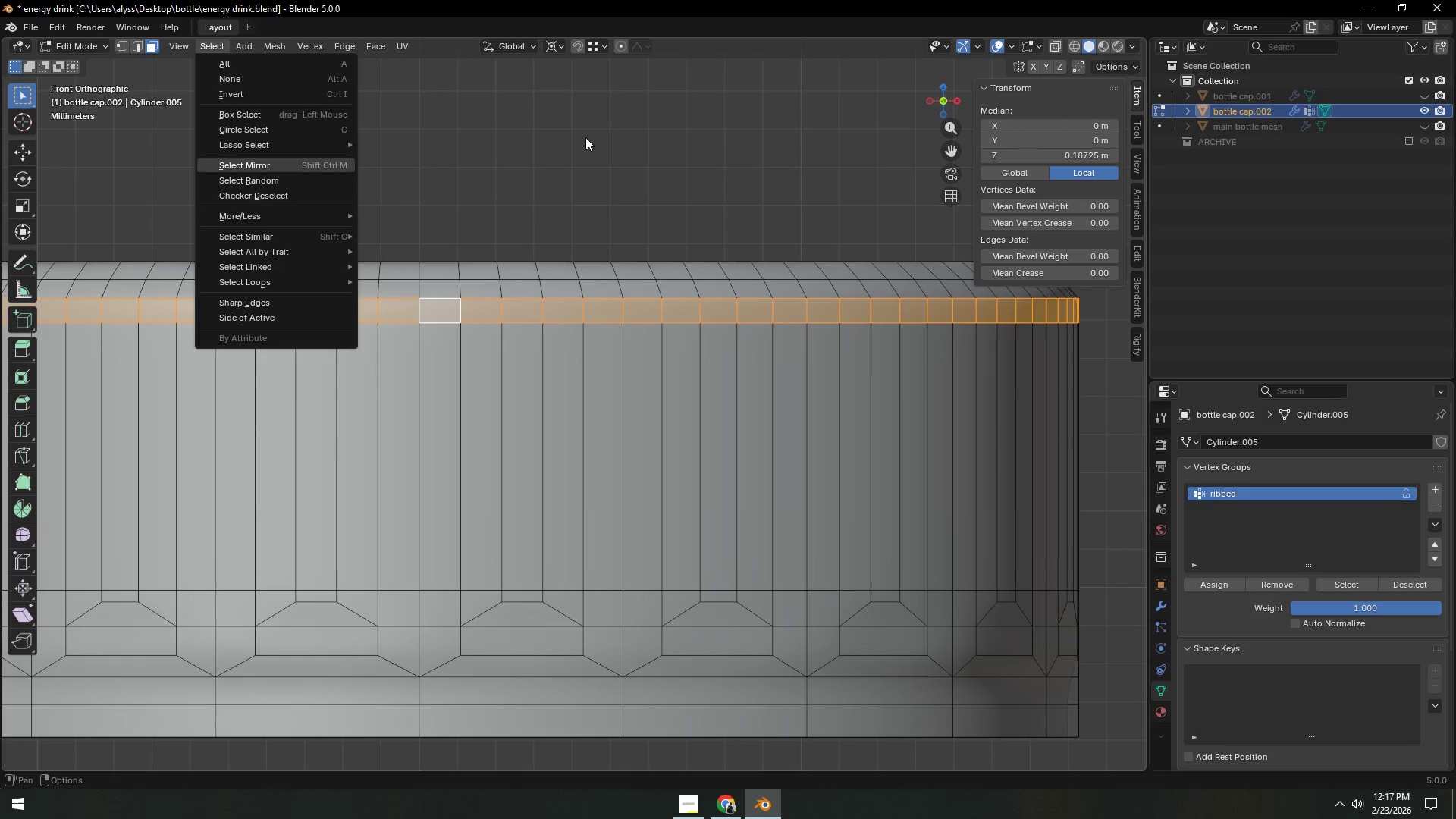 
left_click([590, 137])
 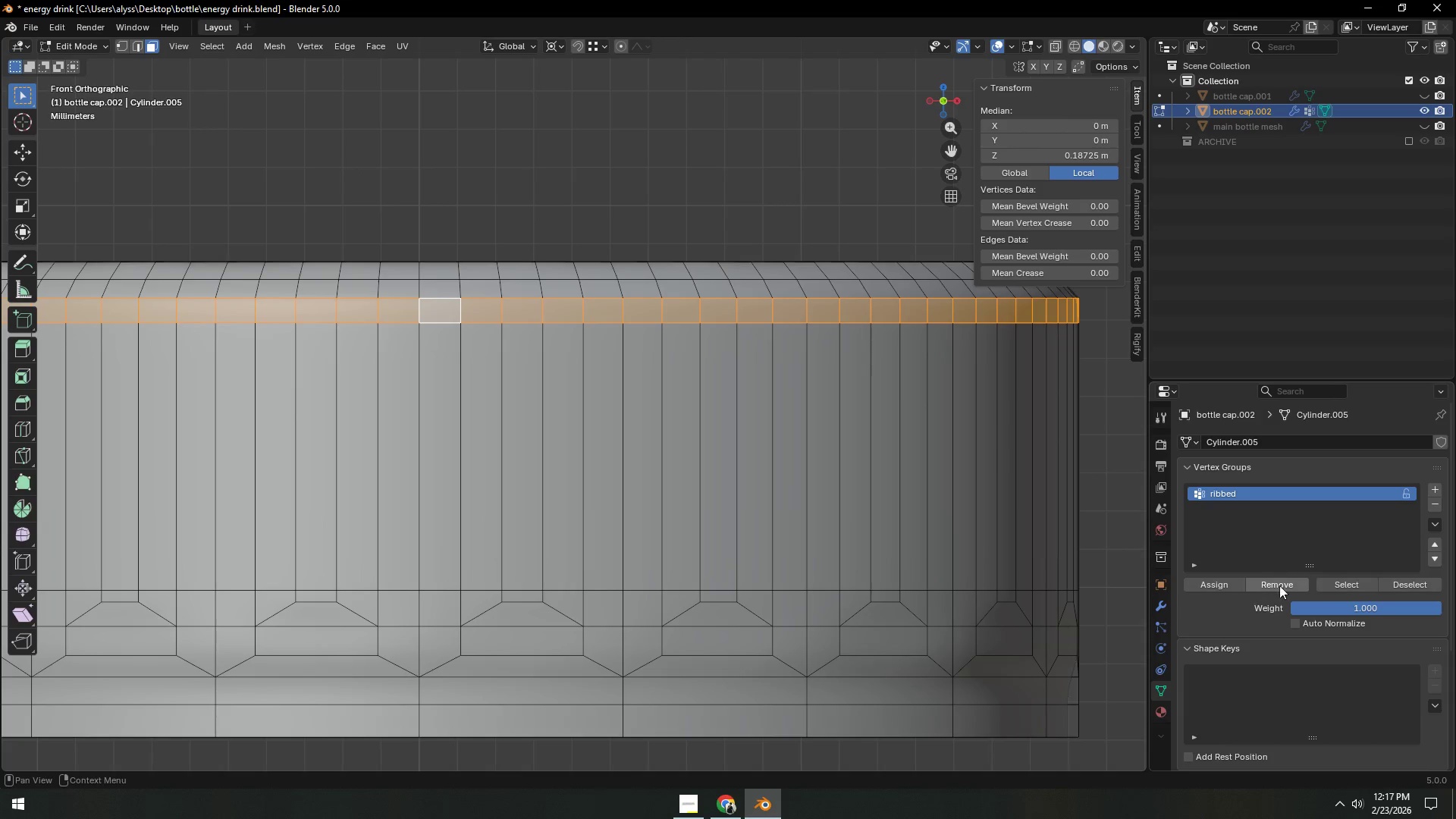 
left_click([1326, 585])
 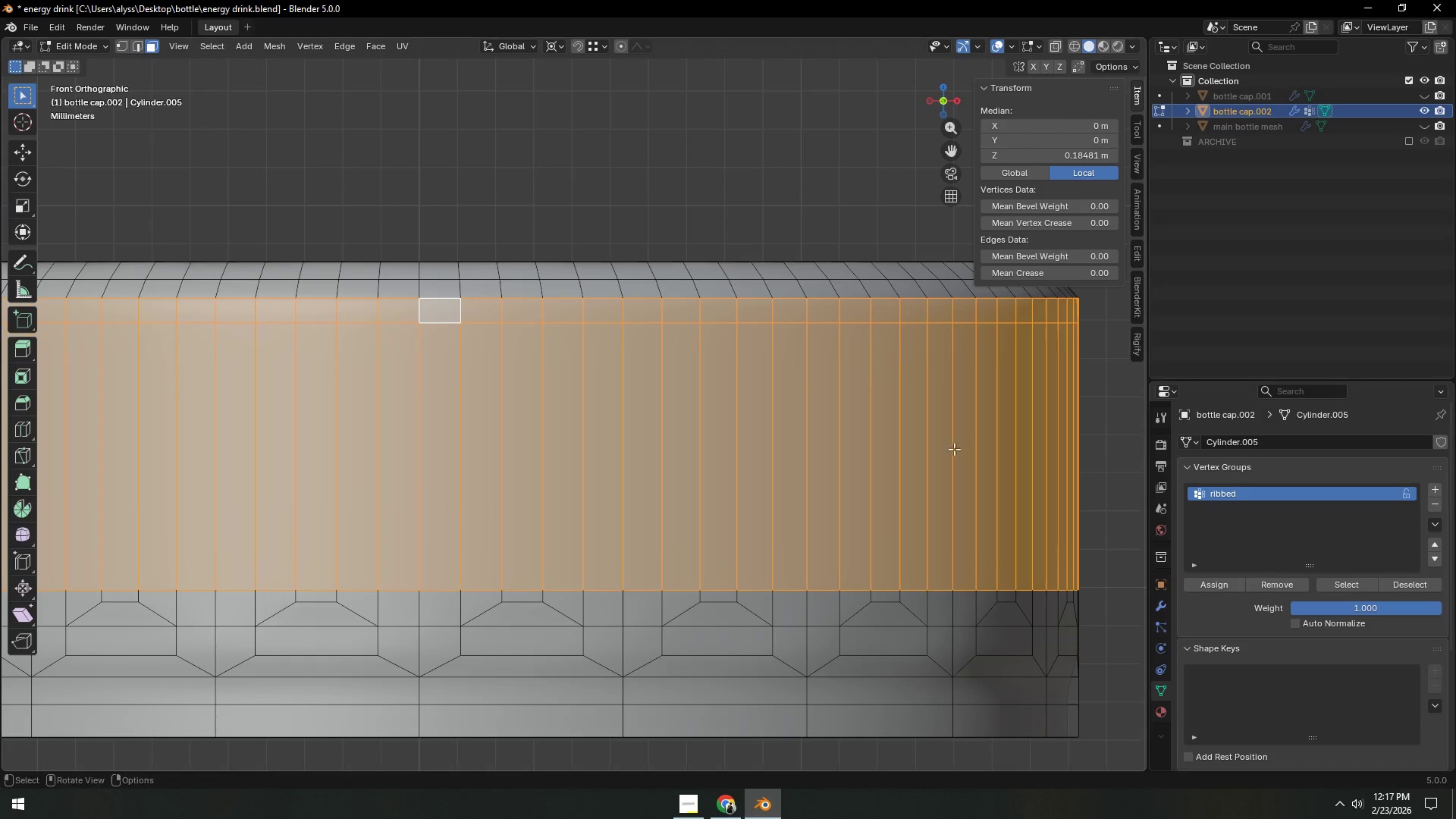 
left_click([736, 183])
 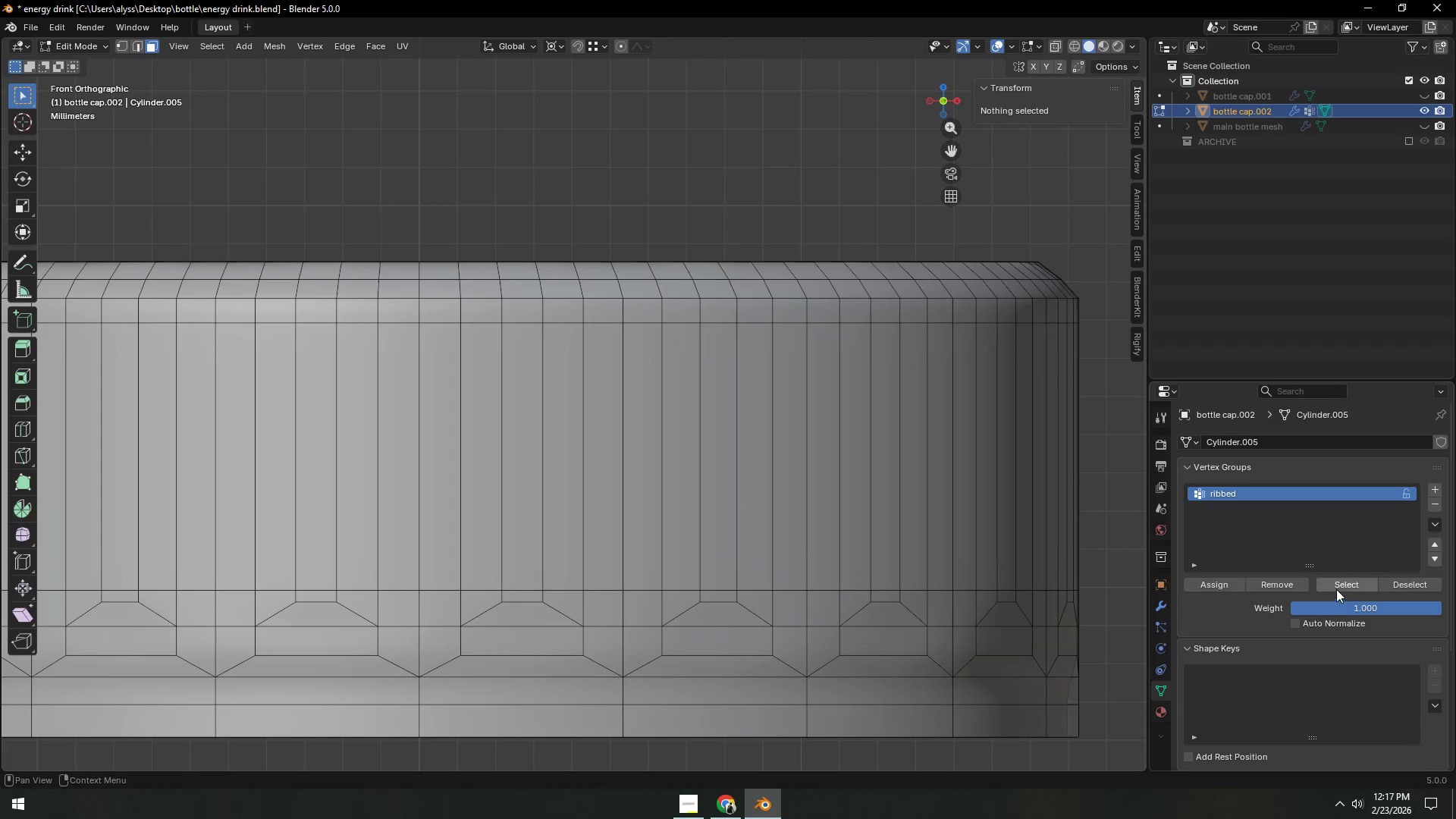 
left_click([1336, 584])
 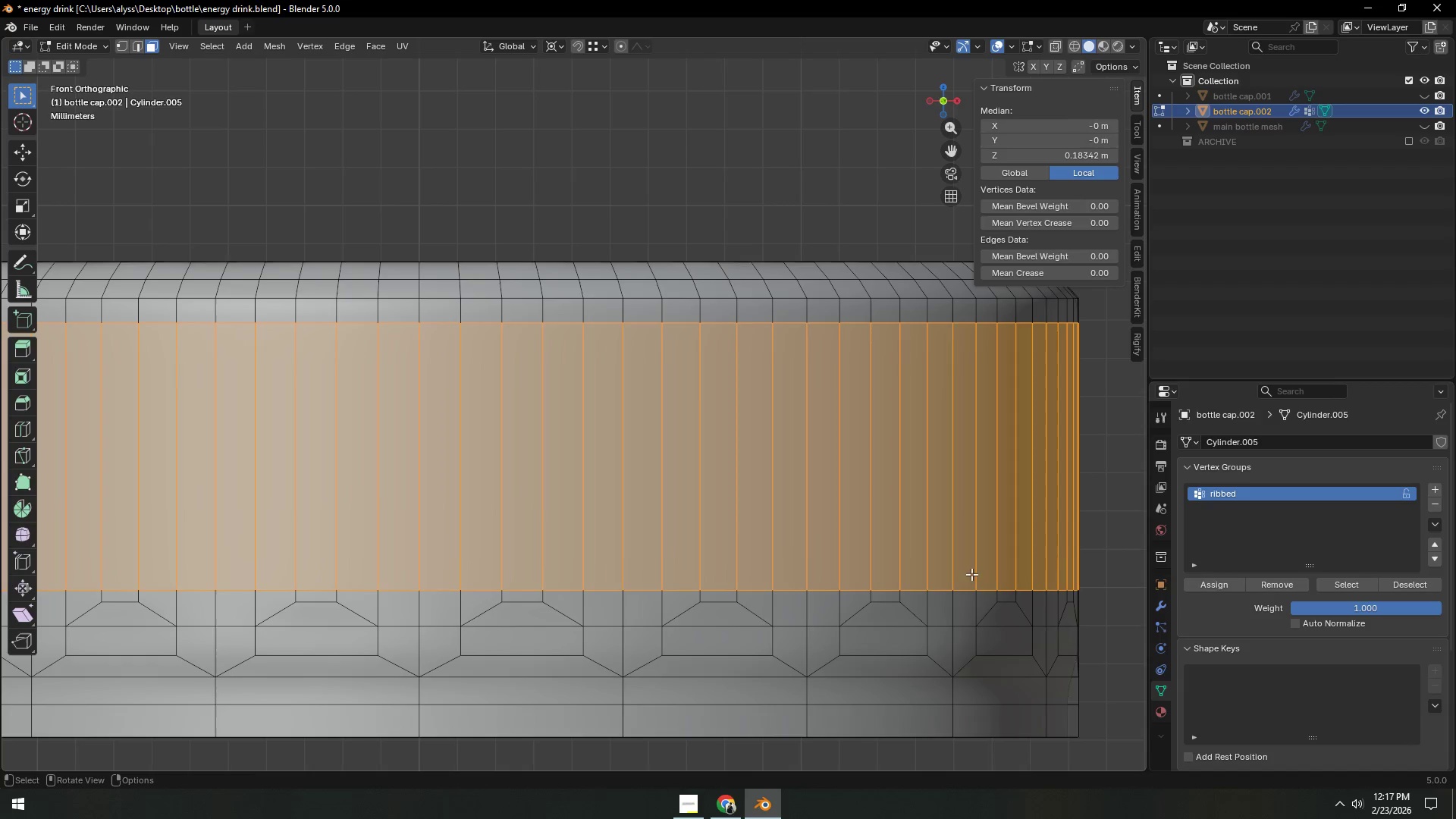 
key(1)
 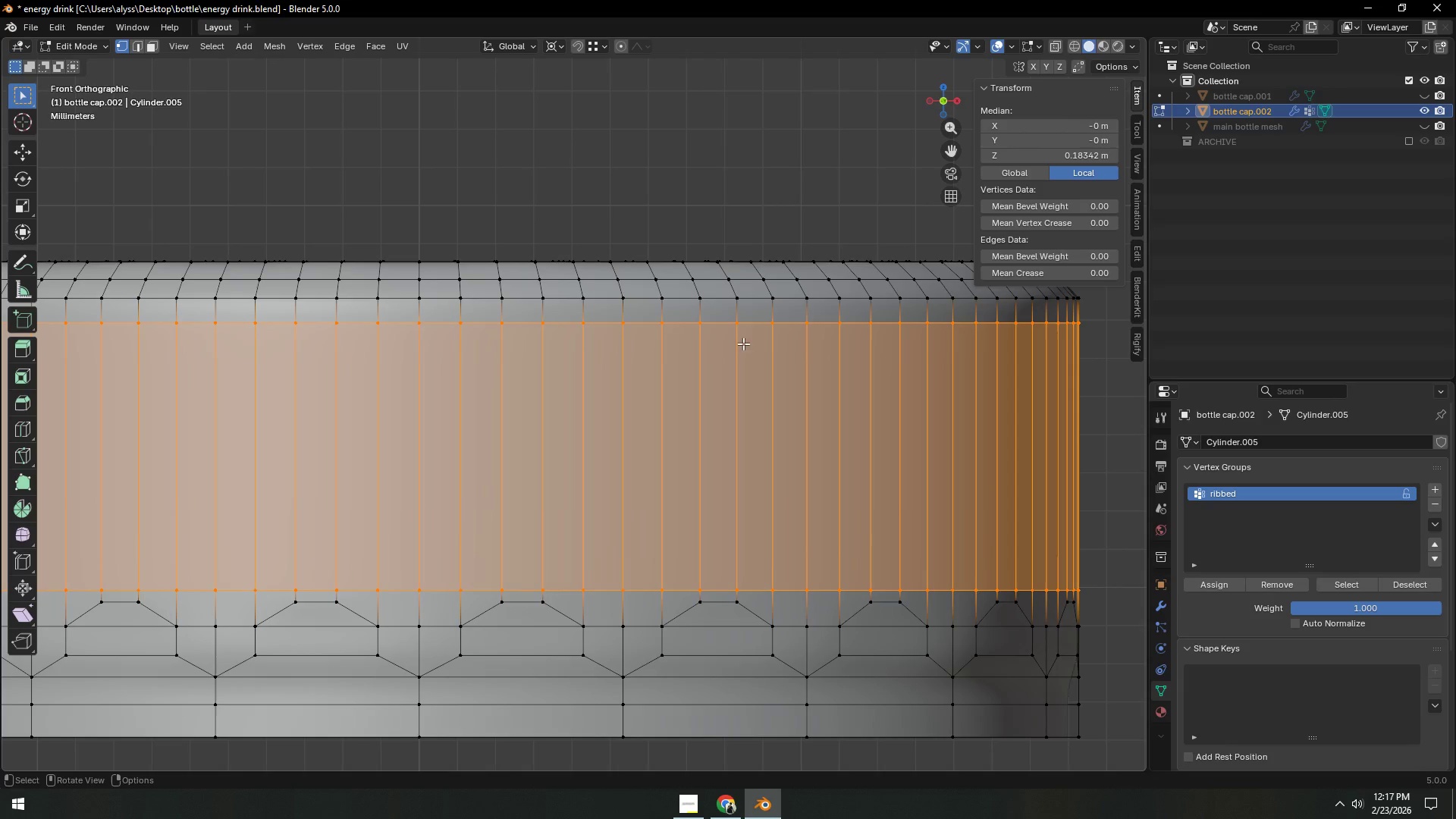 
left_click([722, 156])
 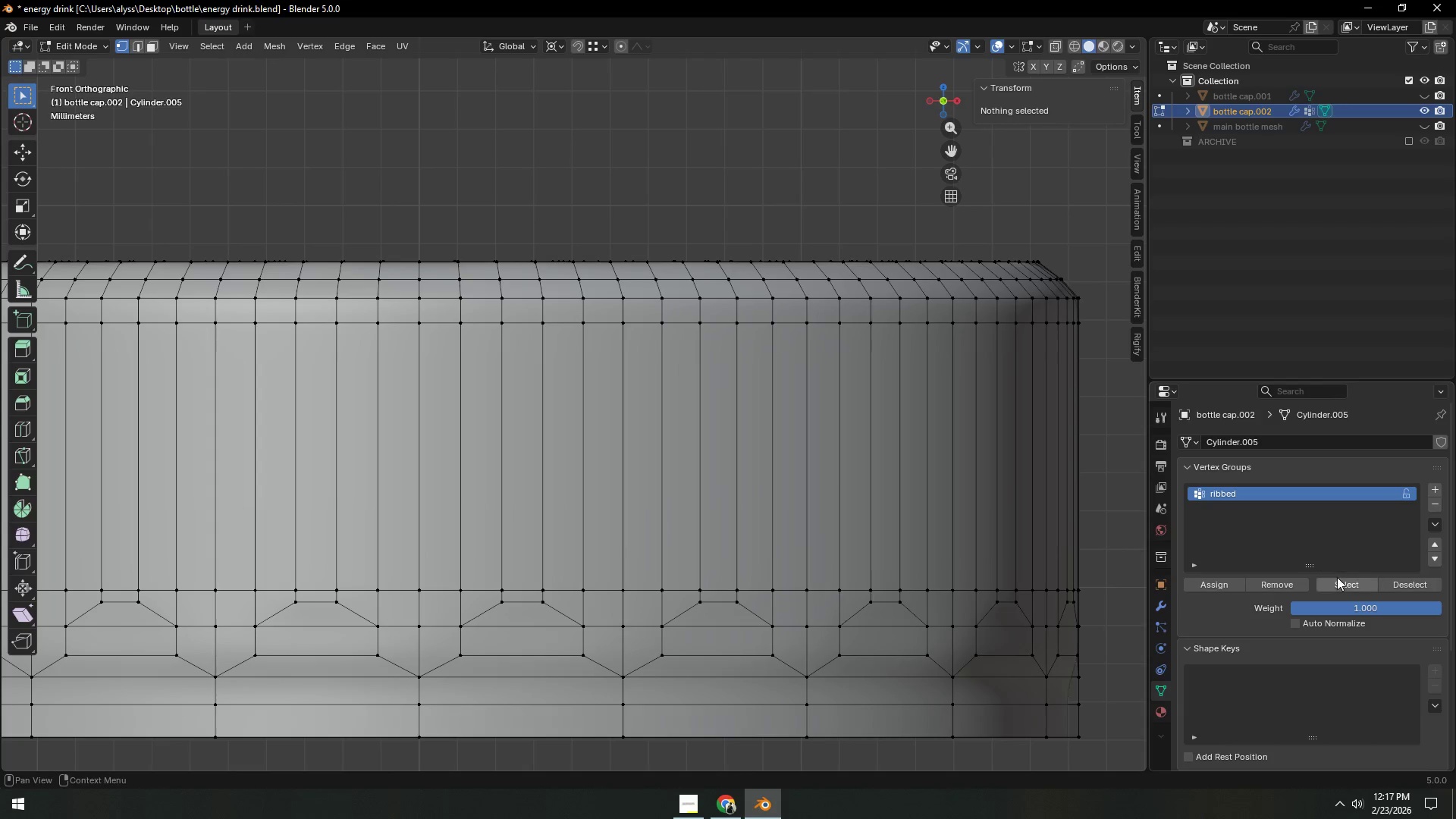 
left_click([1337, 583])
 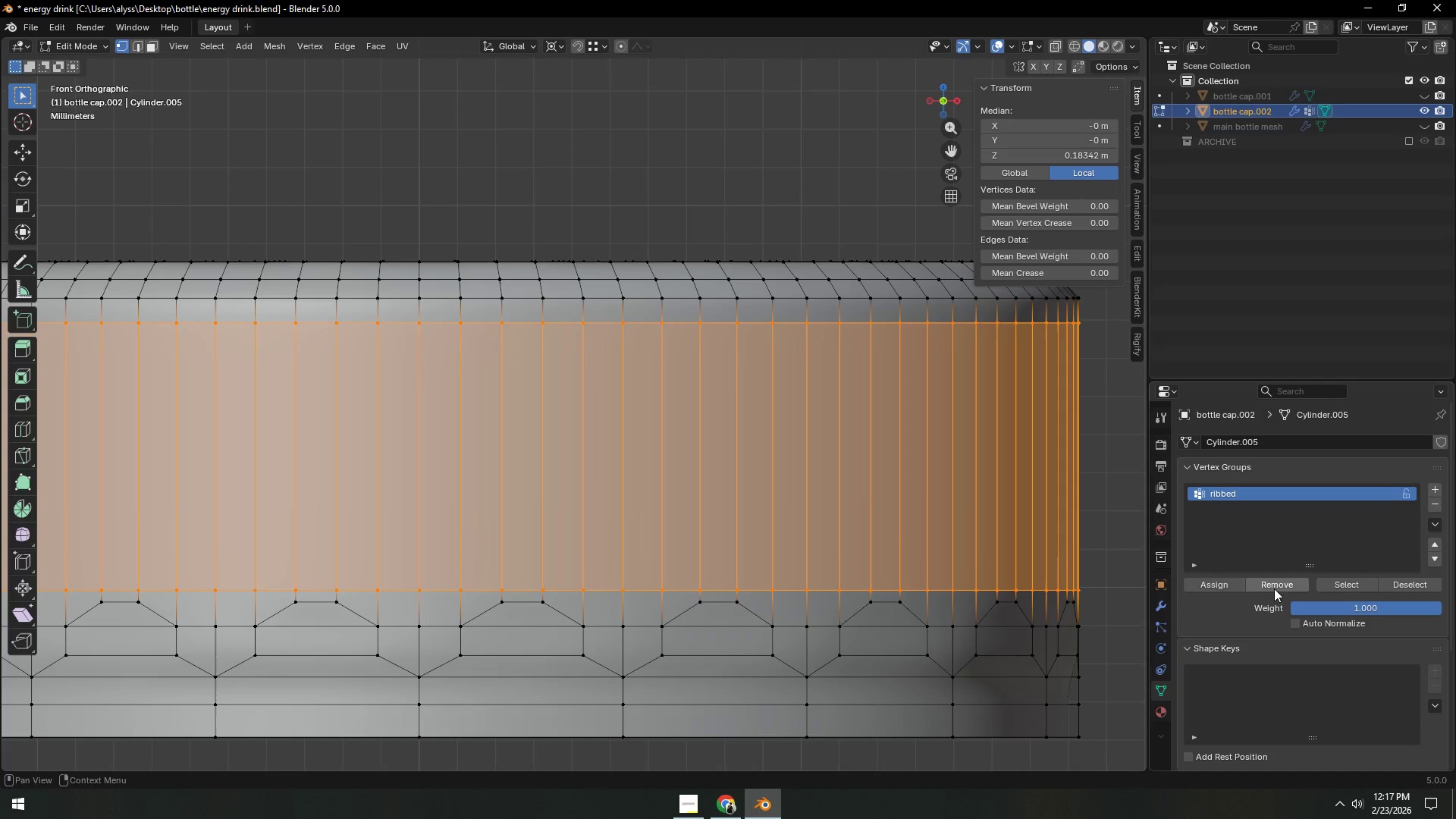 
key(3)
 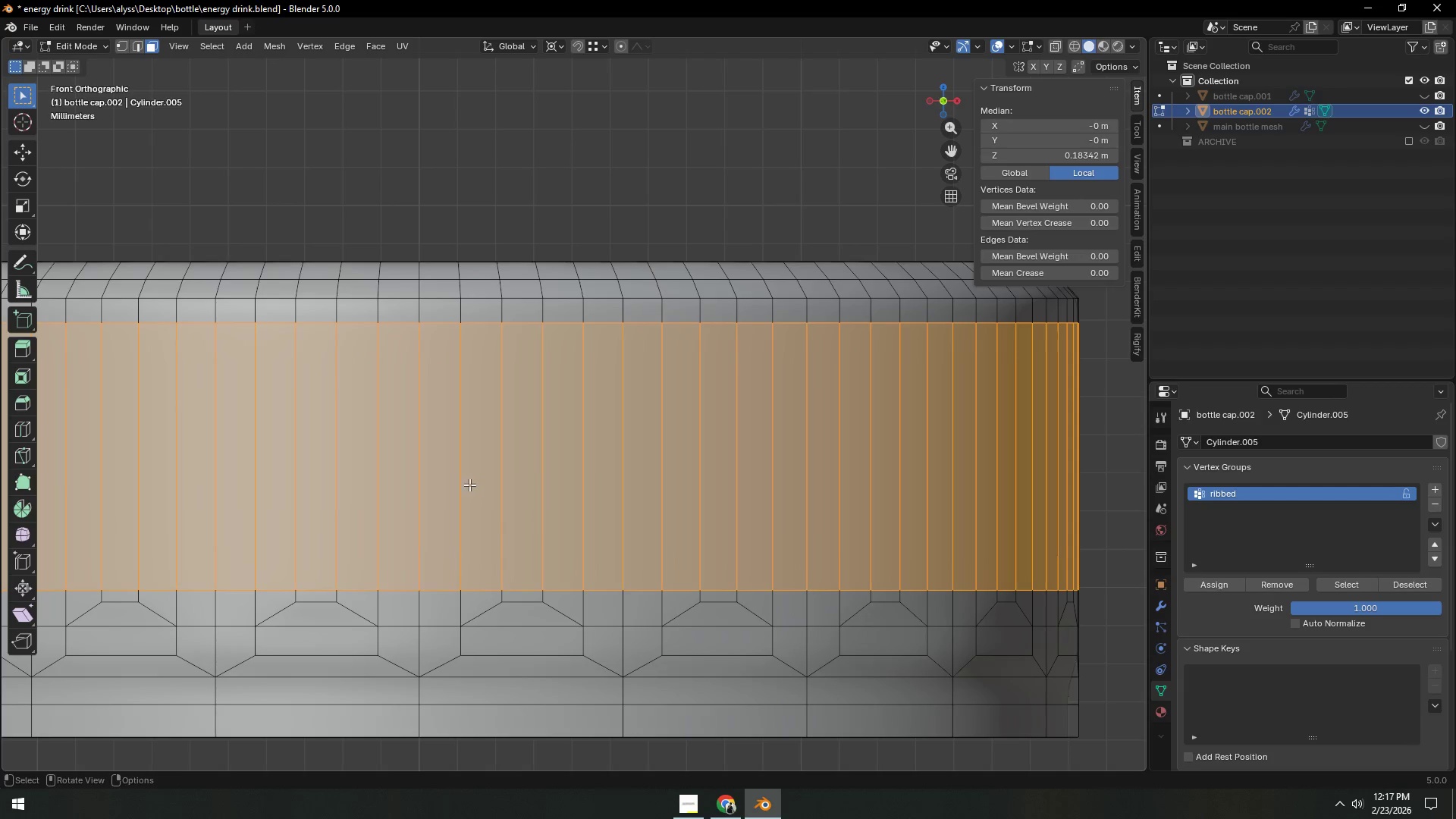 
hold_key(key=AltLeft, duration=1.5)
left_click([461, 482])
 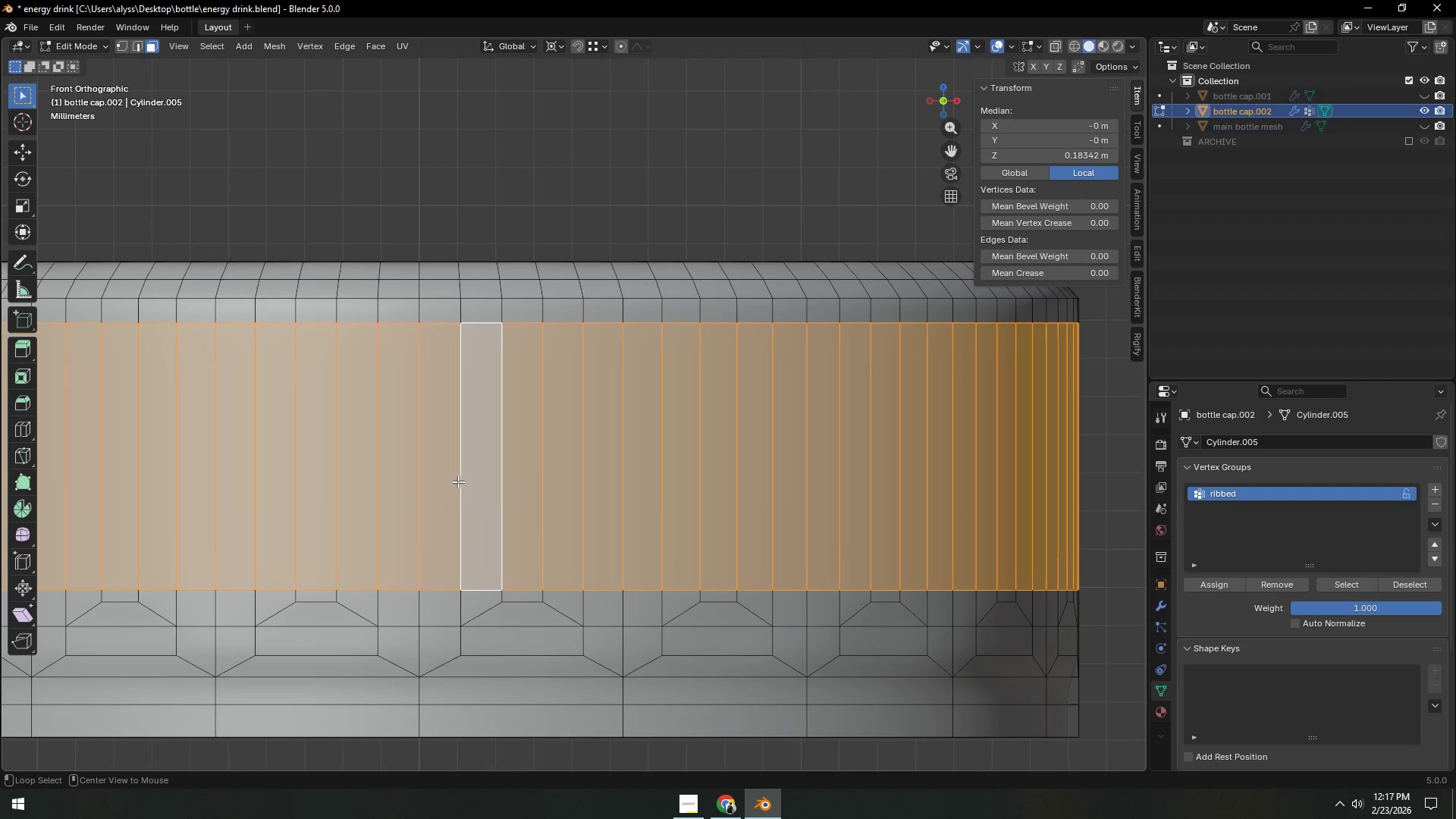 
hold_key(key=AltLeft, duration=0.62)
left_click([458, 482])
 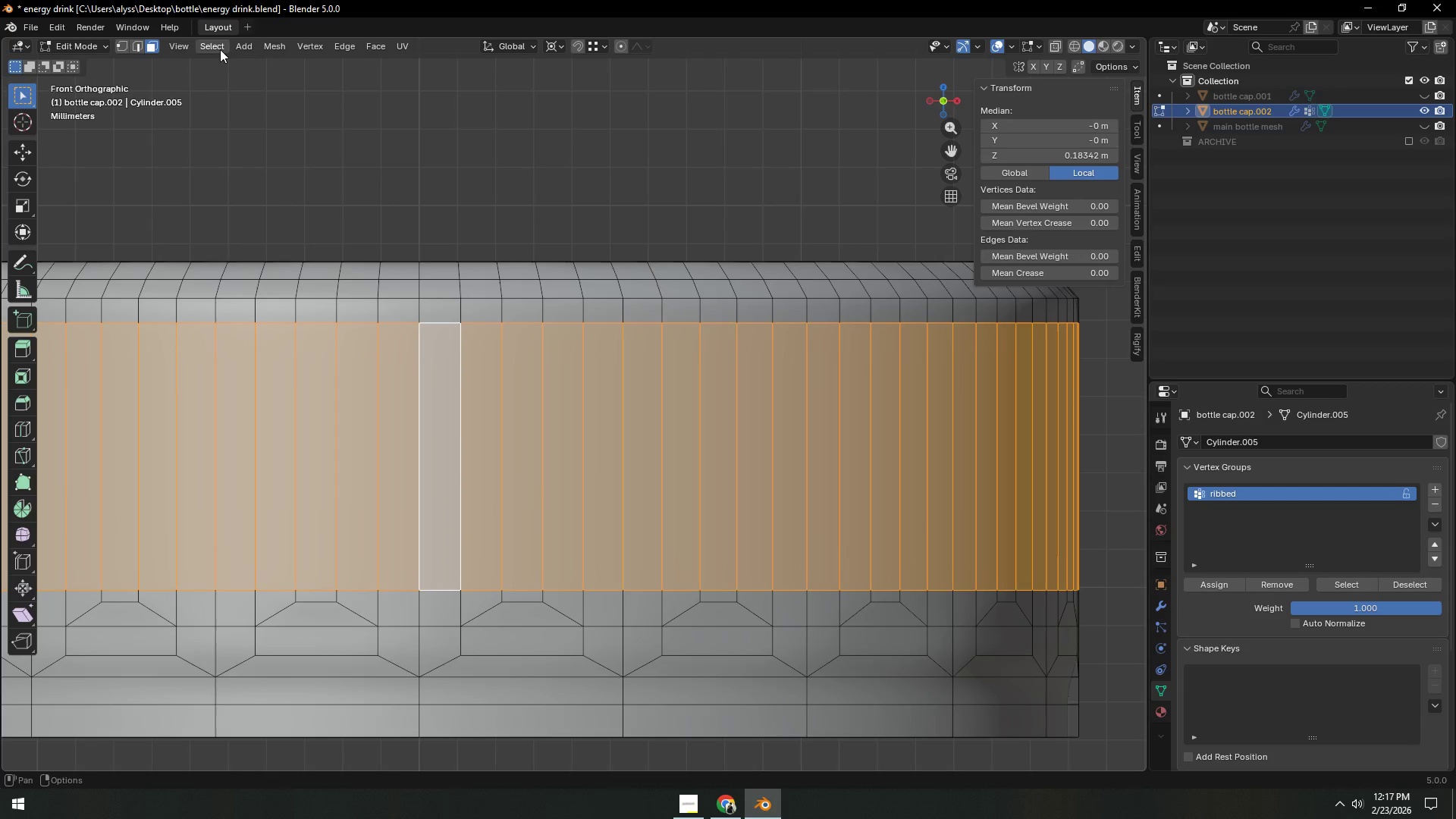 
left_click([221, 49])
 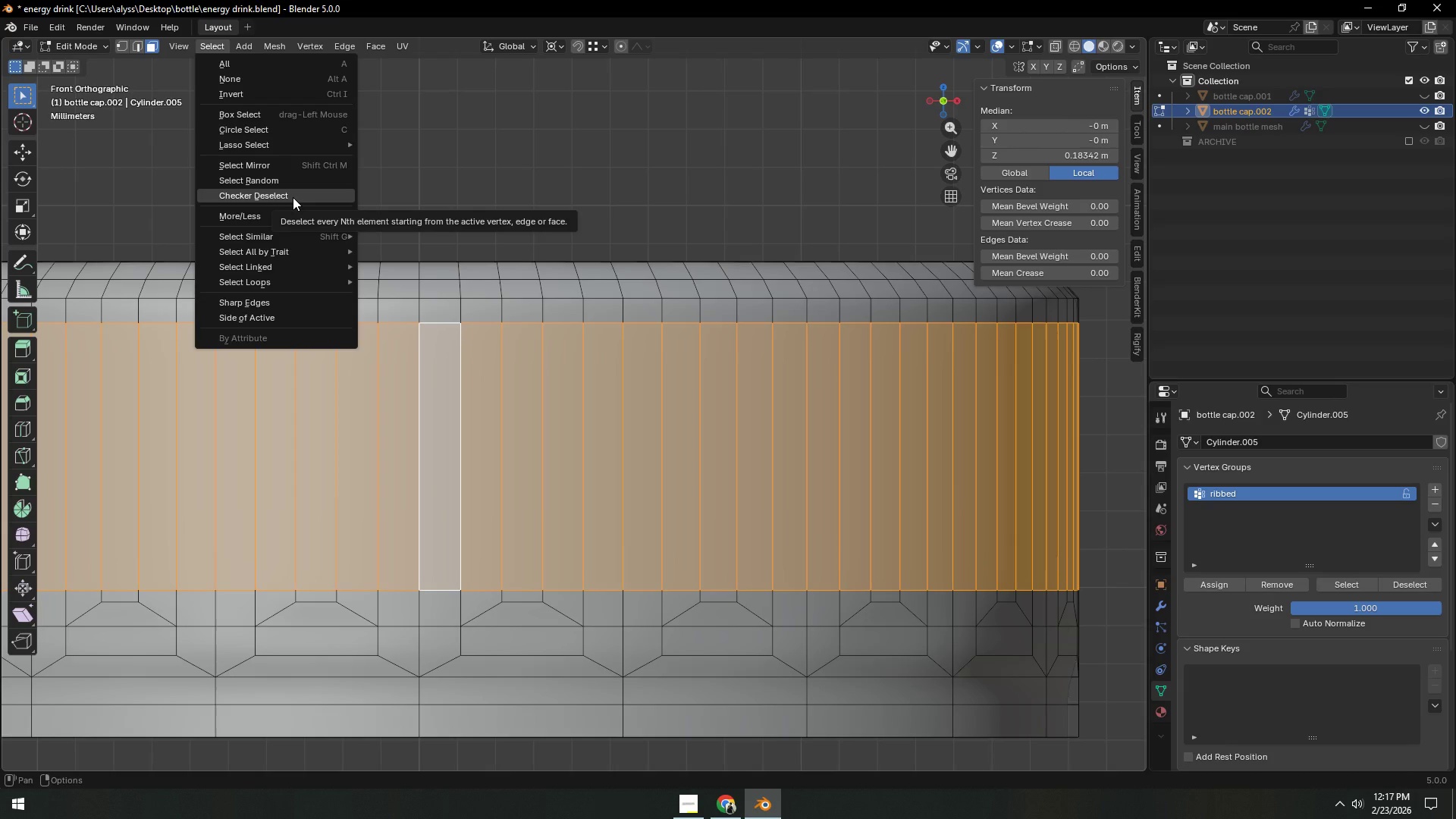 
left_click([293, 196])
 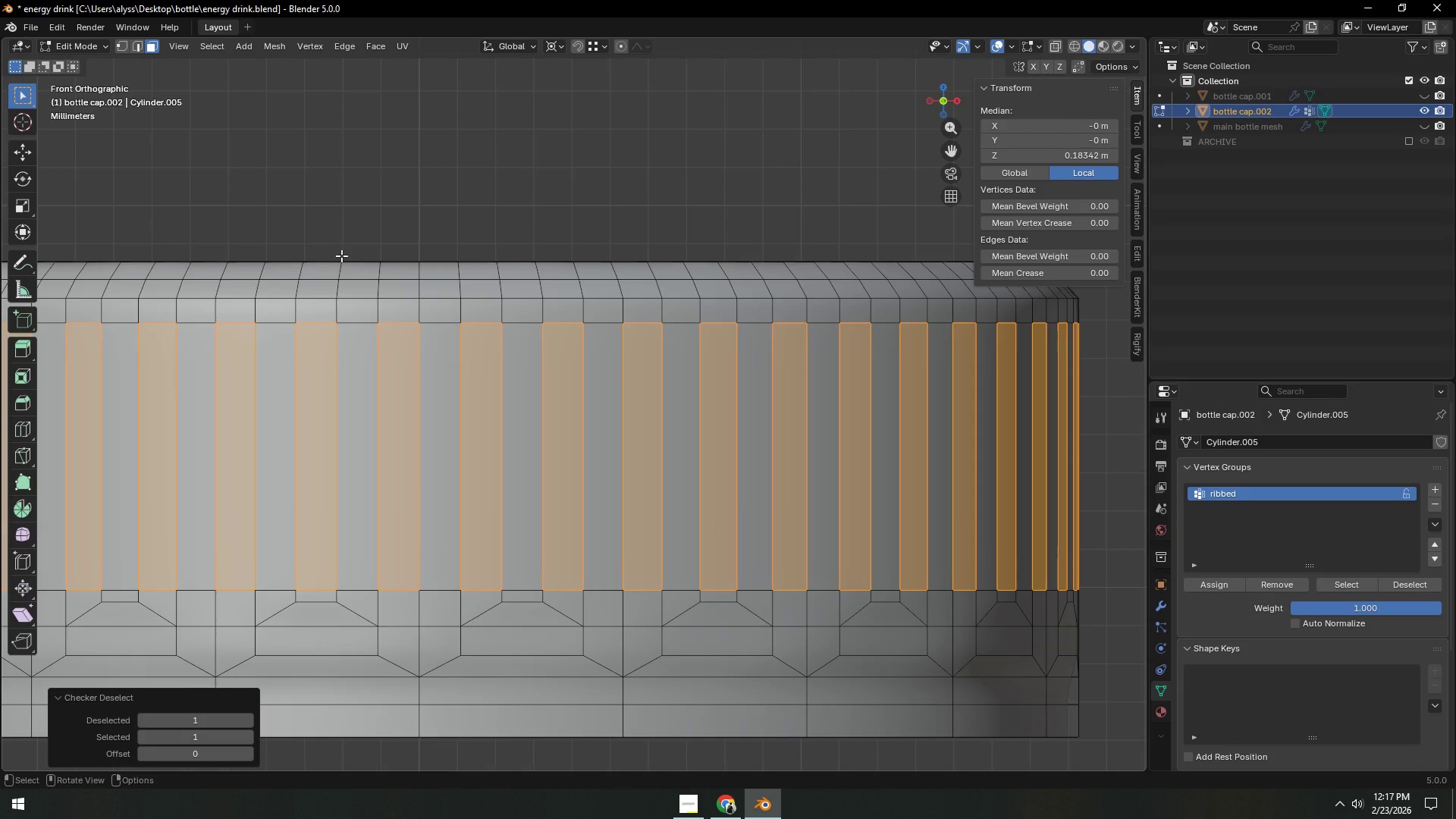 
wait(15.81)
 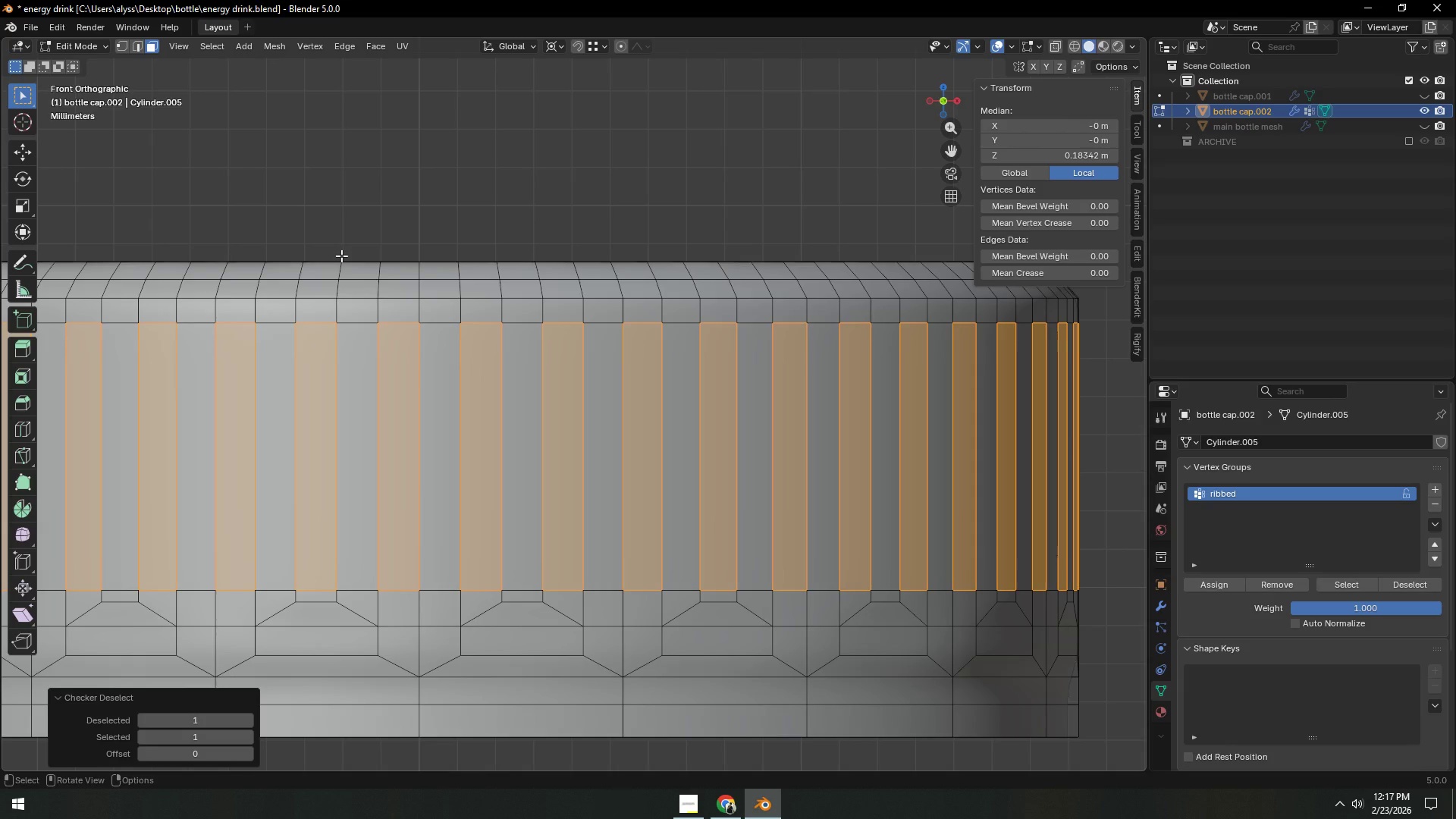 
scroll: coordinate [447, 332], scroll_direction: down, amount: 2.0
 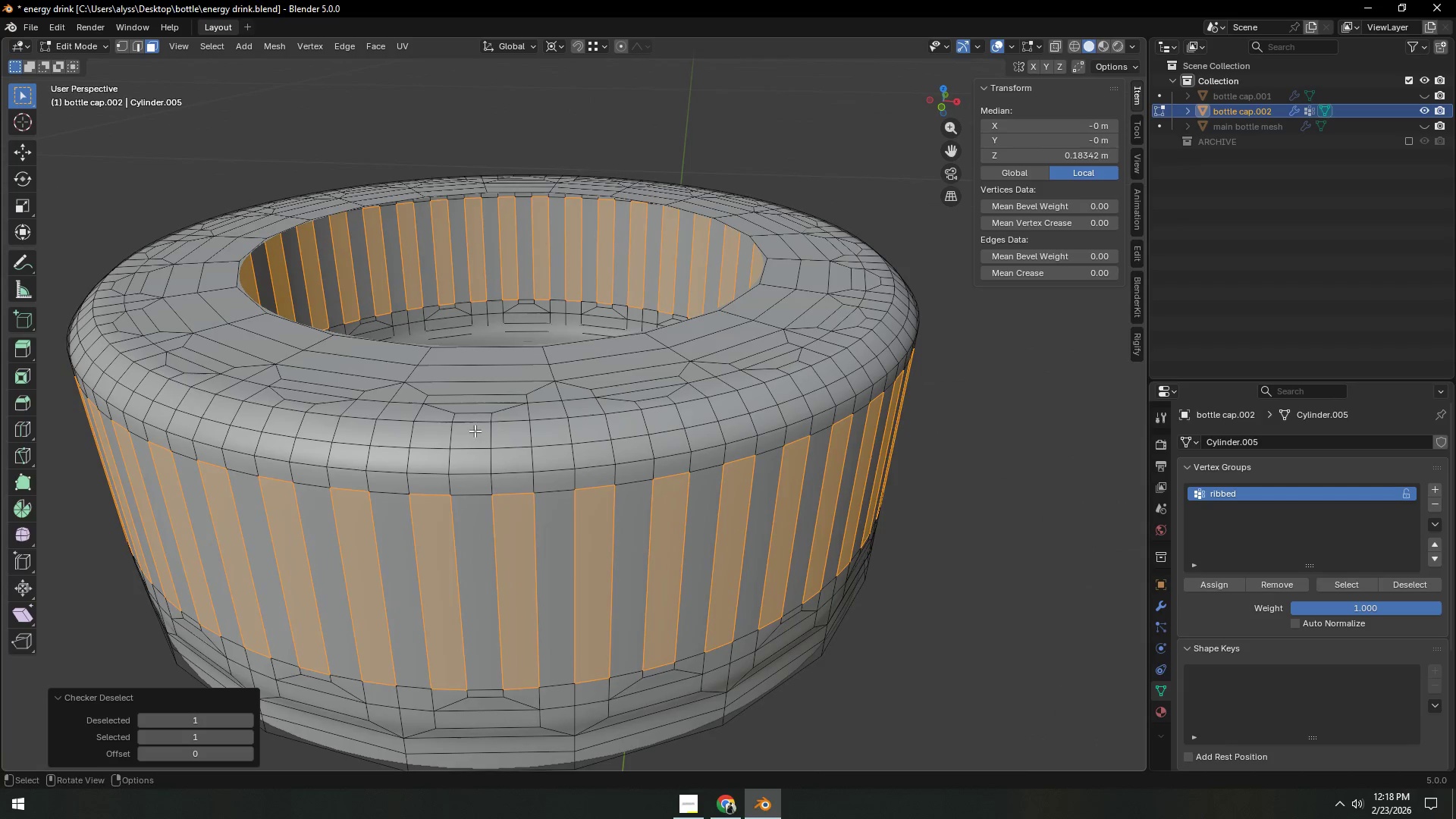 
hold_key(key=ShiftLeft, duration=1.5)
double_click([514, 466])
 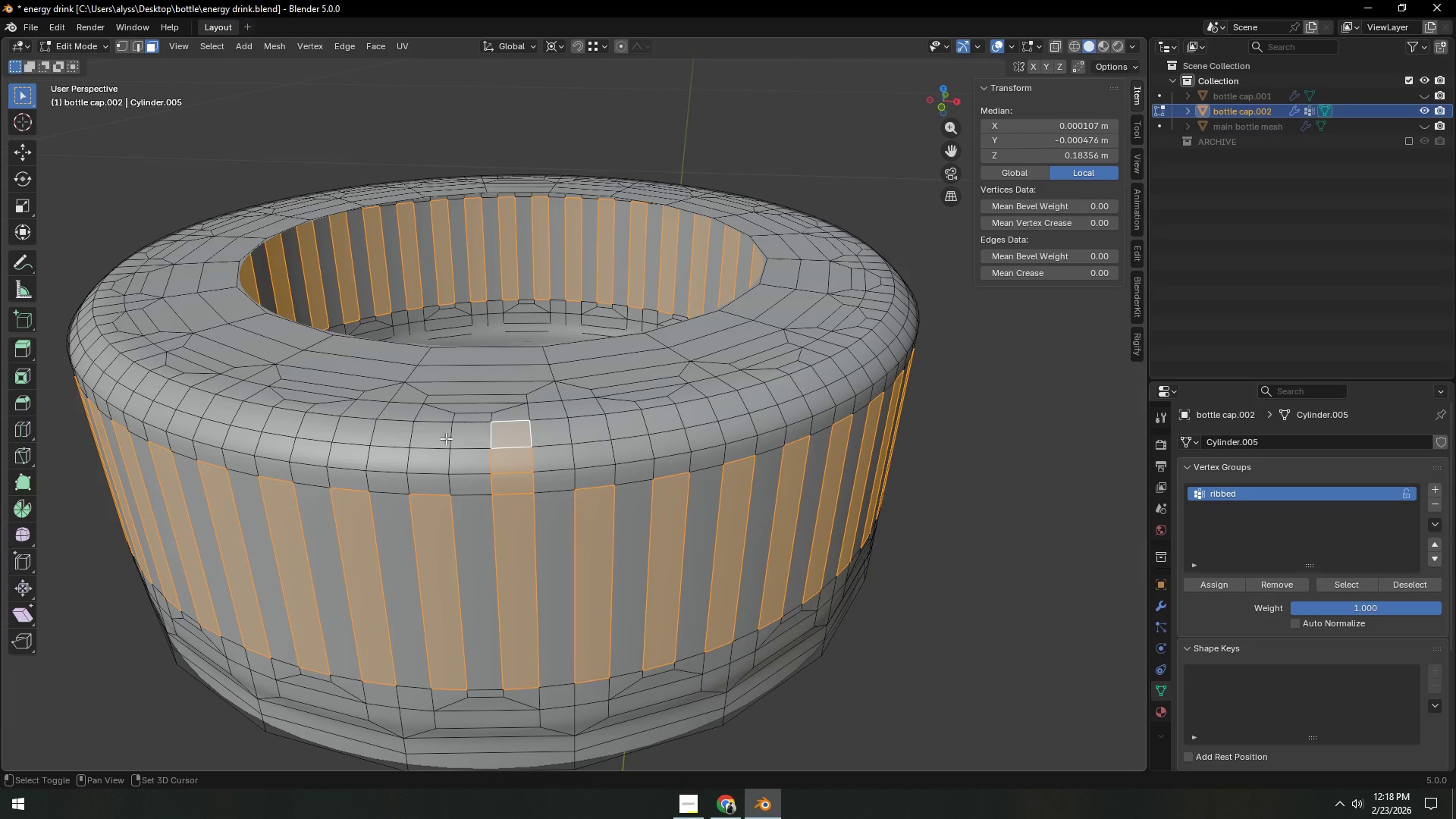 
triple_click([430, 437])
 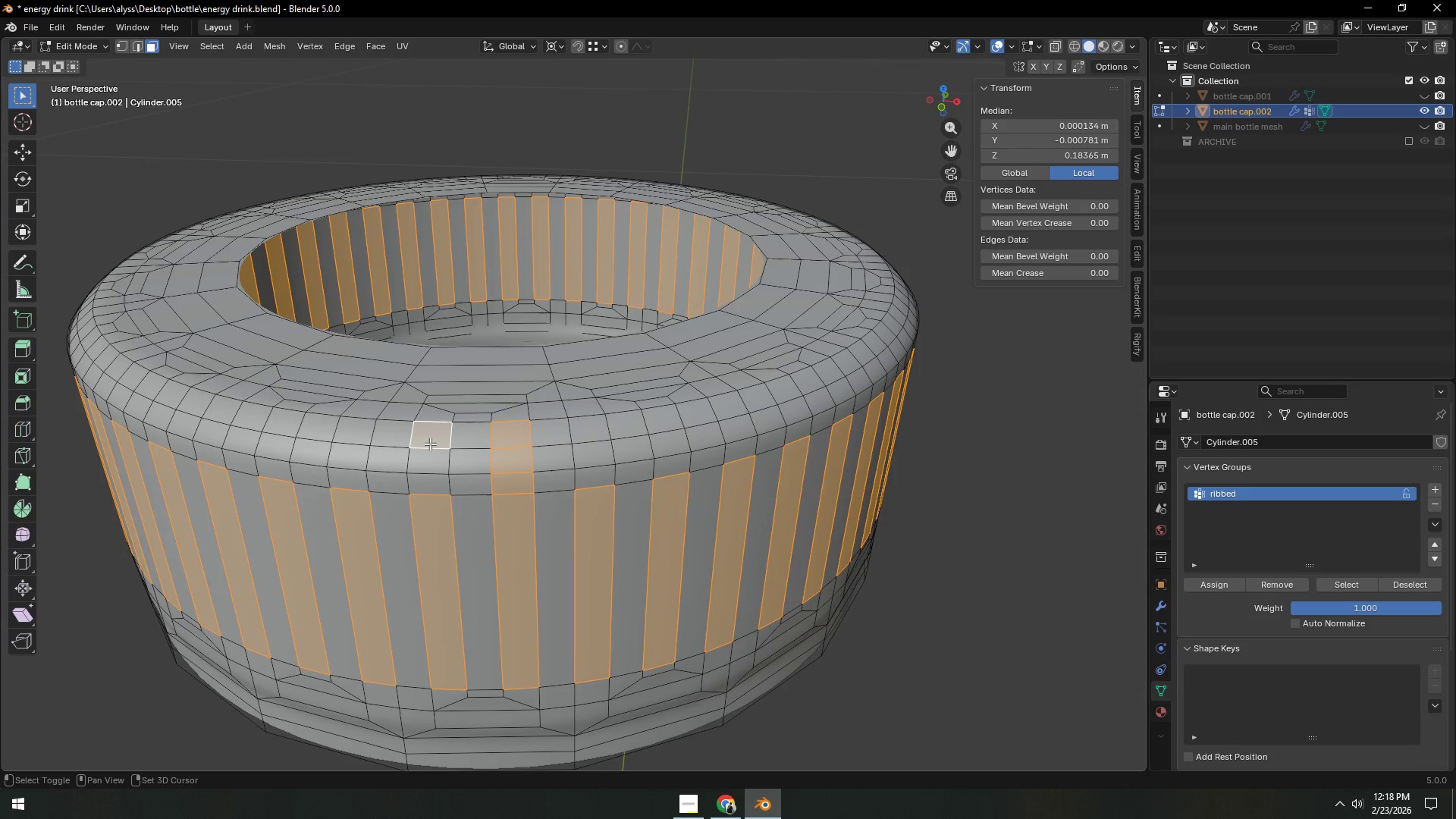 
key(Shift+ShiftLeft)
 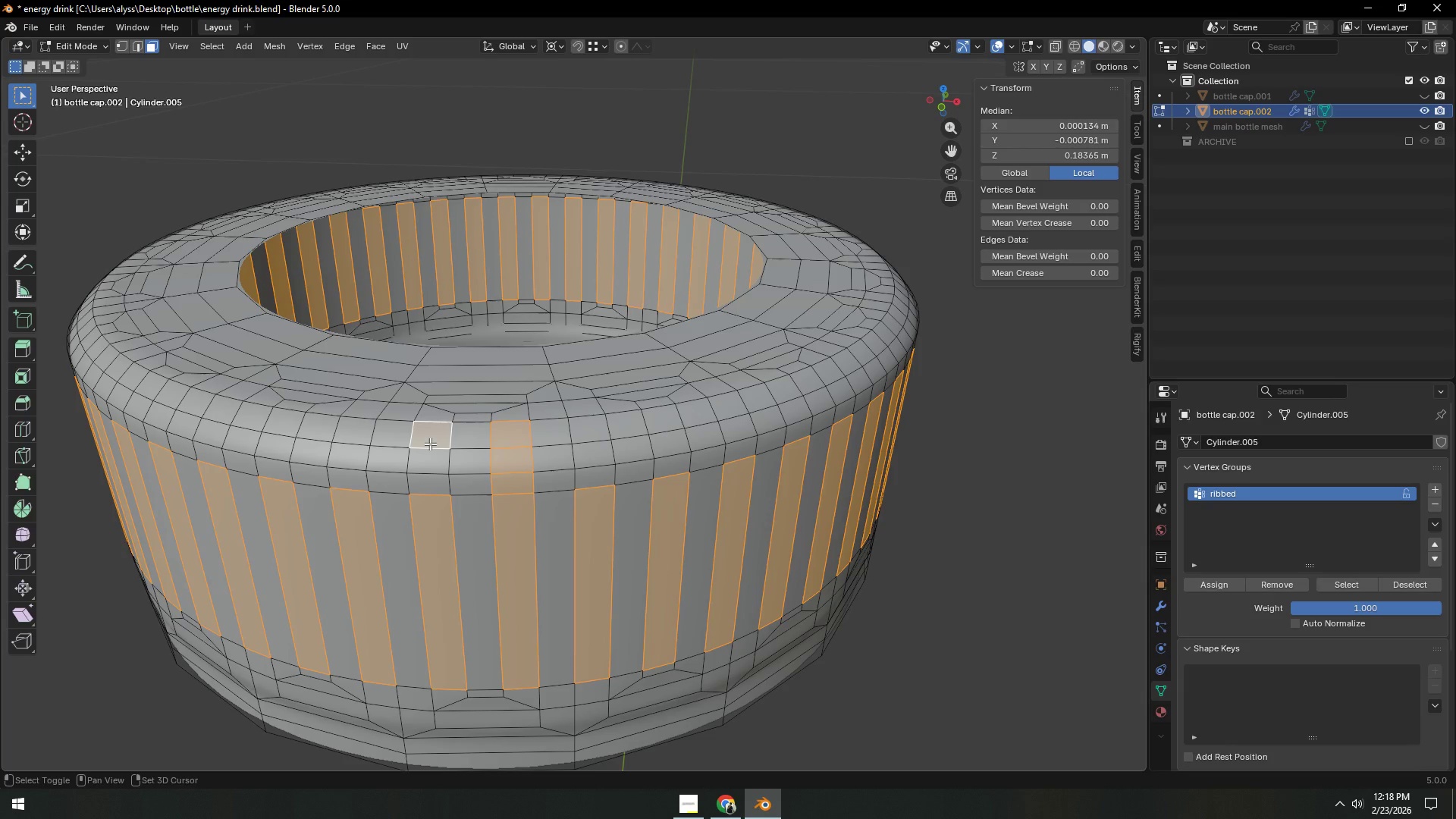 
key(Shift+ShiftLeft)
 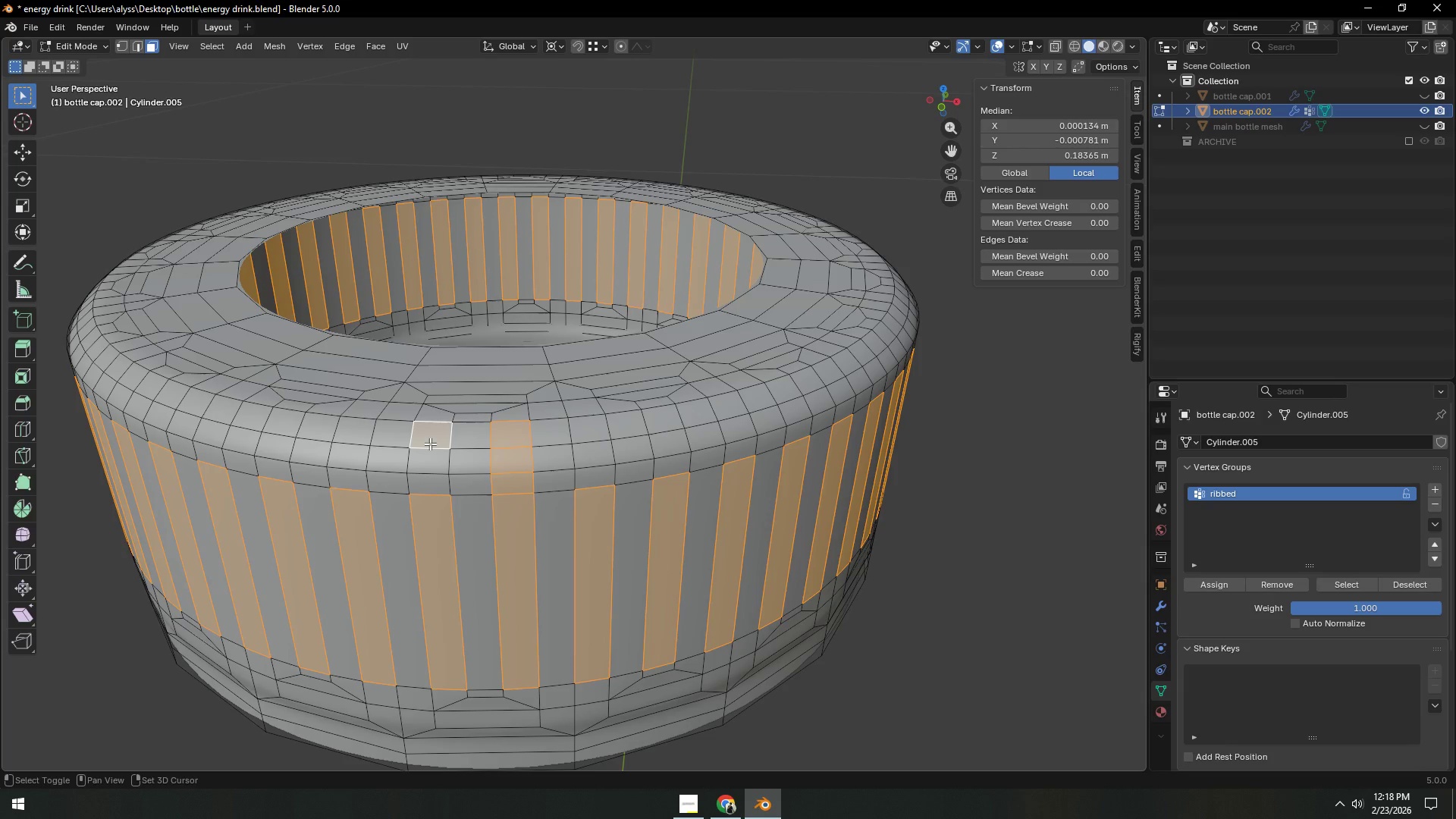 
key(Shift+ShiftLeft)
 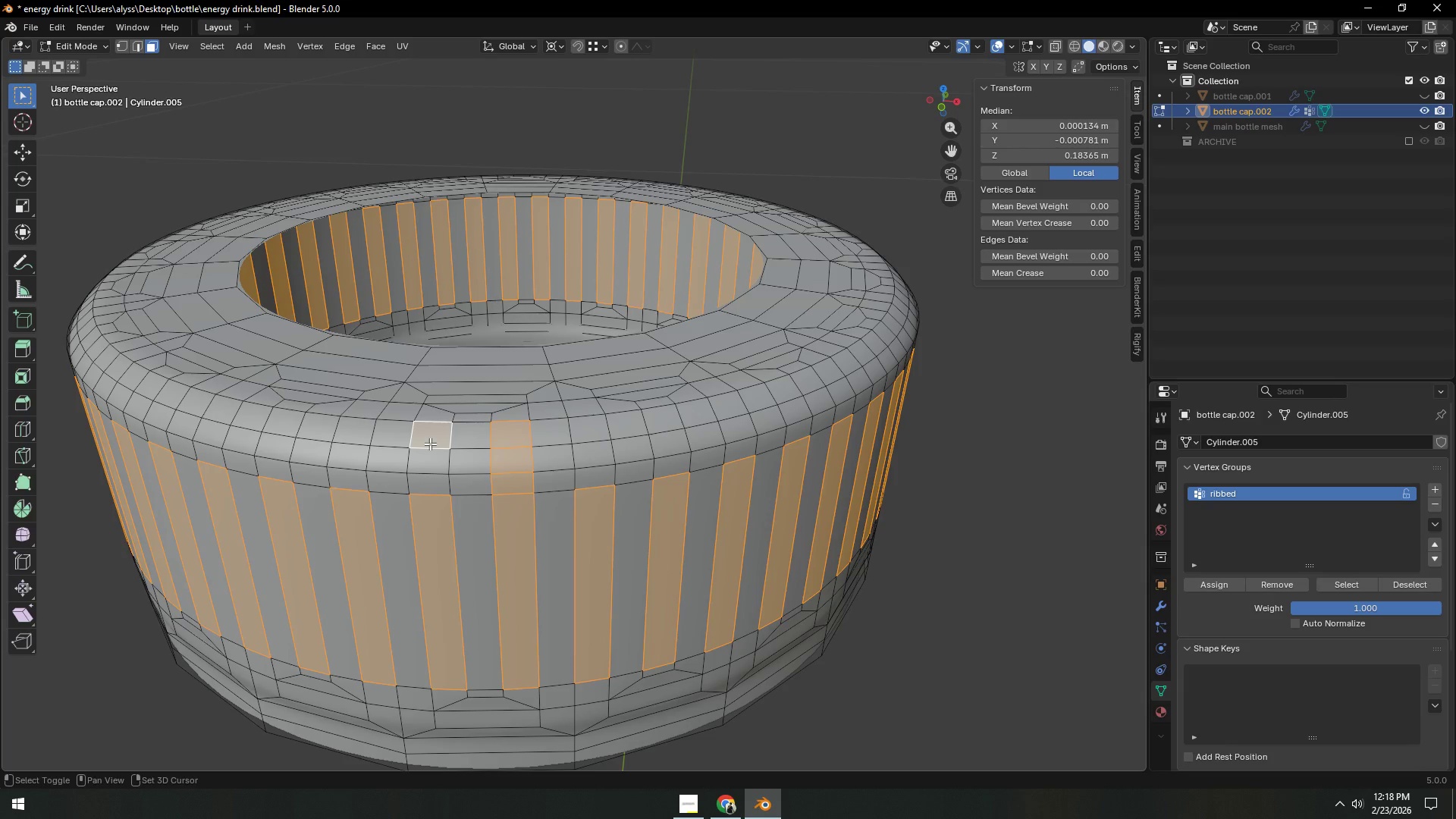 
key(Shift+ShiftLeft)
 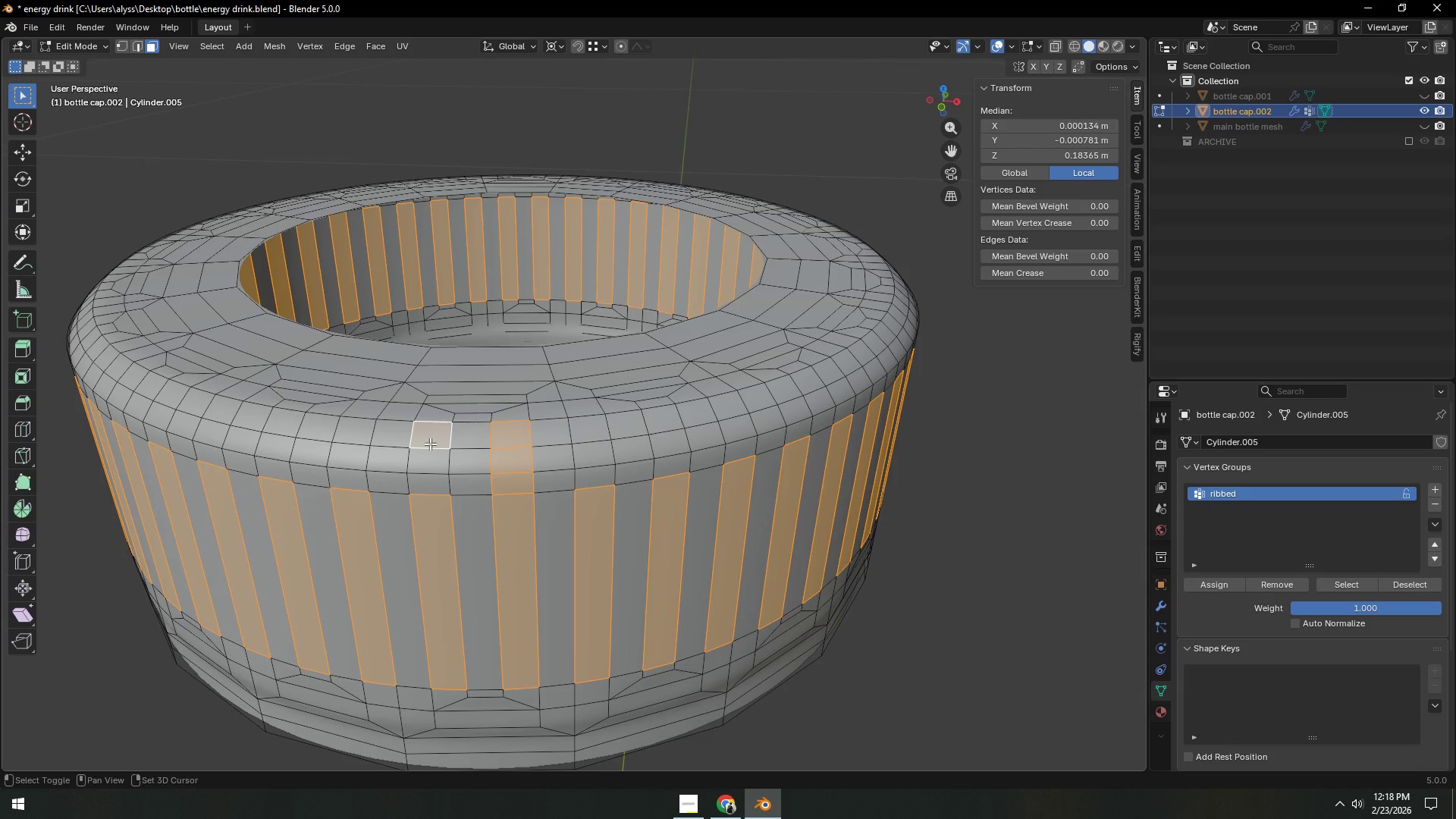 
key(Shift+ShiftLeft)
 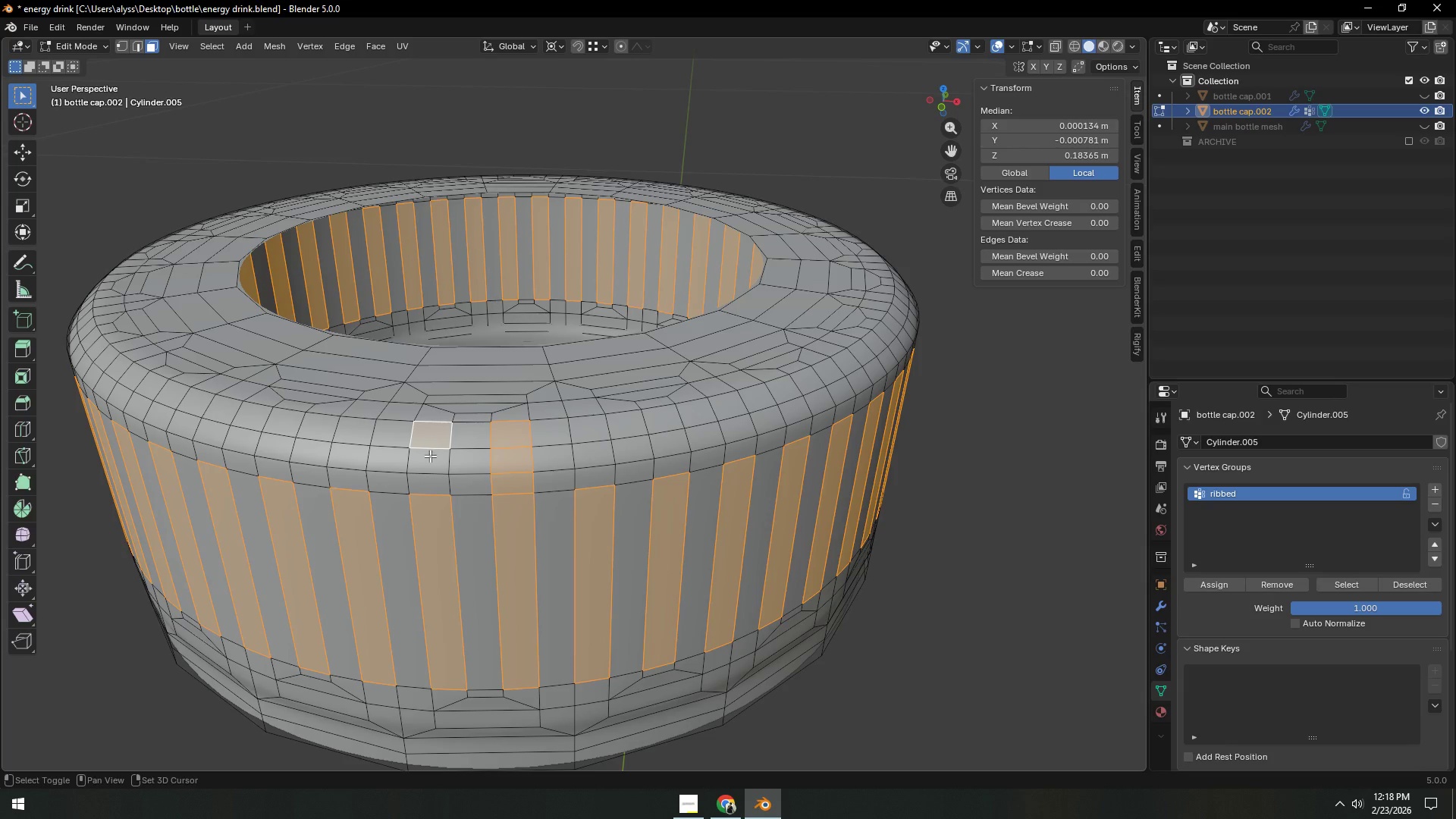 
key(Shift+ShiftLeft)
 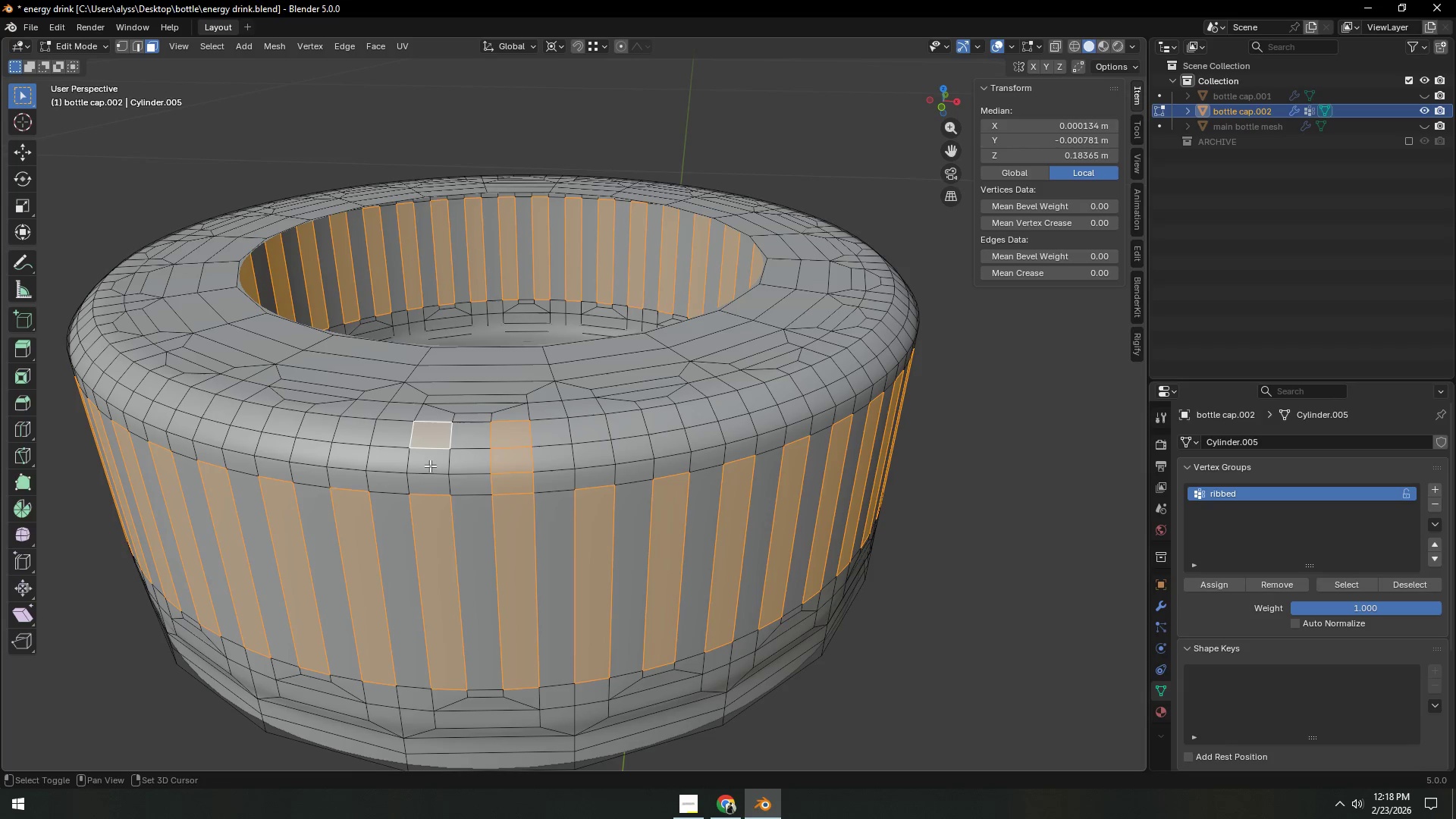 
key(Shift+ShiftLeft)
 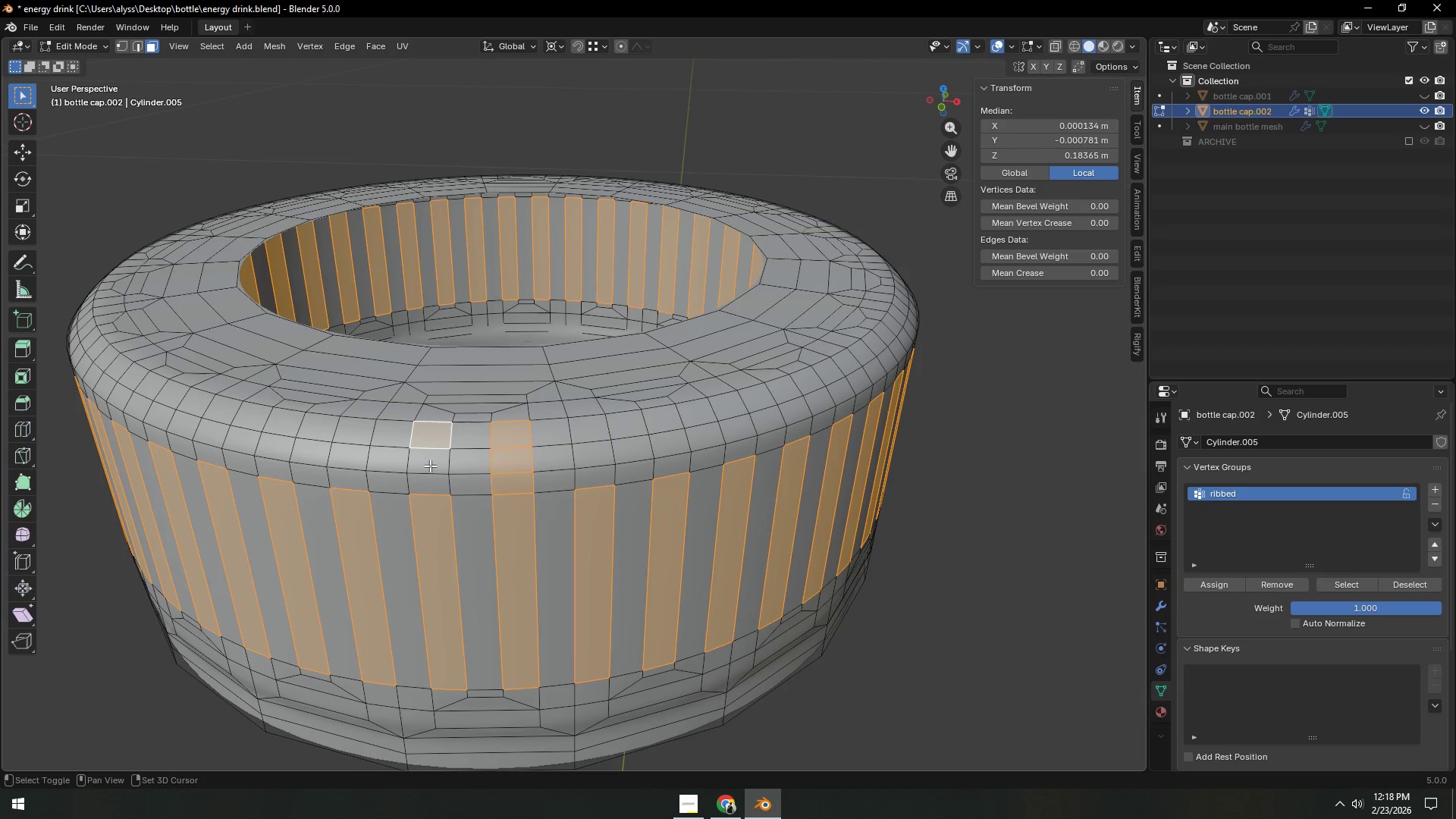 
key(Shift+ShiftLeft)
 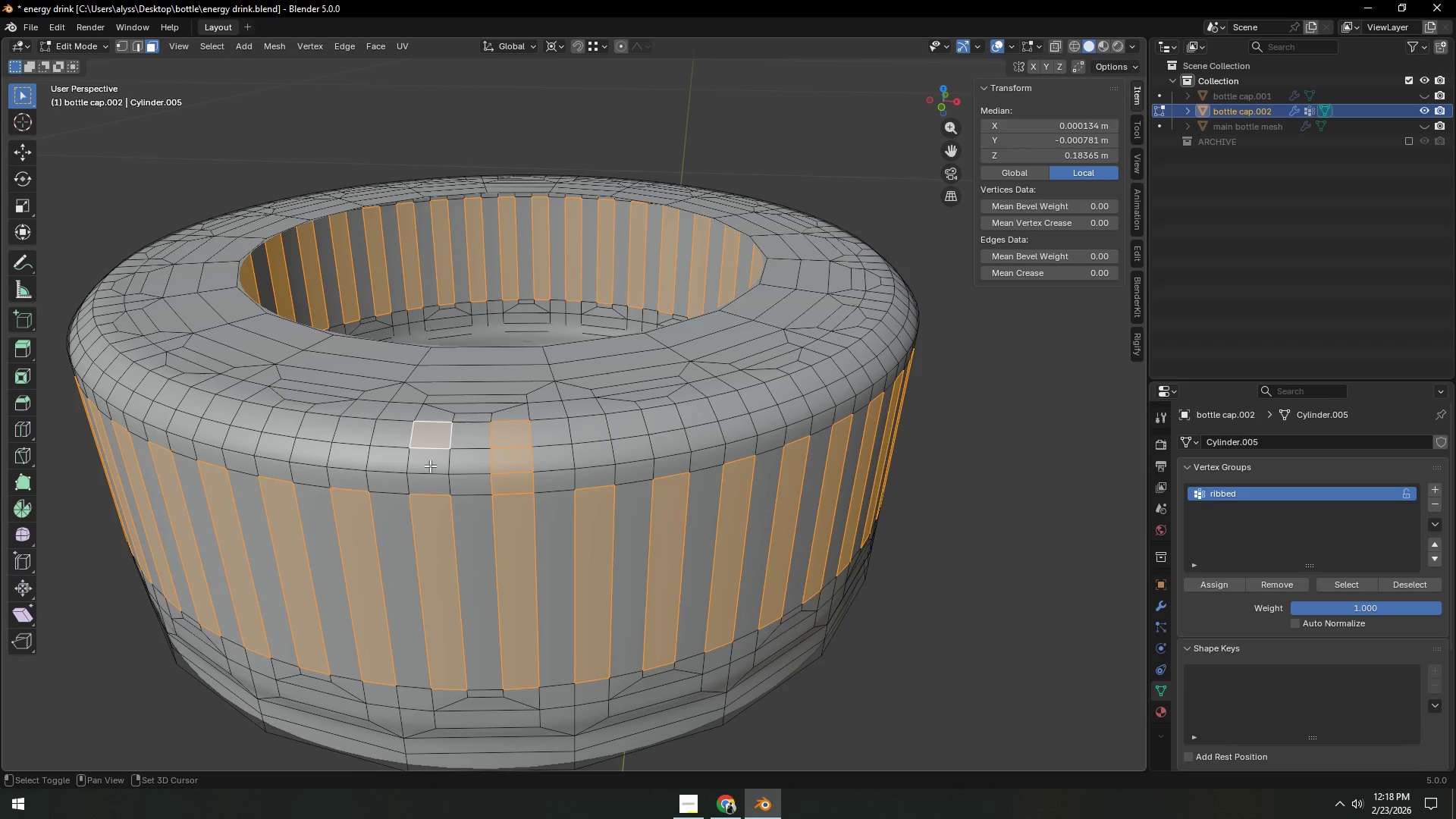 
key(Shift+ShiftLeft)
 